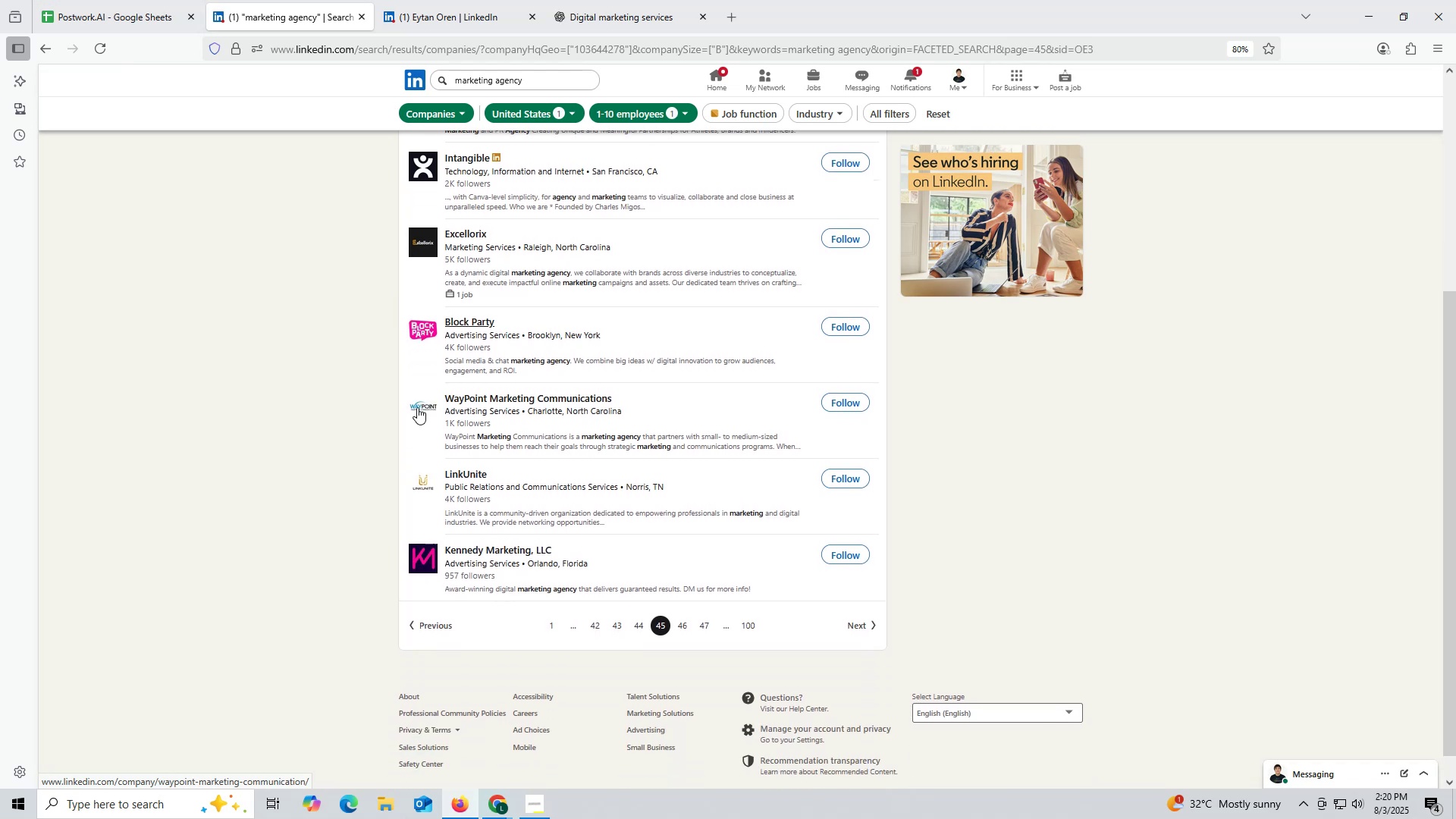 
scroll: coordinate [435, 386], scroll_direction: up, amount: 2.0
 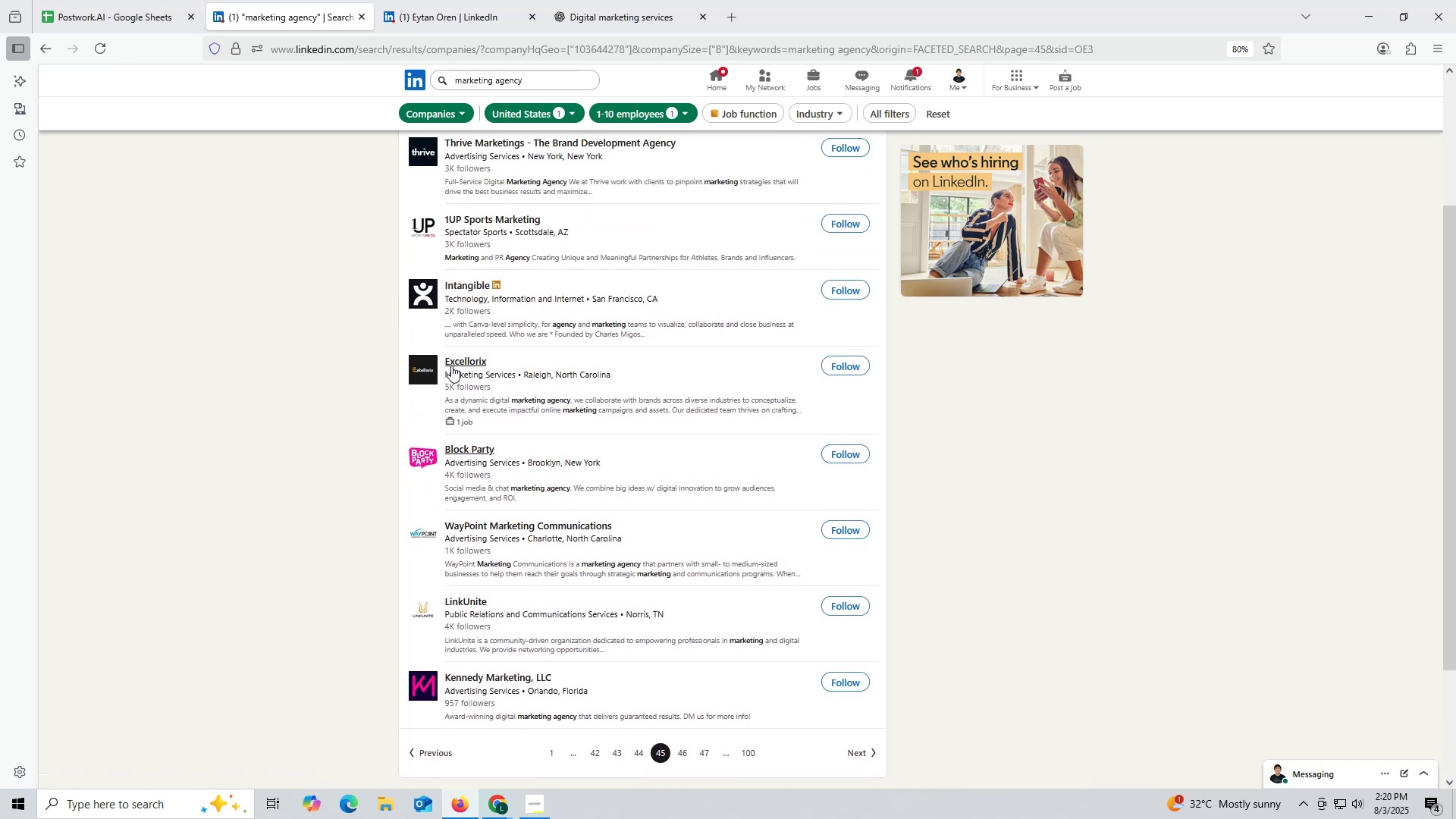 
right_click([457, 359])
 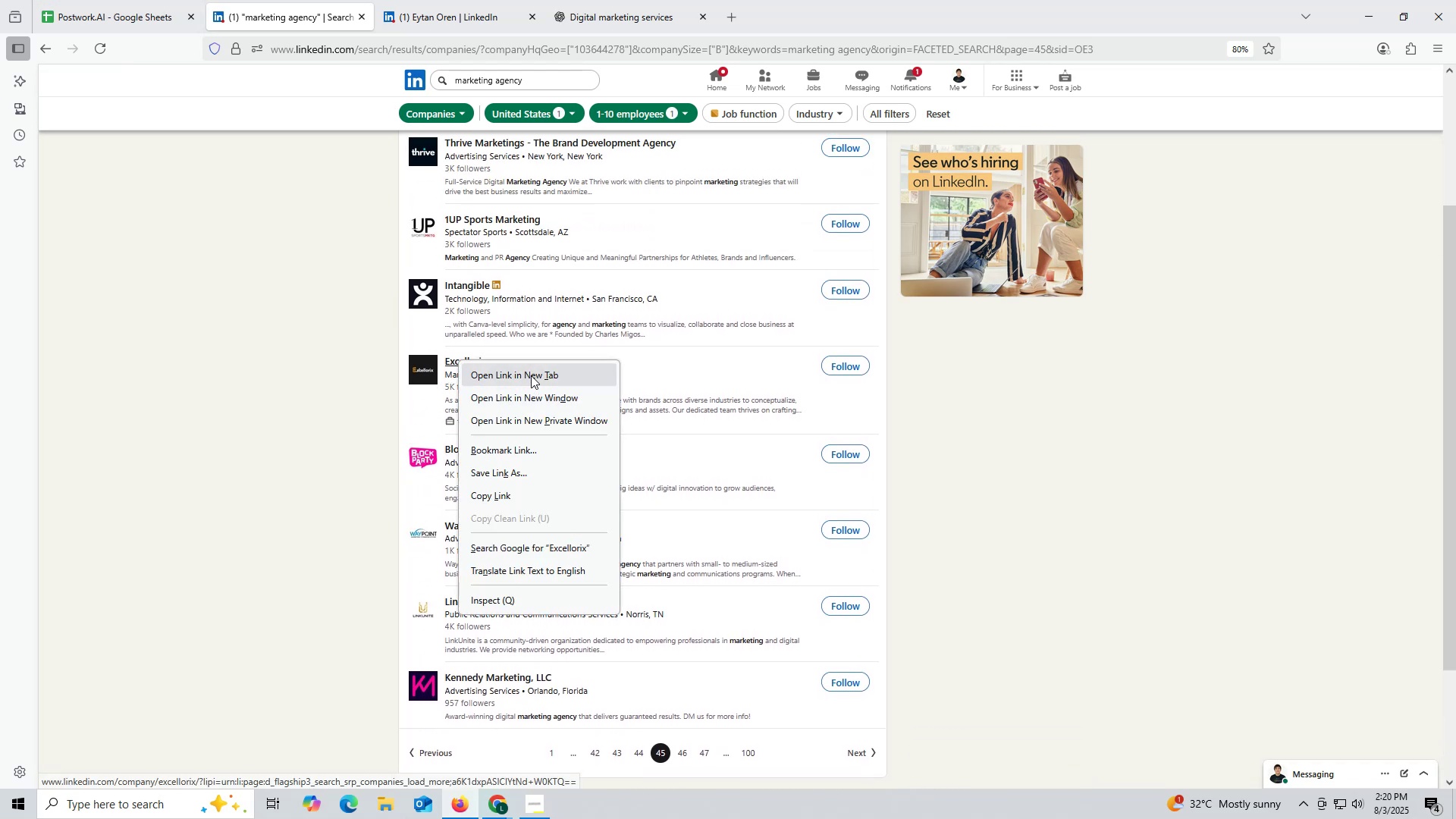 
left_click([531, 375])
 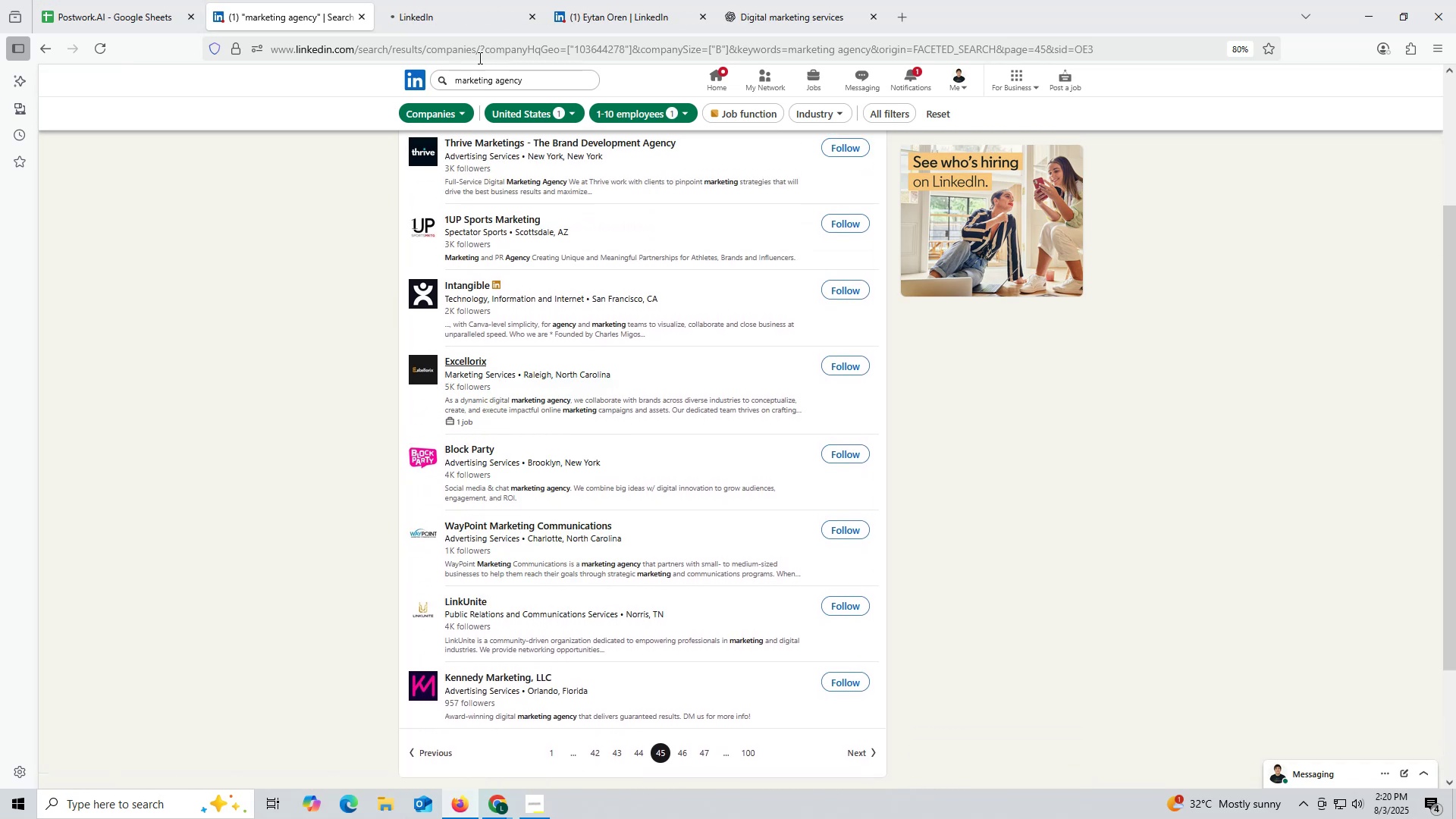 
left_click([457, 8])
 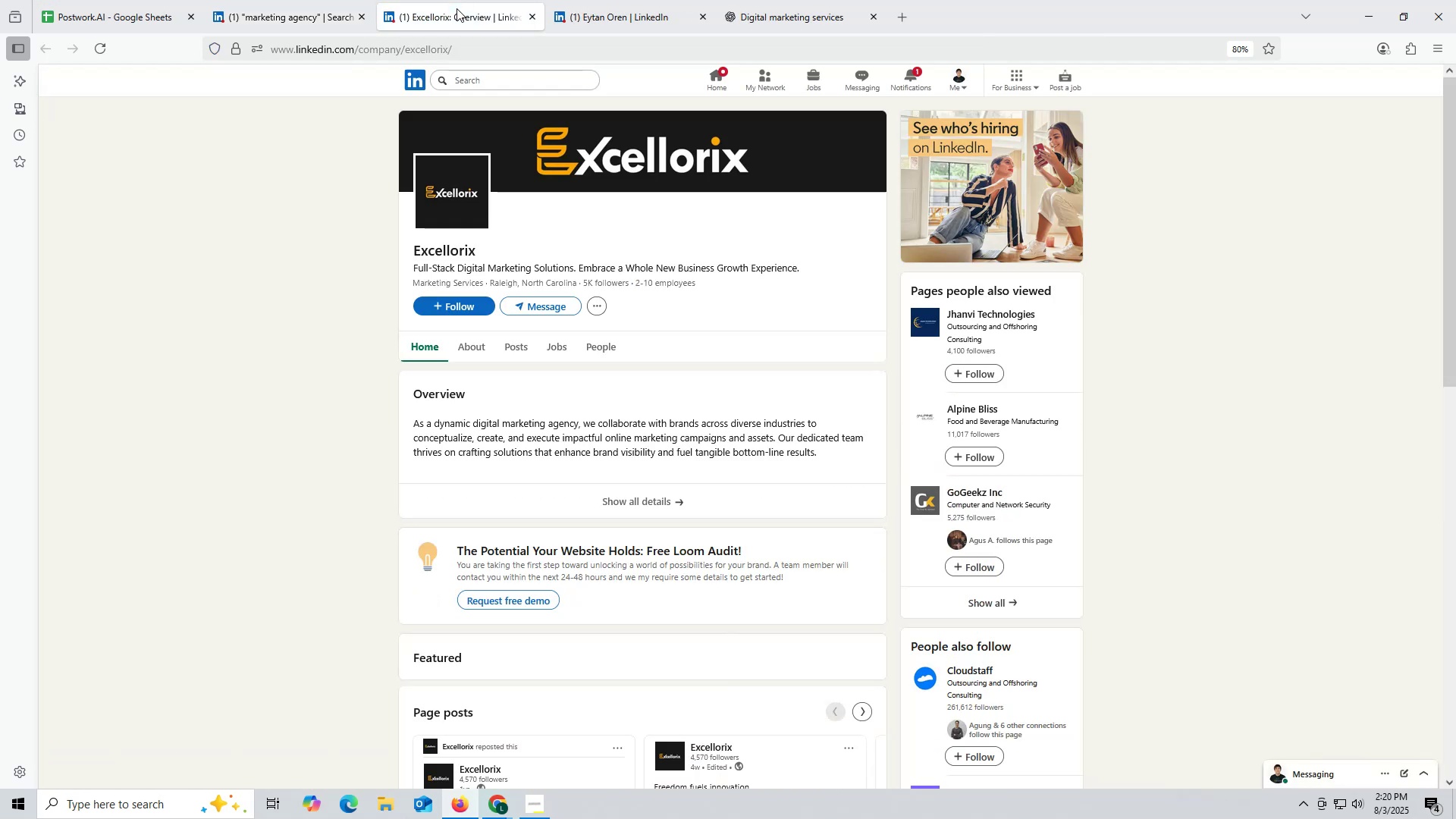 
wait(8.1)
 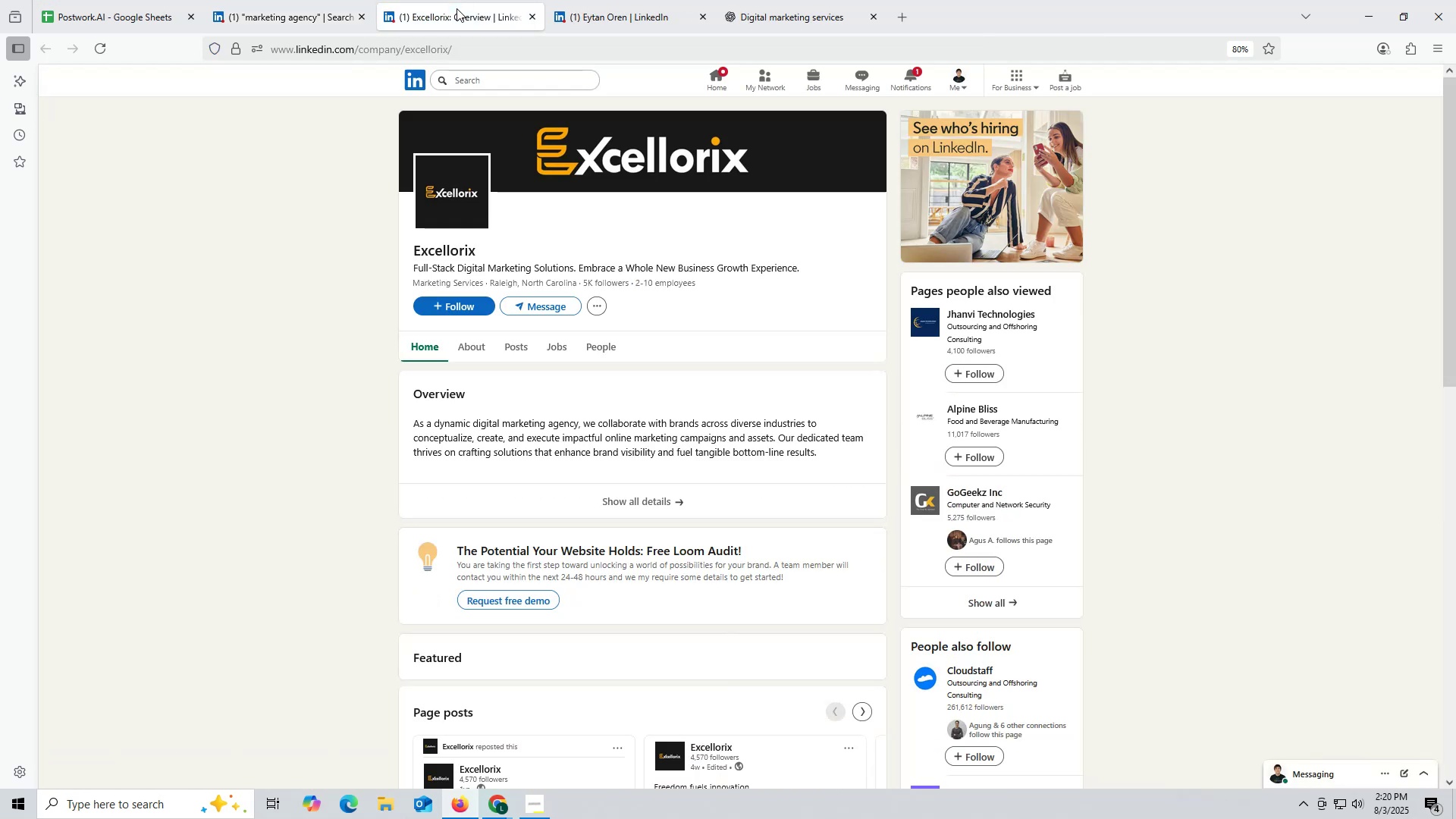 
left_click([512, 350])
 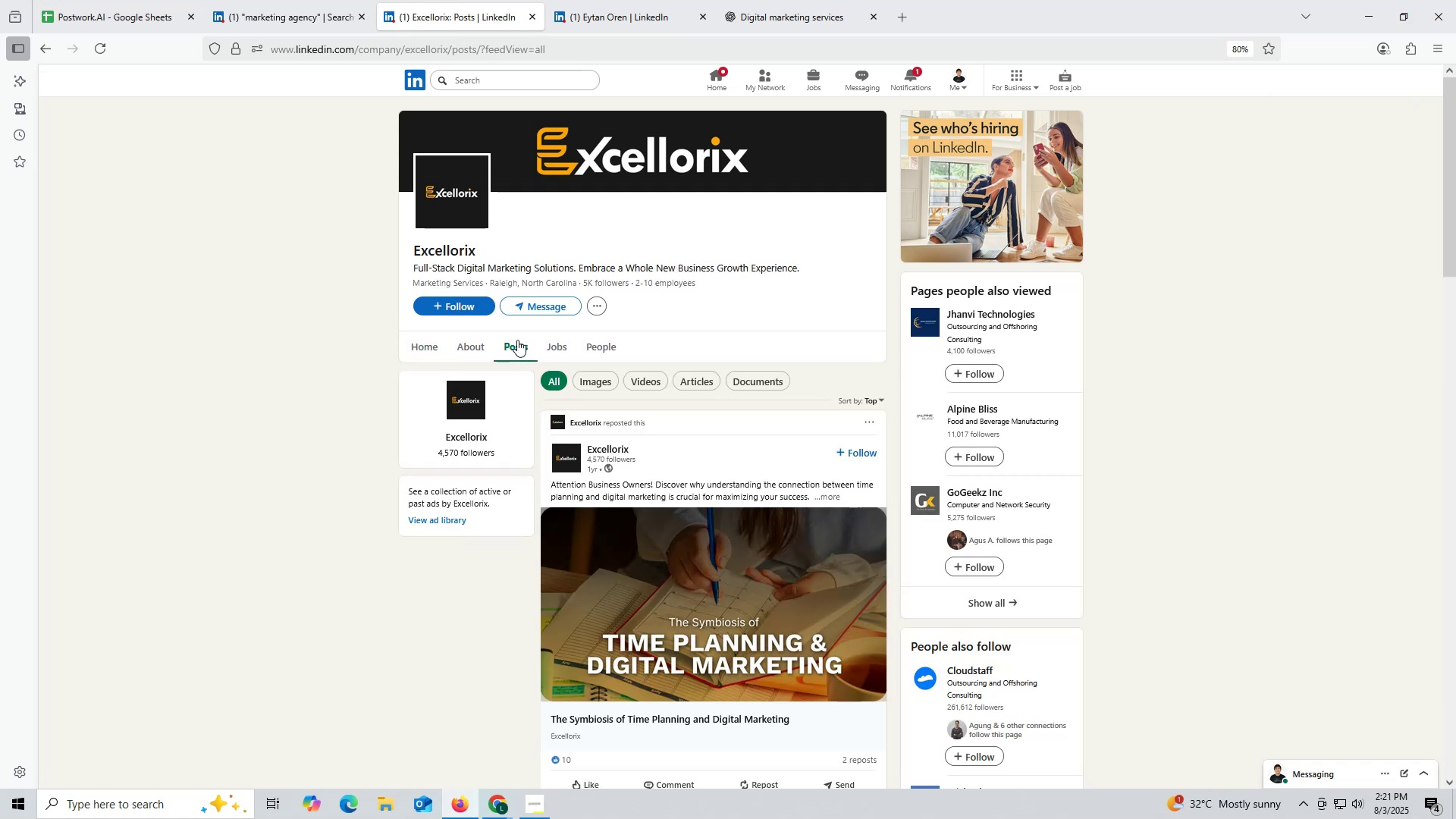 
left_click_drag(start_coordinate=[482, 20], to_coordinate=[487, 22])
 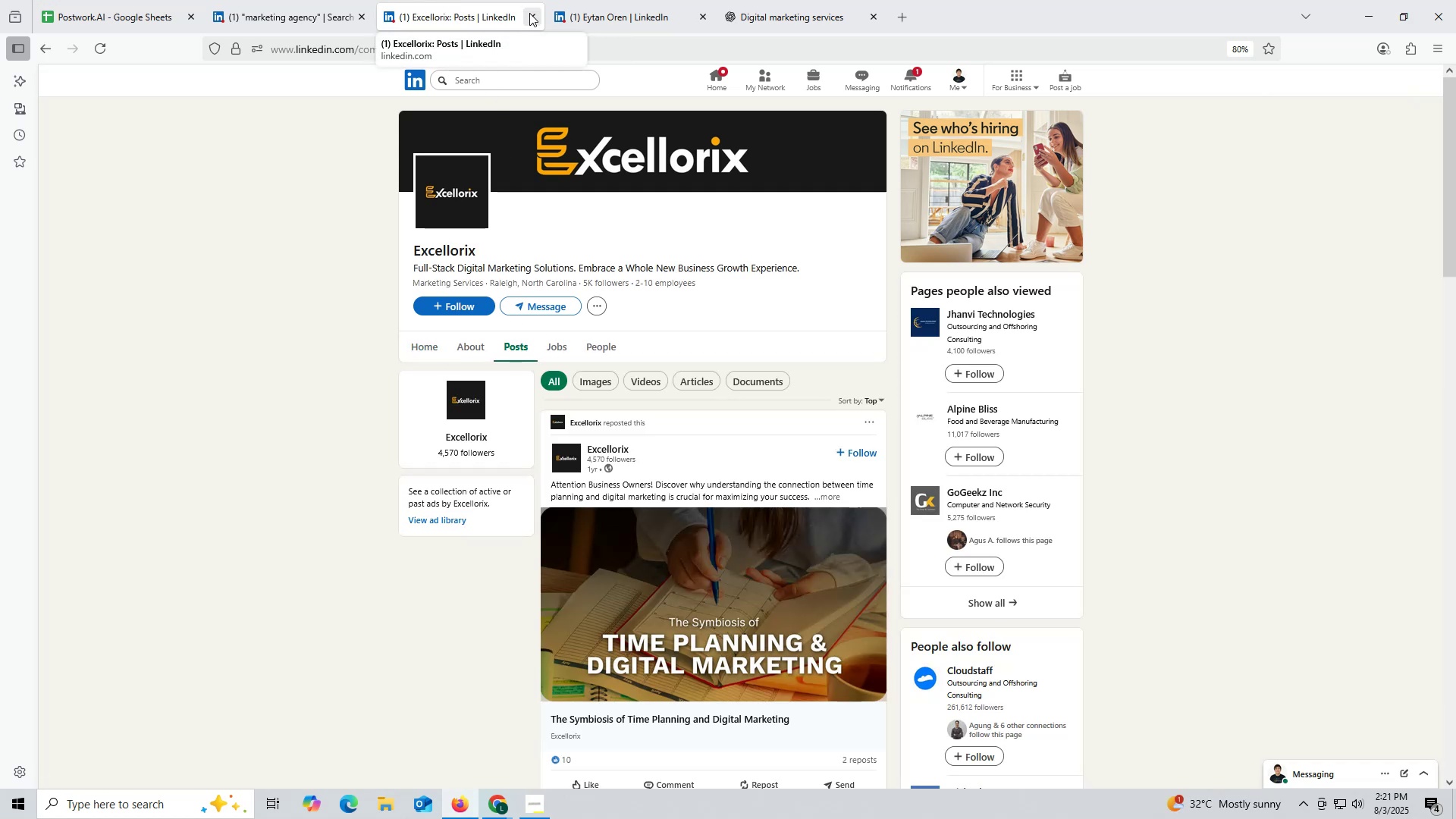 
left_click([529, 13])
 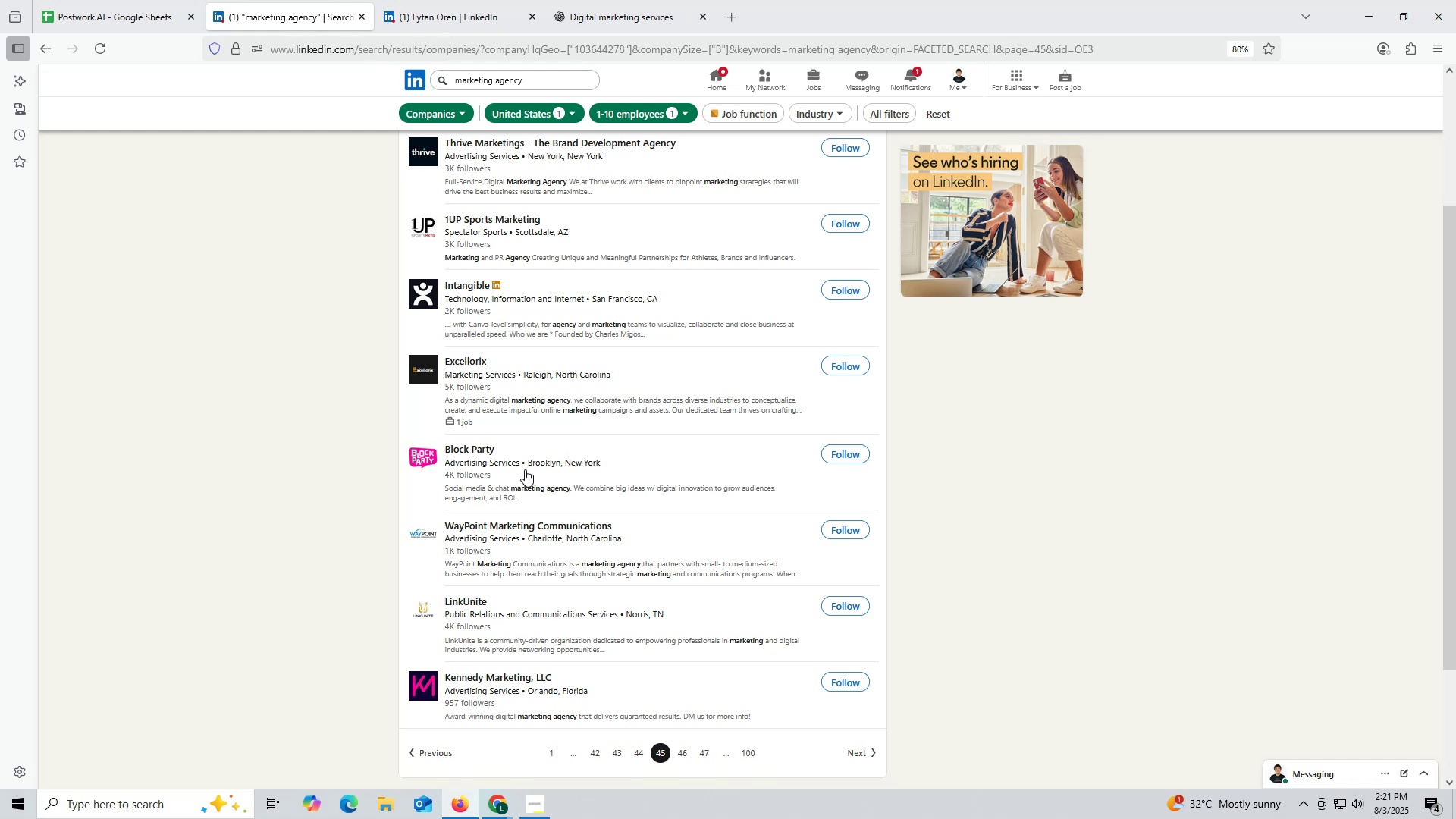 
wait(11.44)
 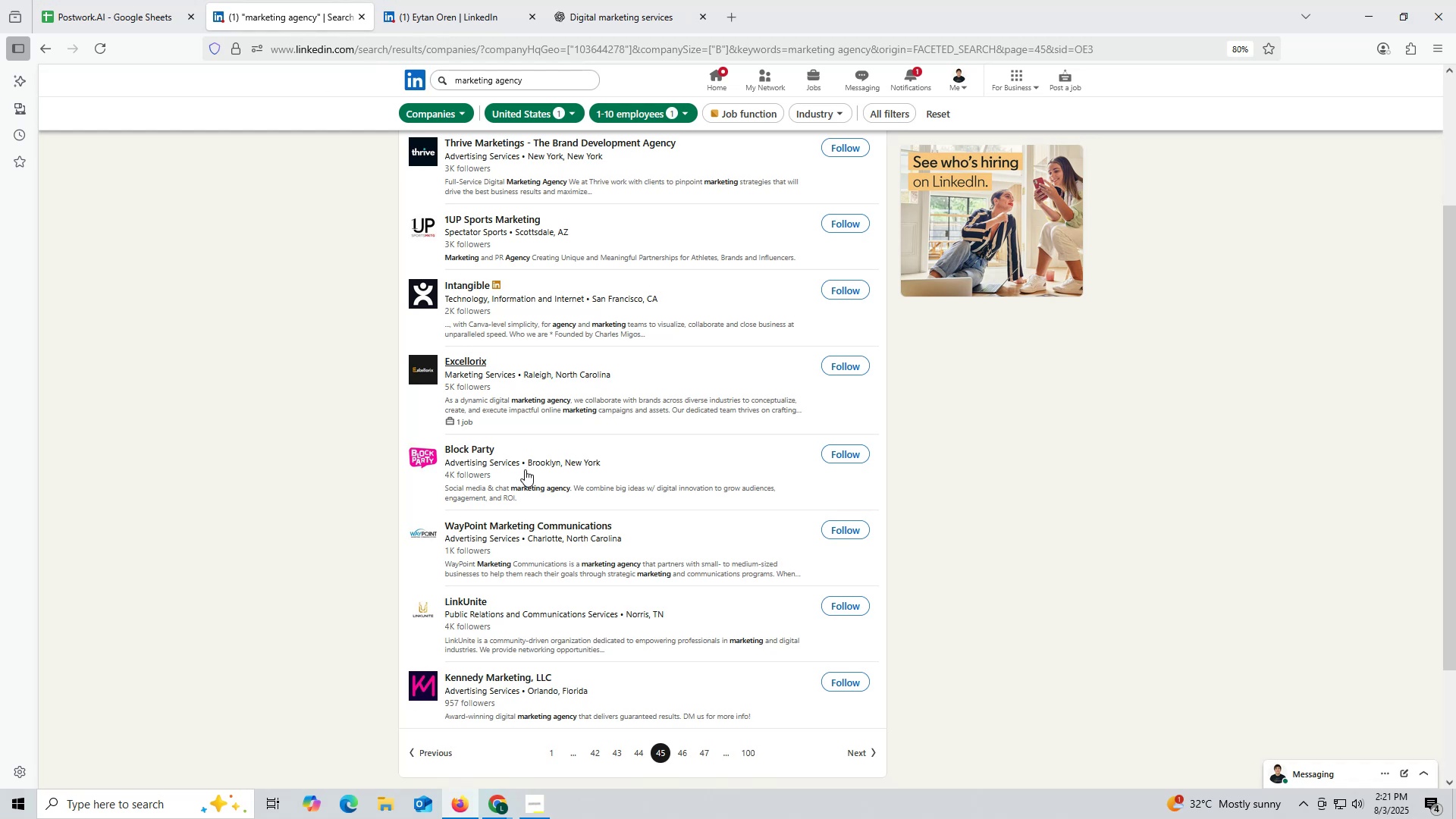 
scroll: coordinate [528, 389], scroll_direction: up, amount: 1.0
 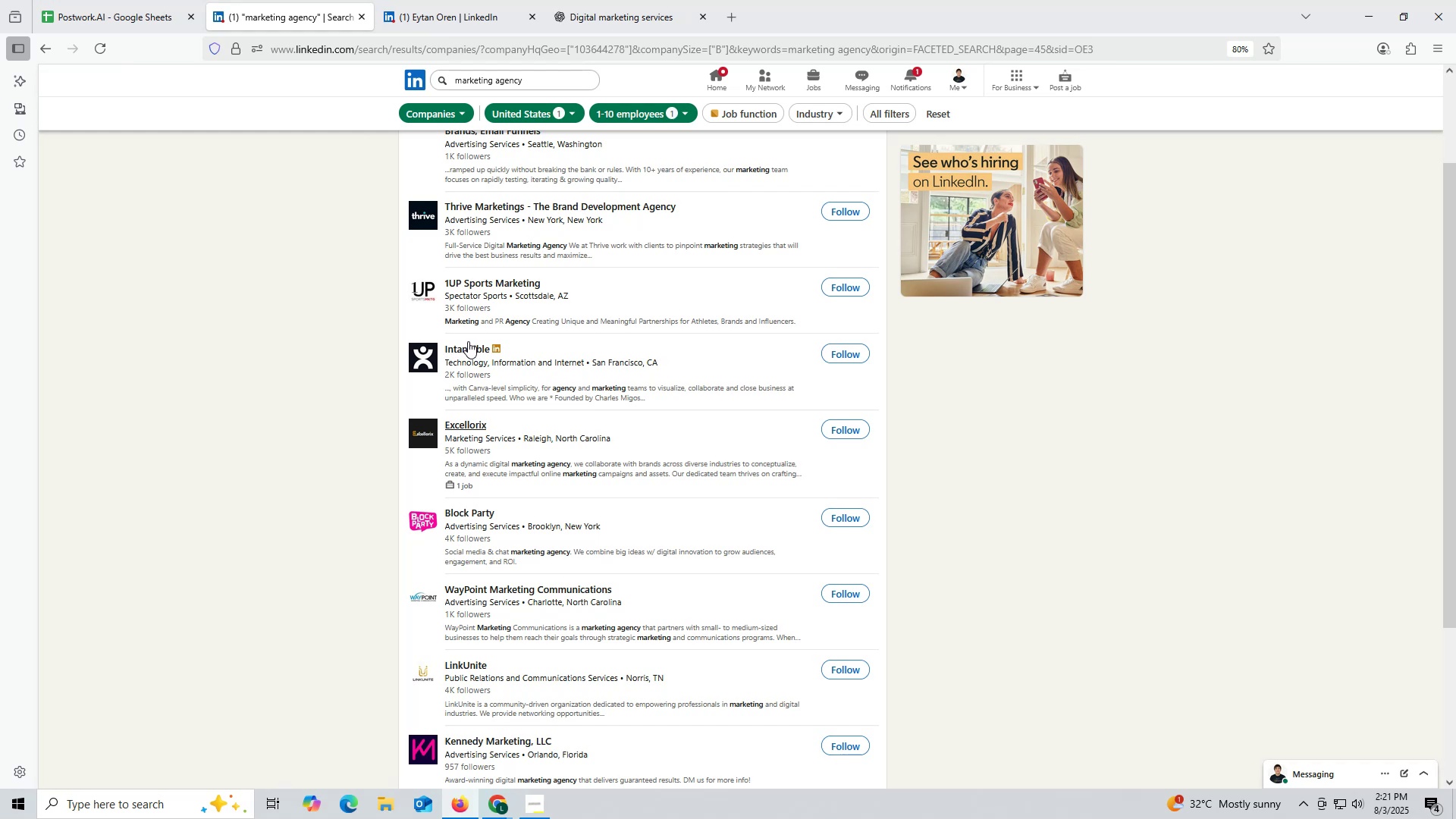 
wait(5.87)
 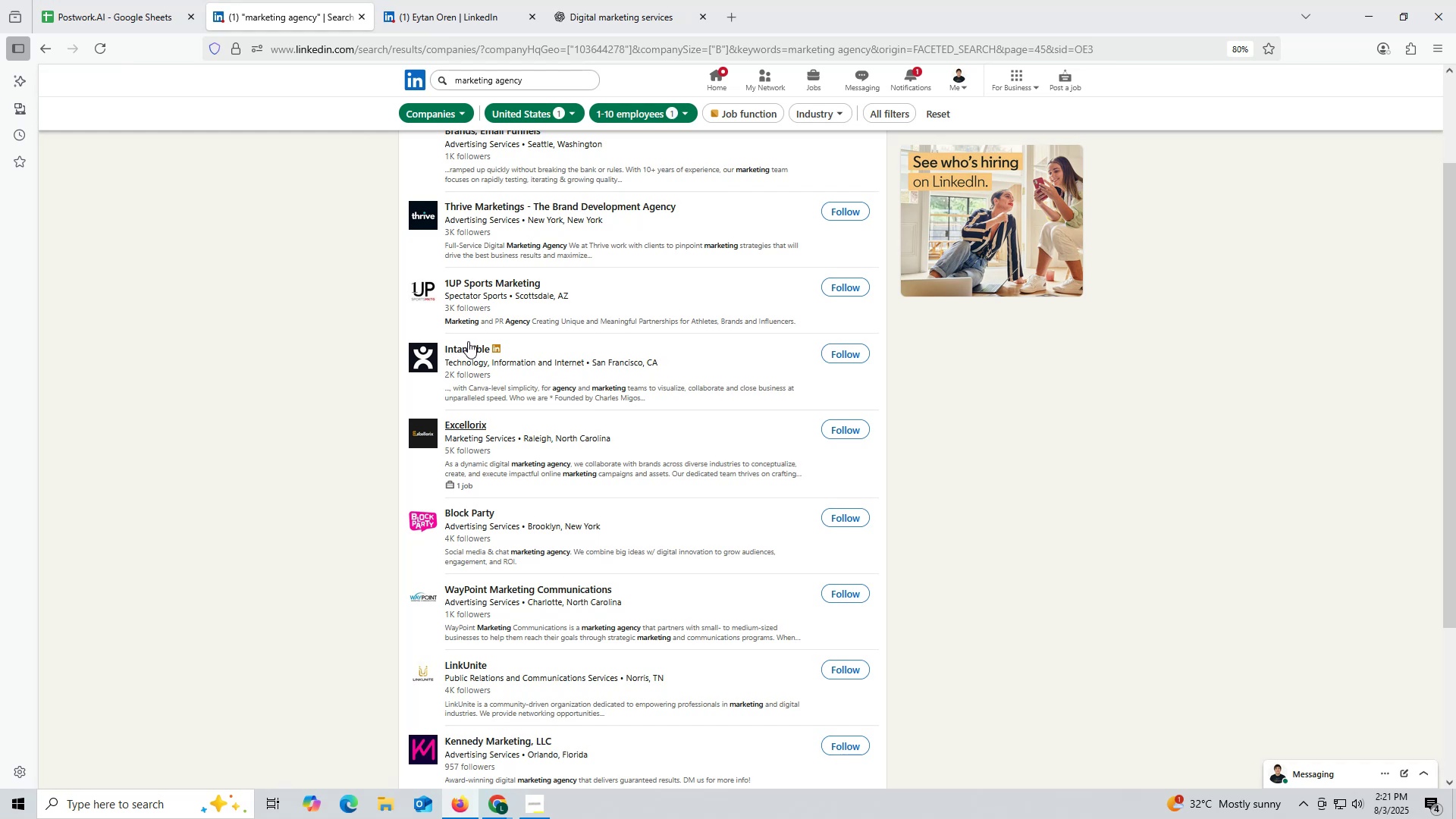 
scroll: coordinate [436, 338], scroll_direction: up, amount: 2.0
 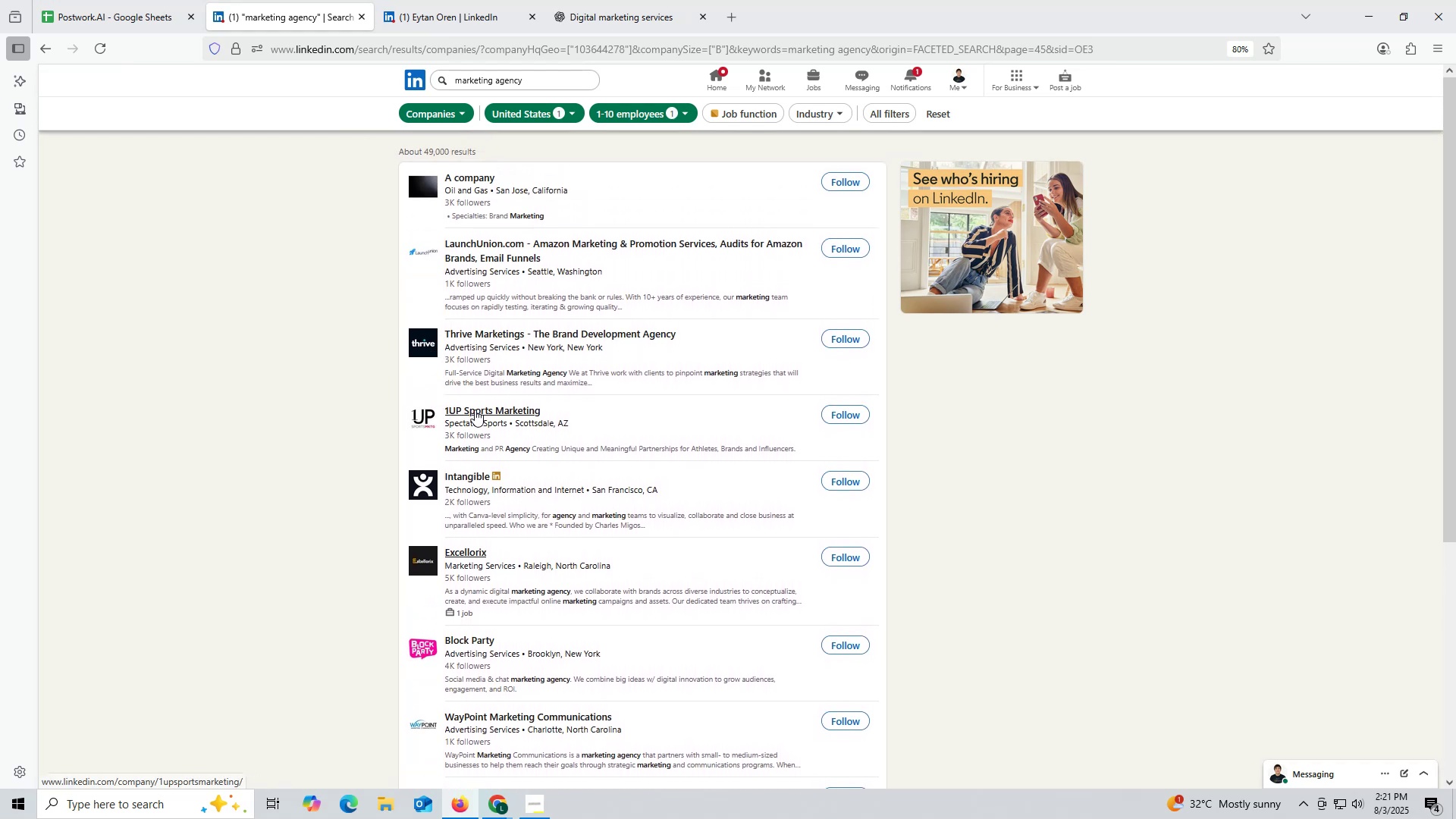 
right_click([475, 410])
 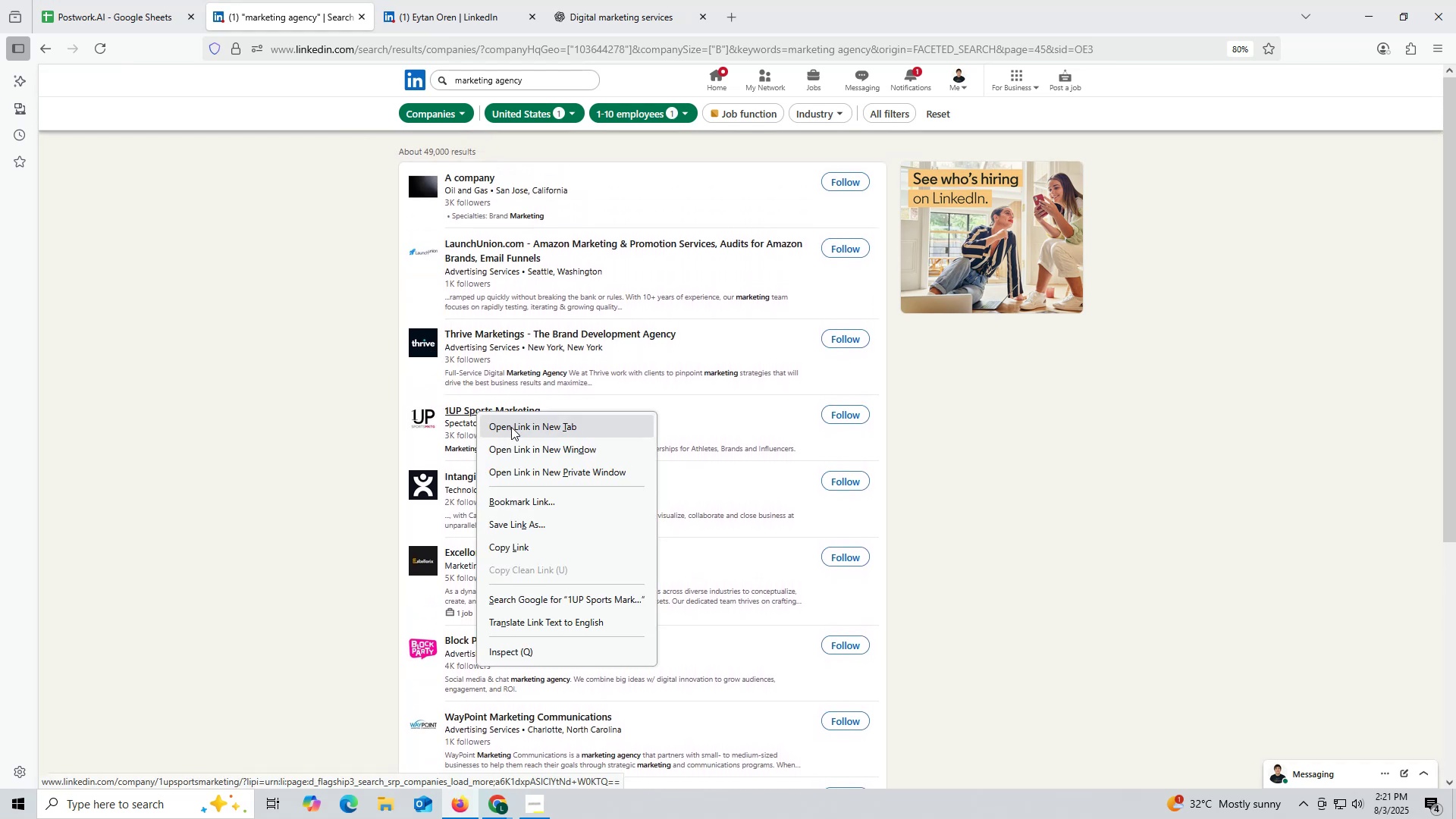 
left_click([511, 427])
 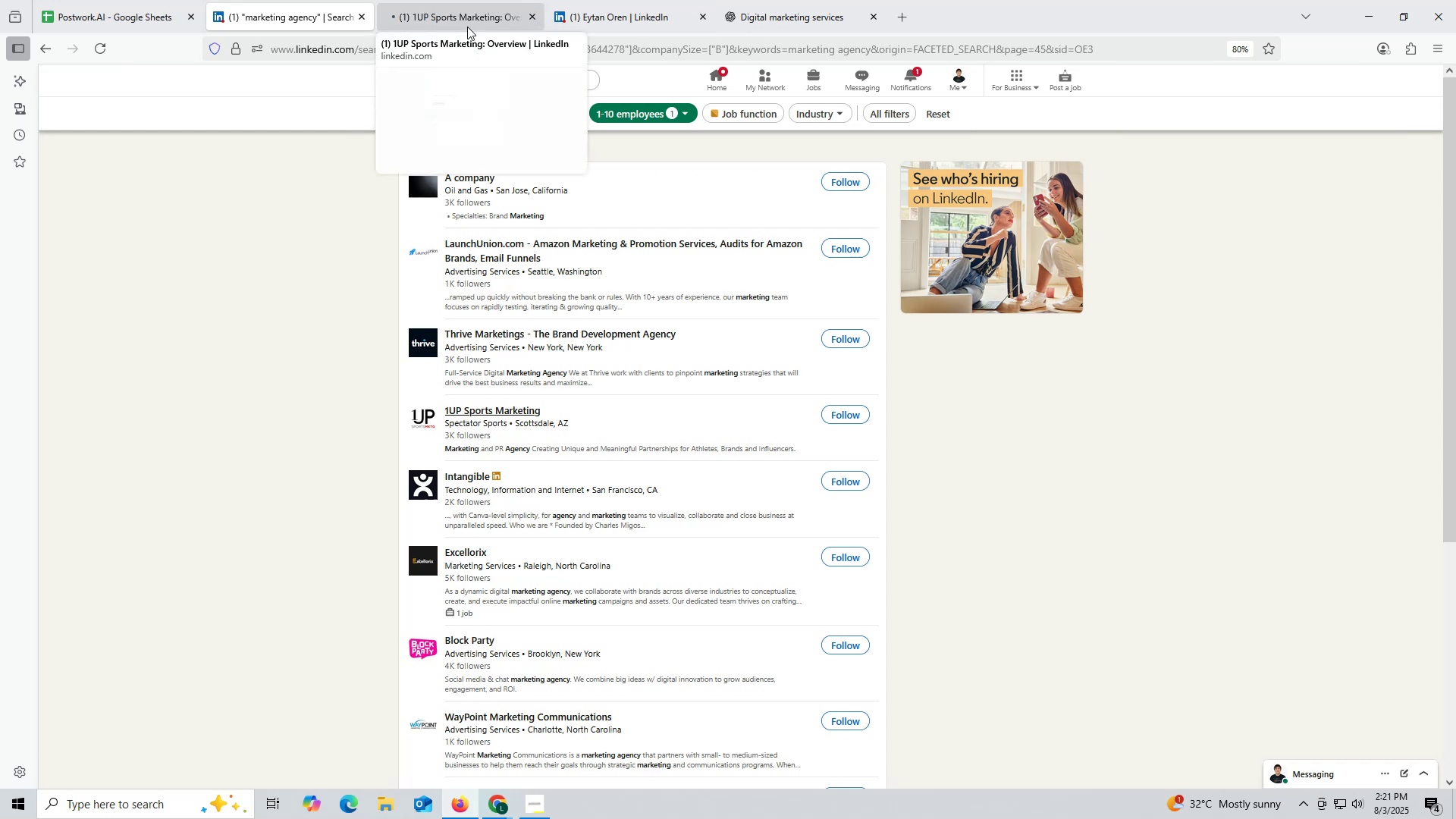 
left_click([474, 20])
 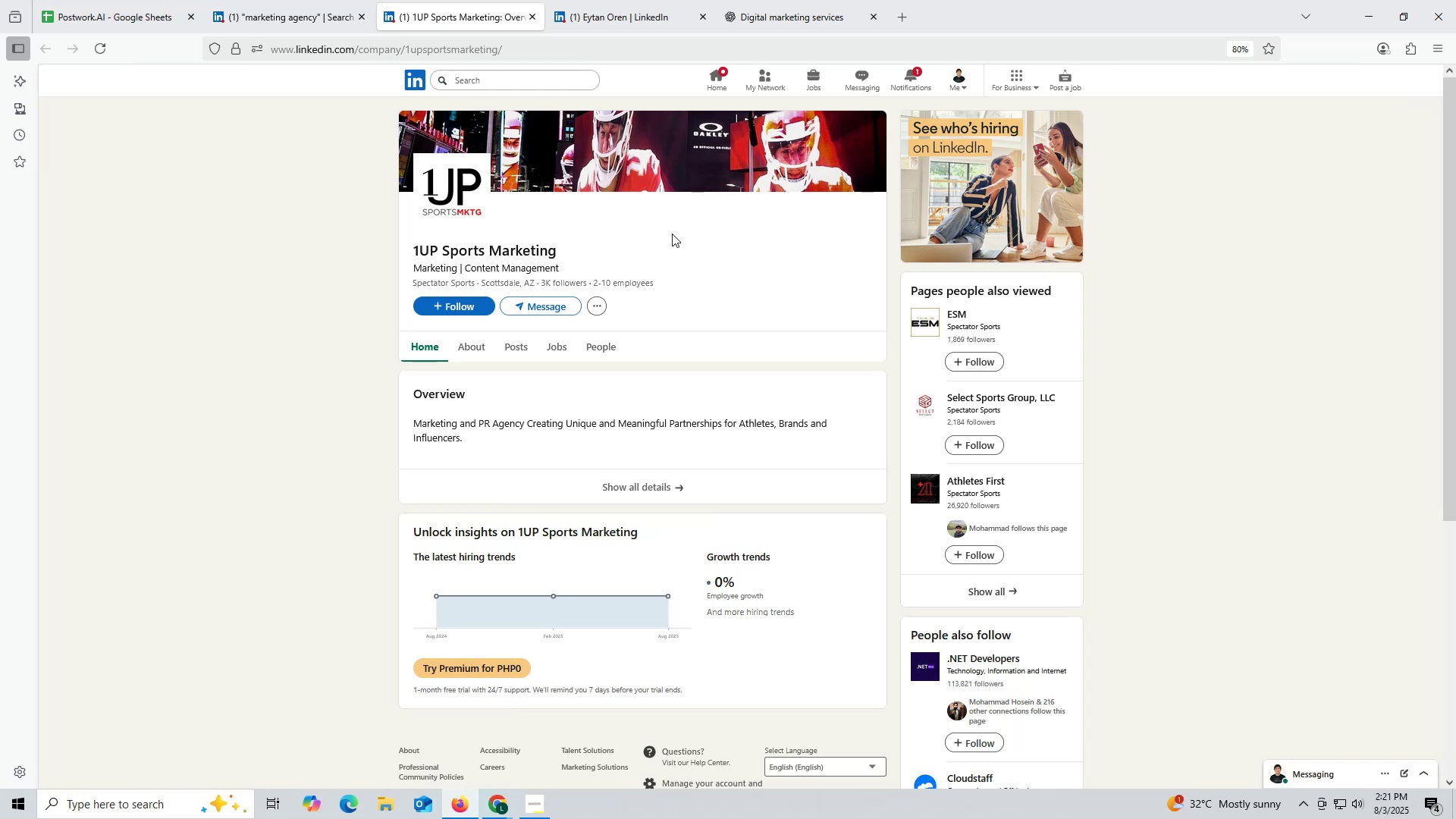 
wait(18.53)
 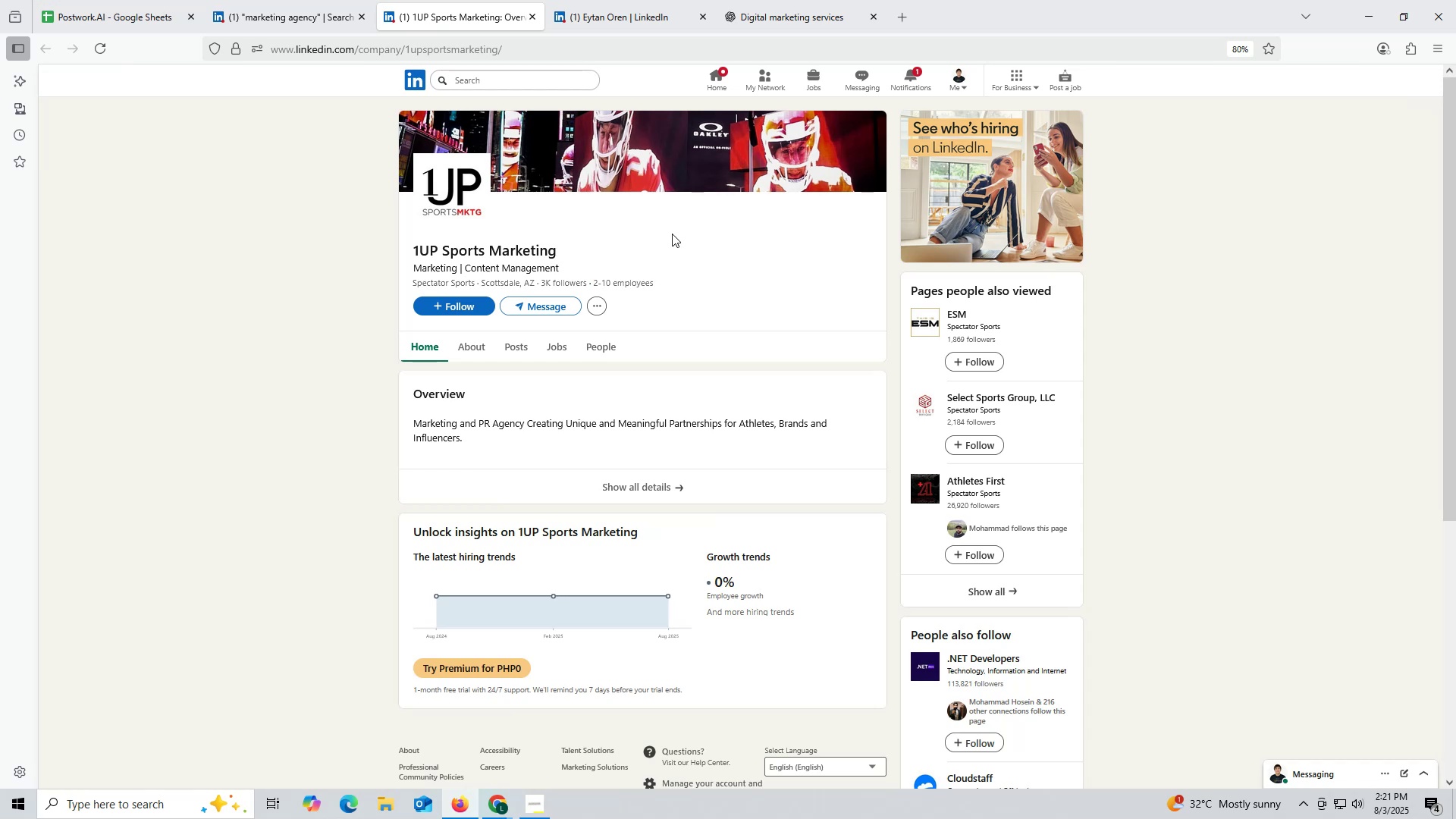 
left_click([512, 348])
 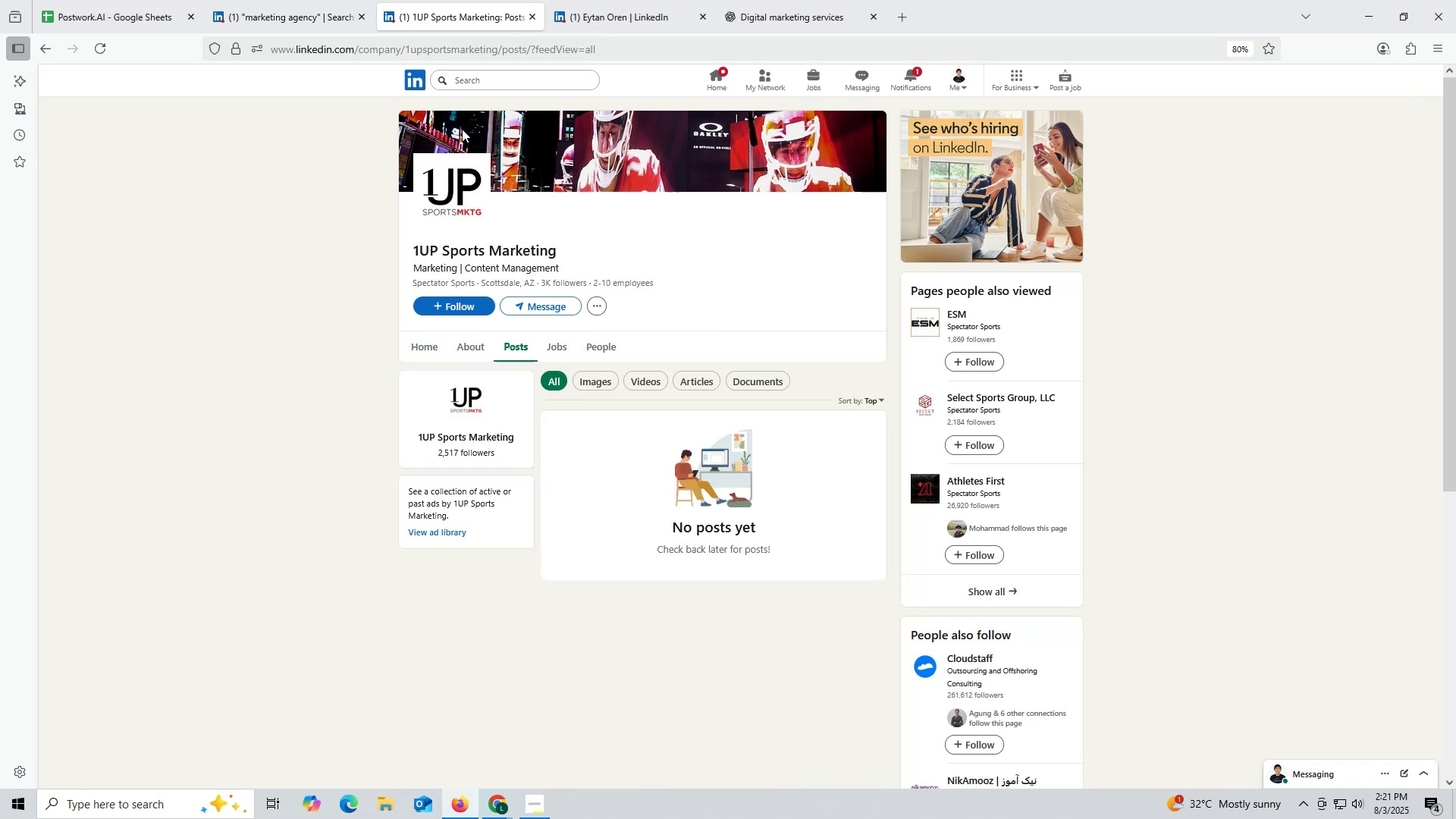 
left_click([513, 17])
 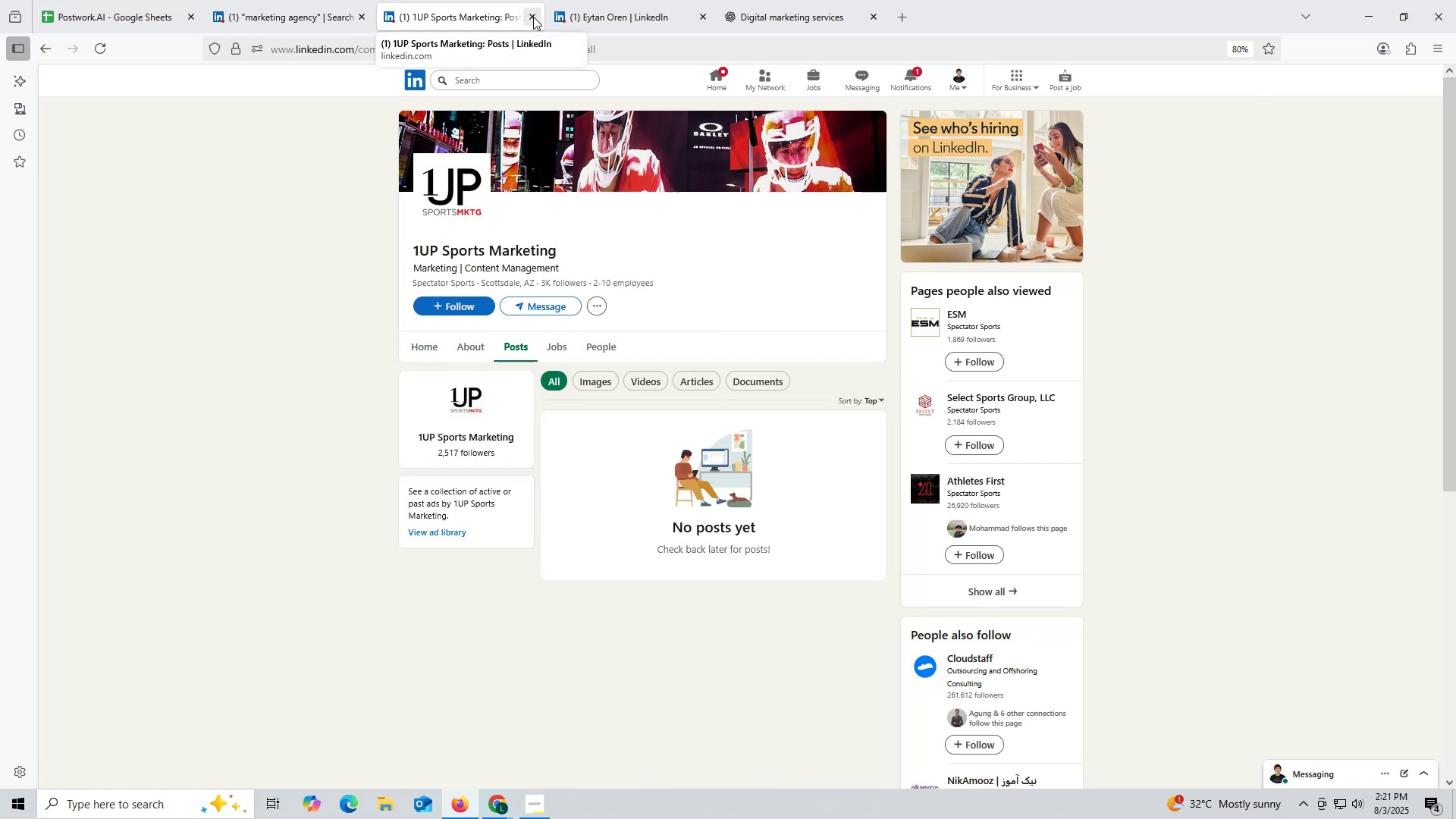 
left_click([535, 17])
 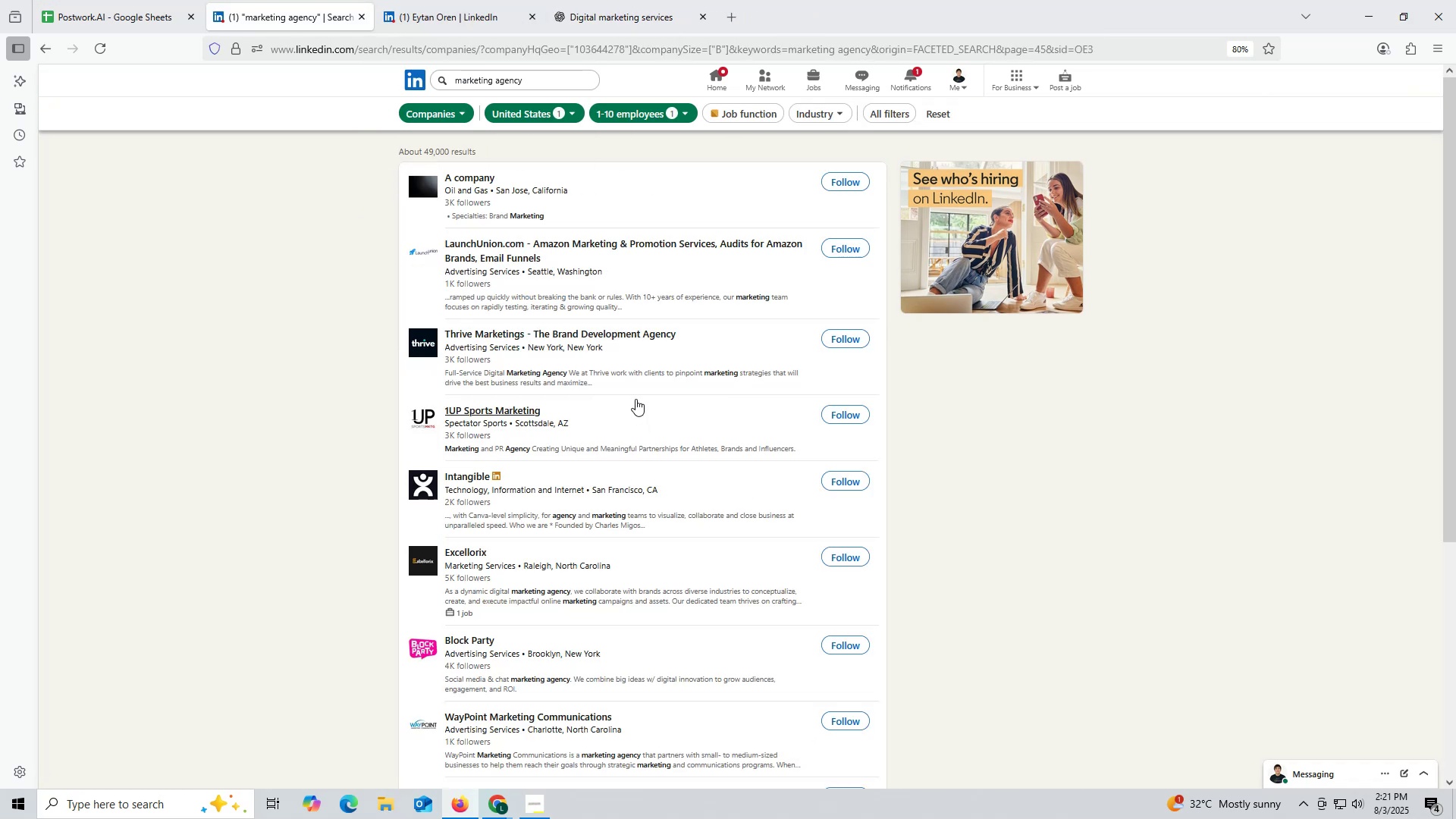 
right_click([532, 331])
 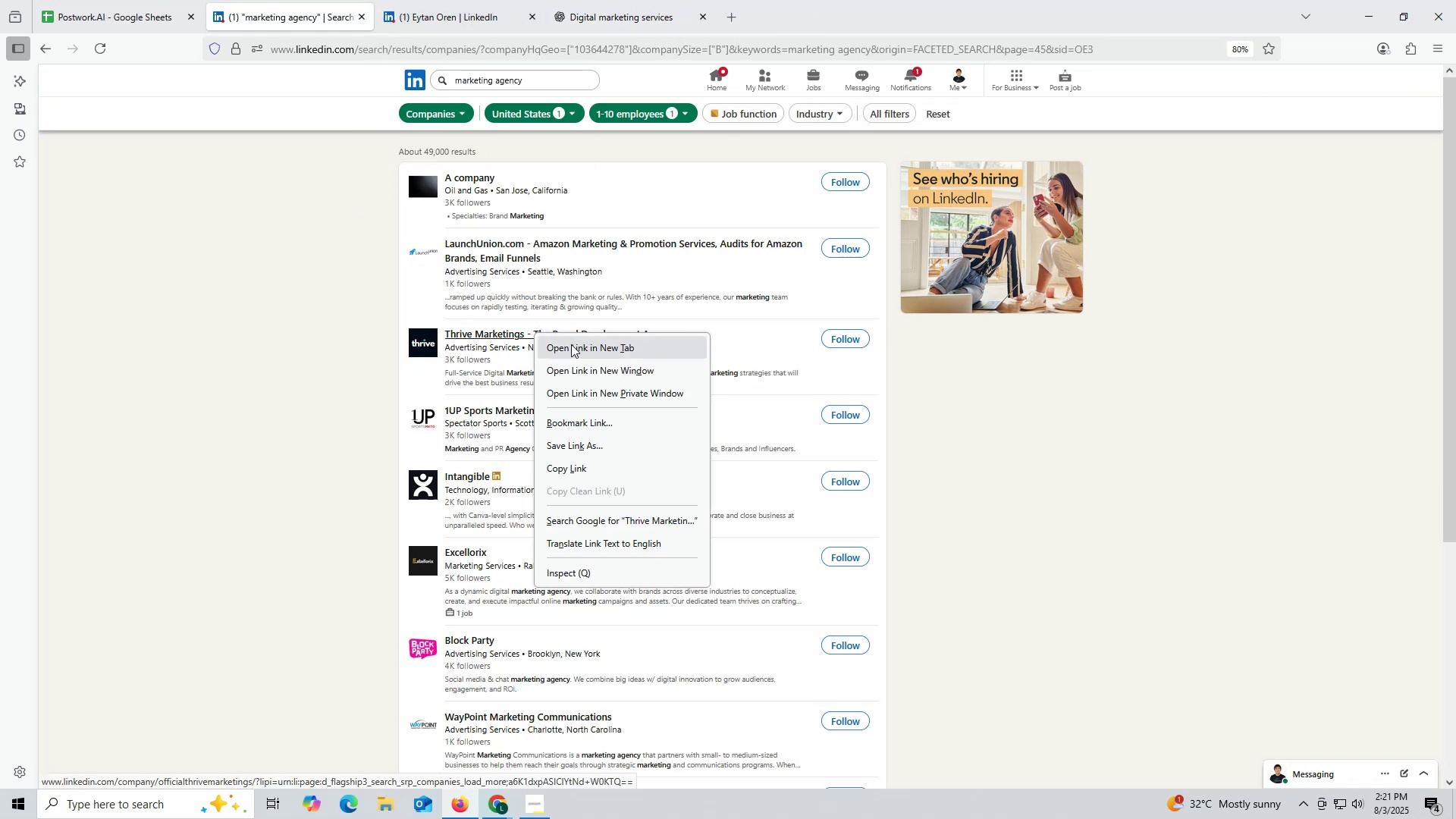 
left_click([572, 345])
 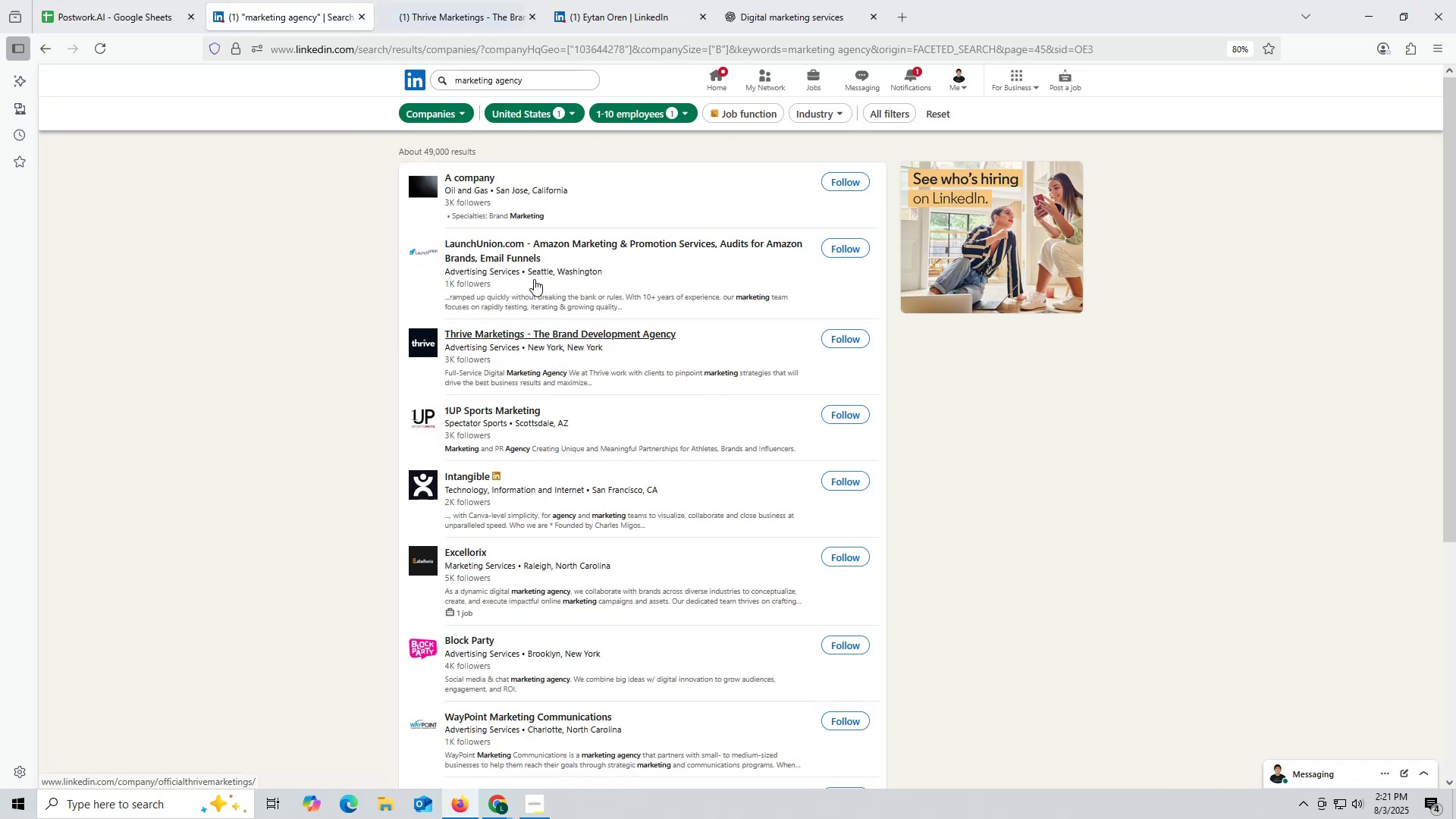 
left_click([451, 20])
 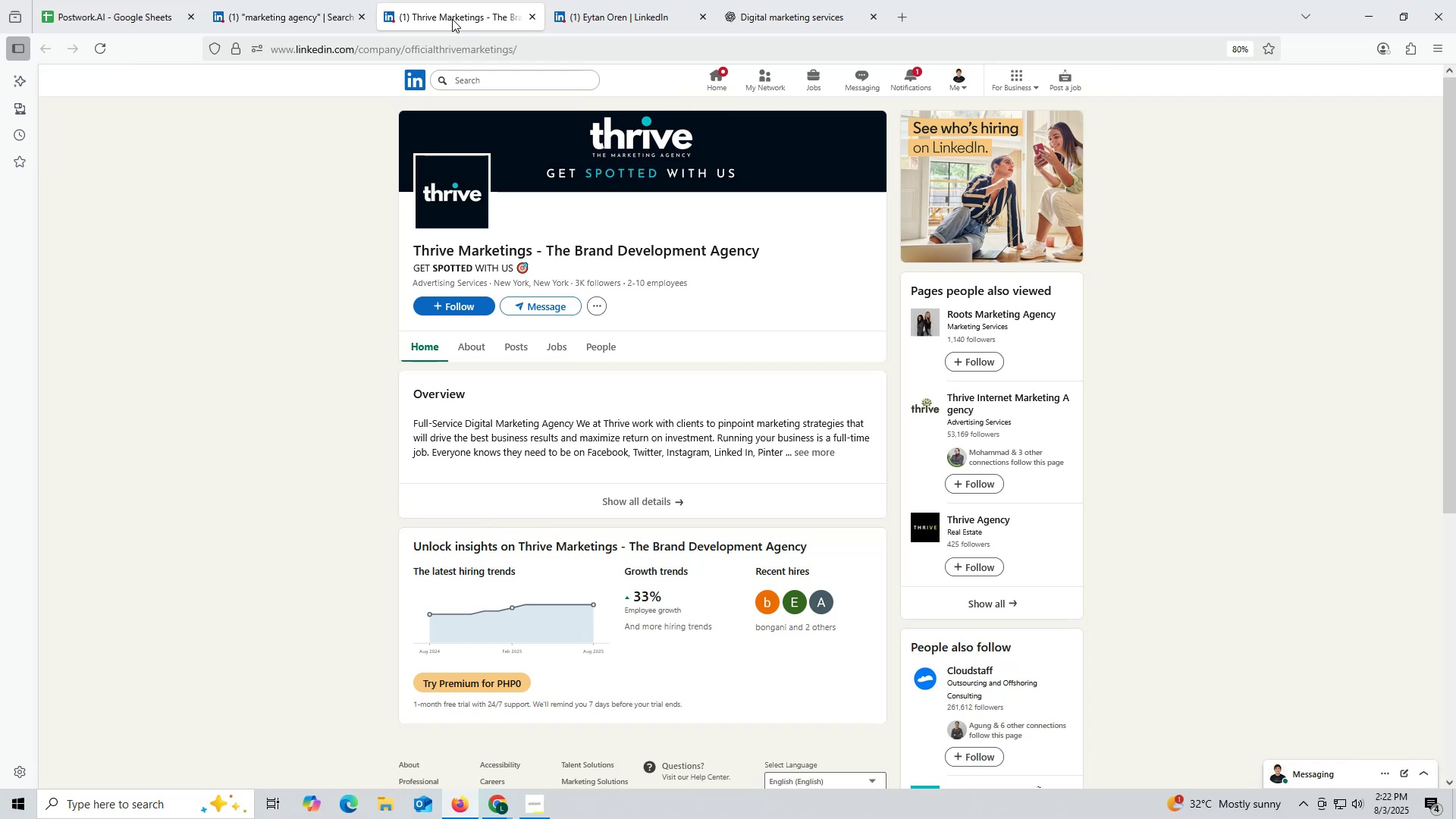 
wait(6.1)
 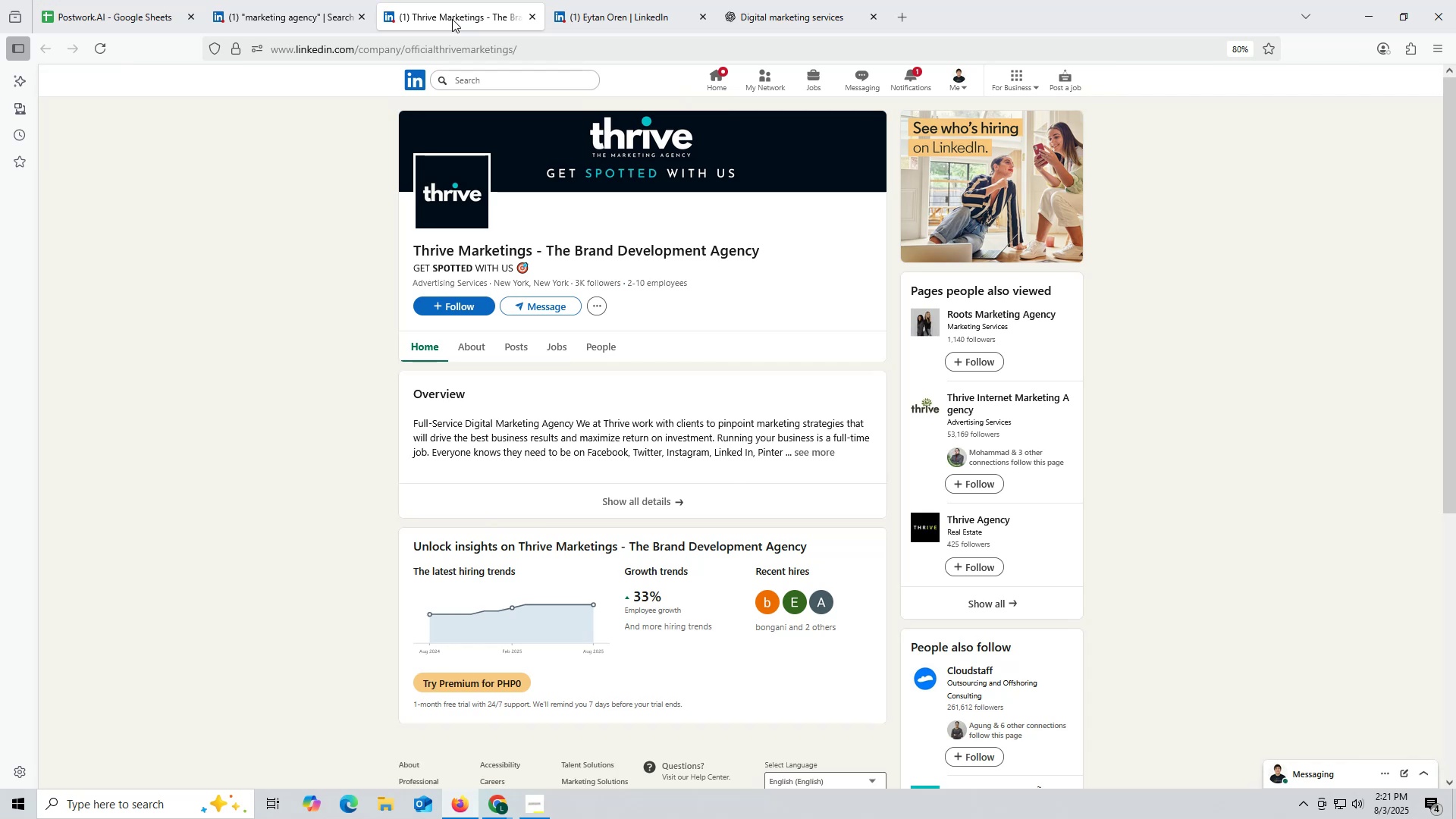 
left_click([430, 10])
 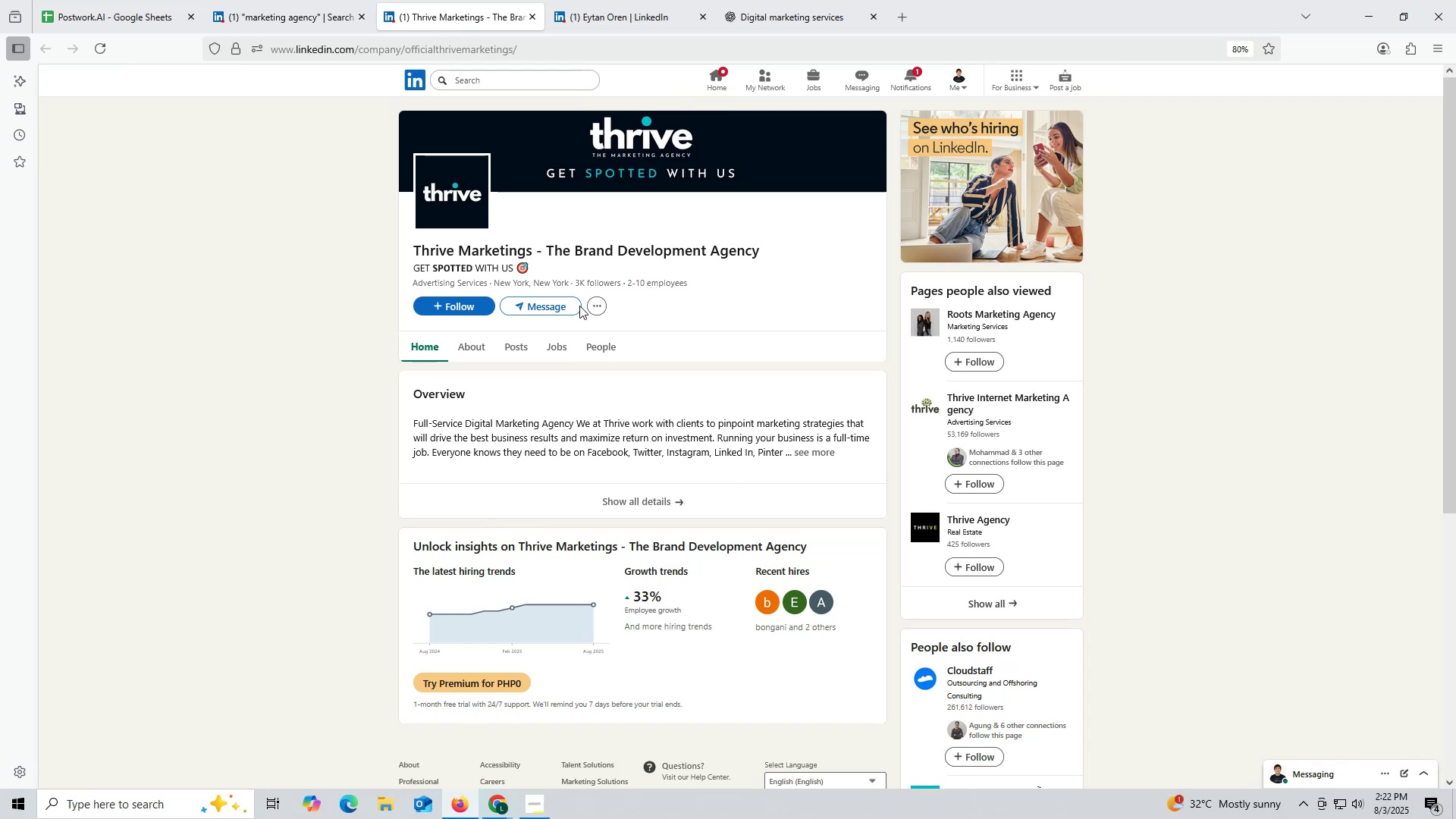 
left_click([519, 344])
 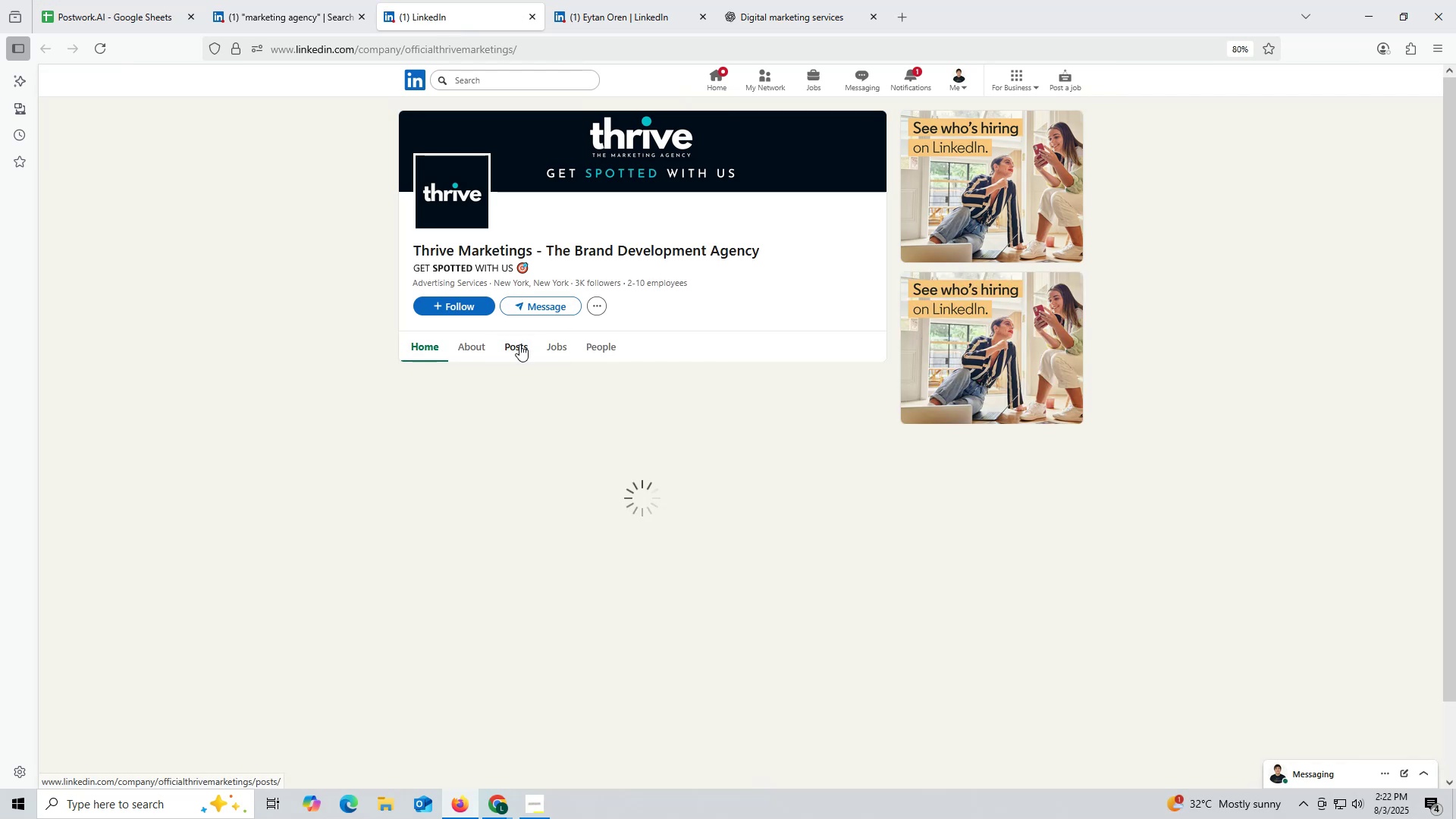 
mouse_move([560, 318])
 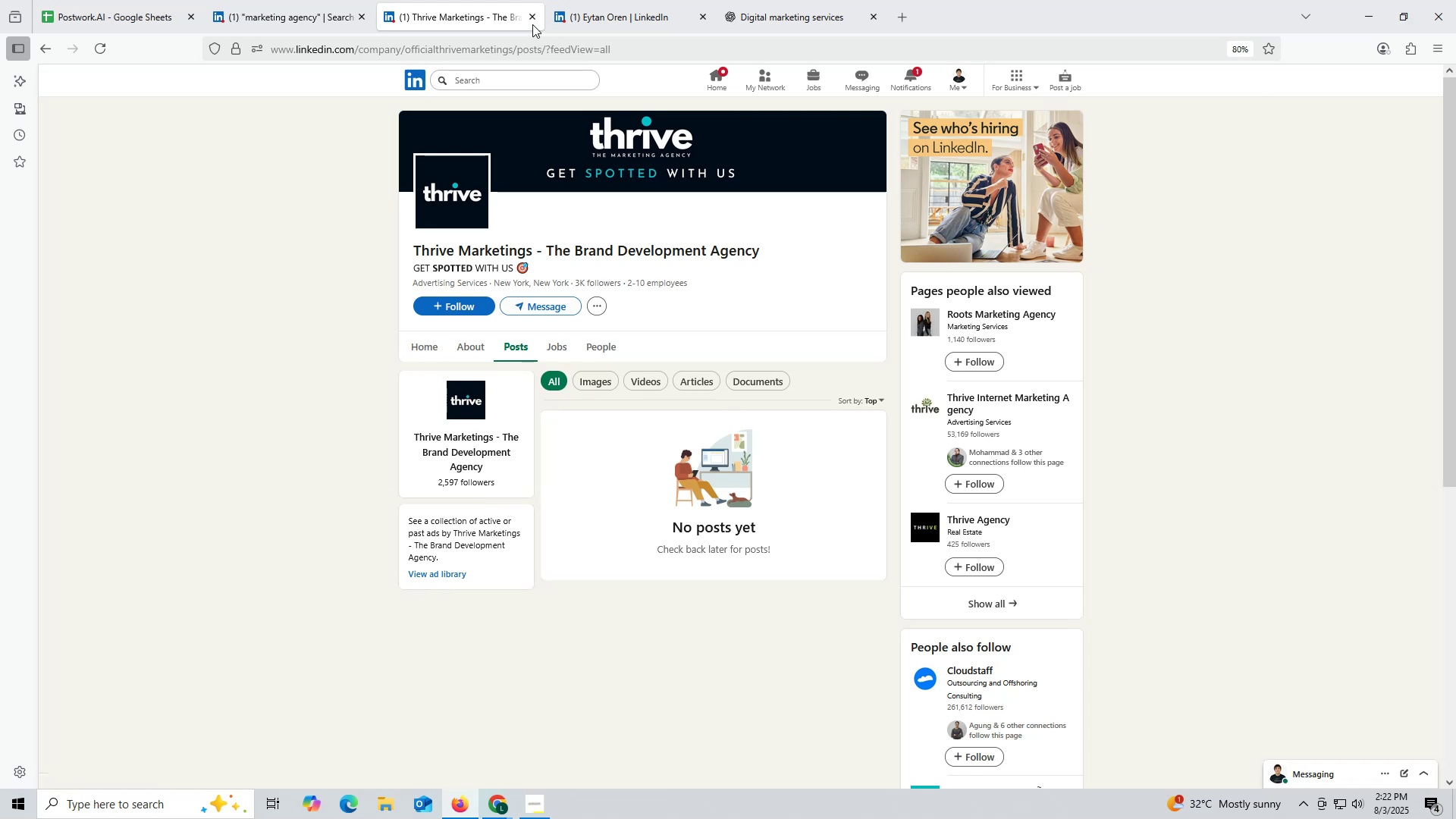 
left_click([529, 17])
 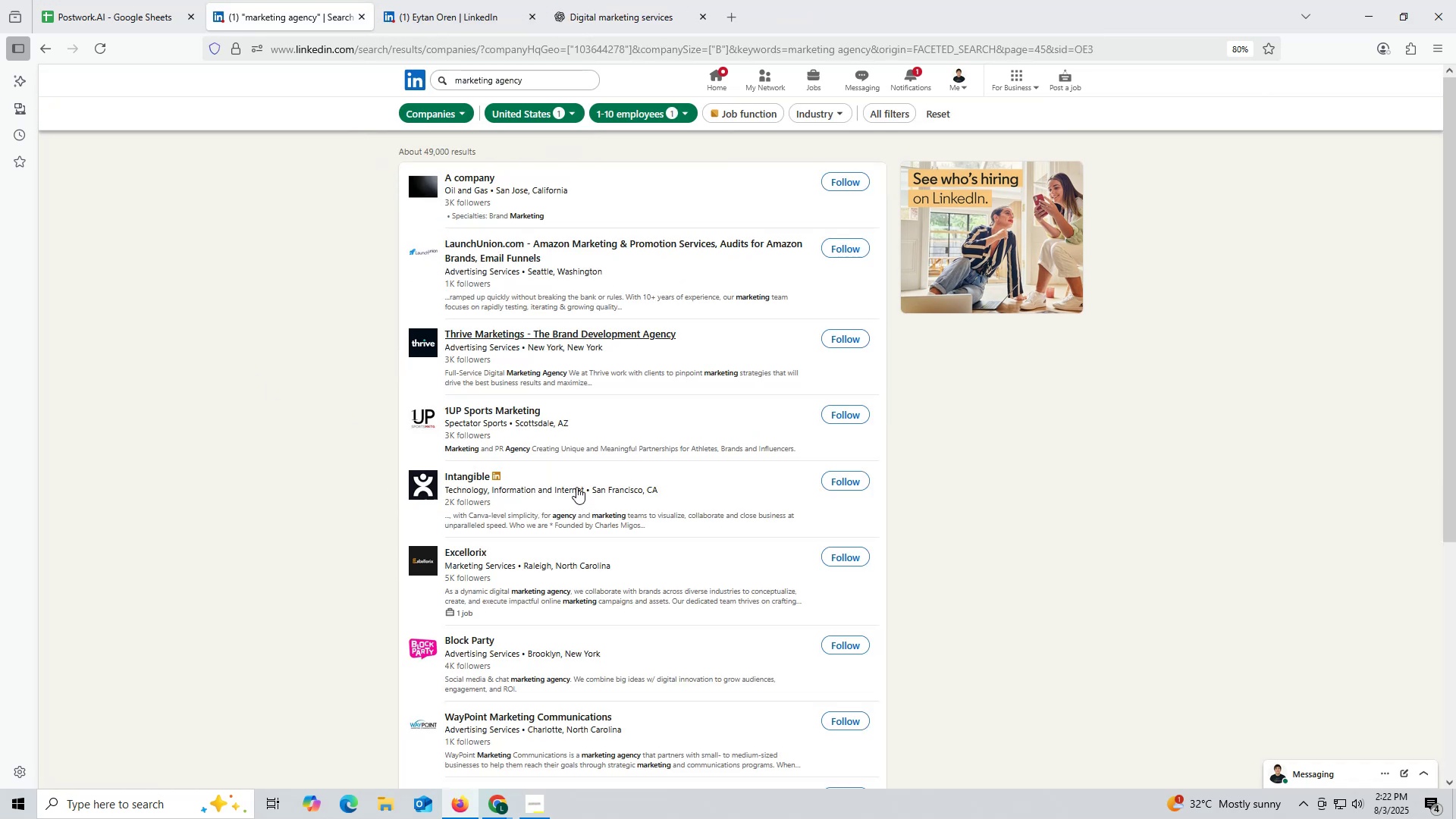 
right_click([486, 248])
 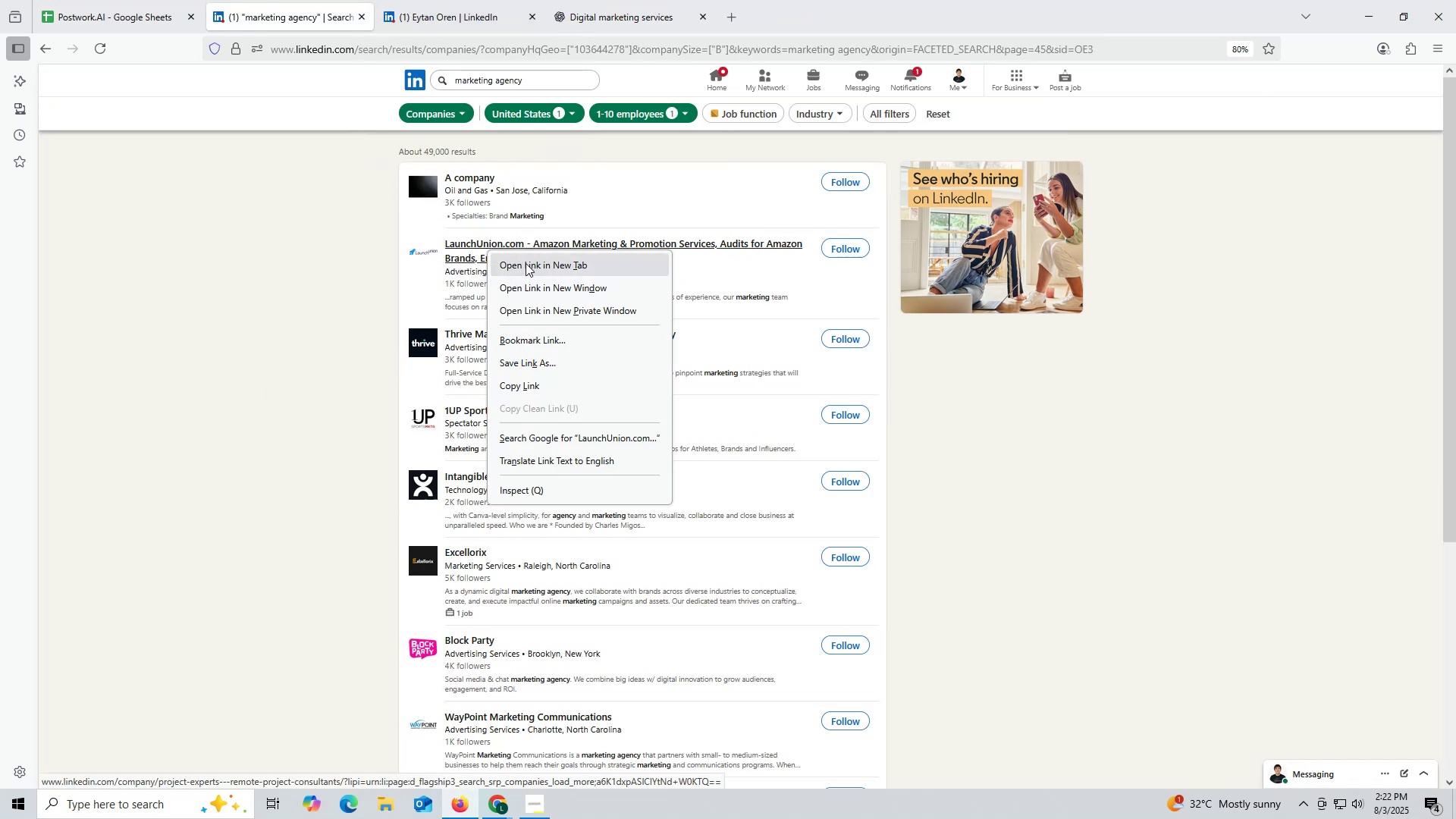 
left_click([526, 263])
 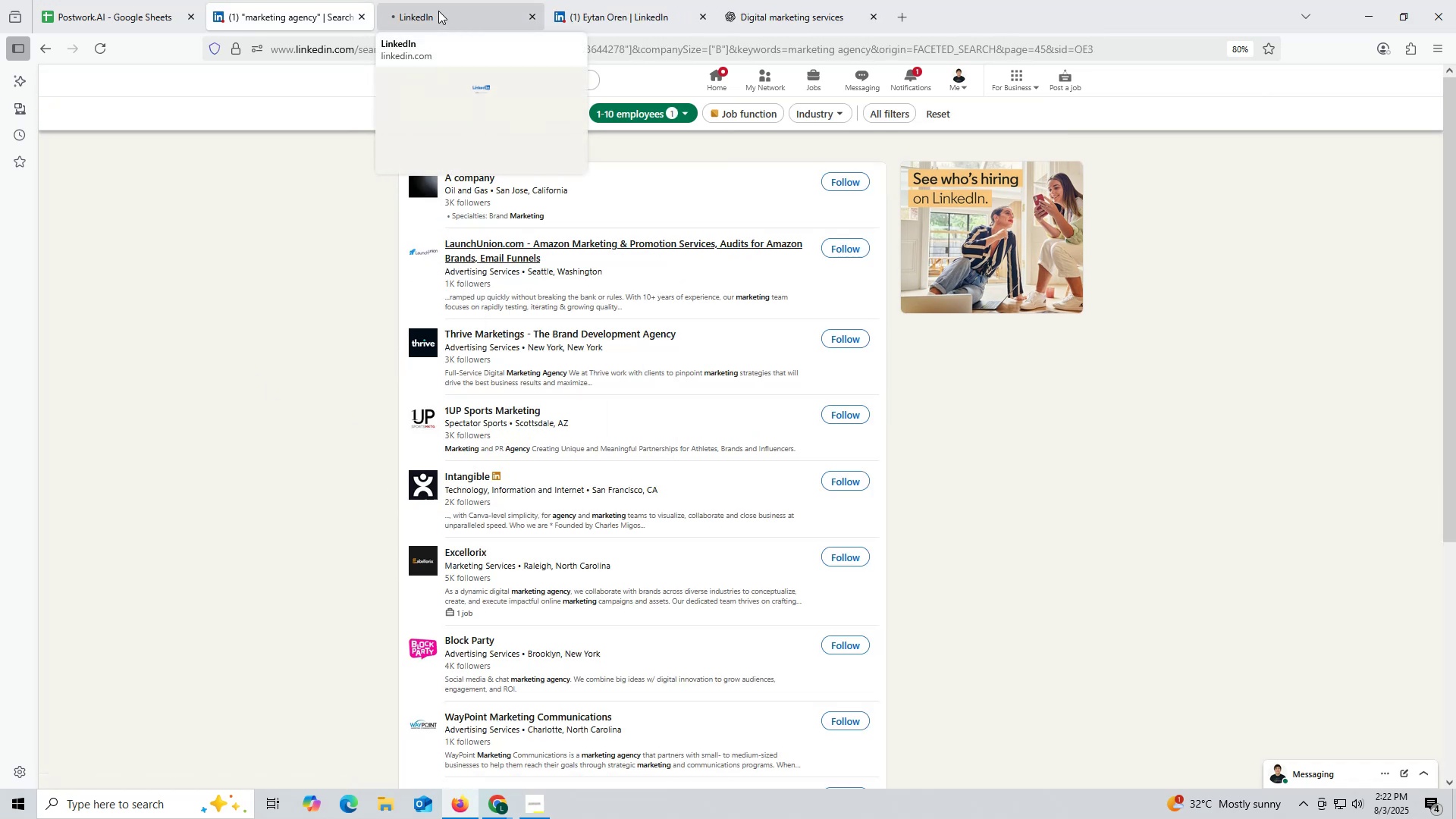 
left_click([438, 11])
 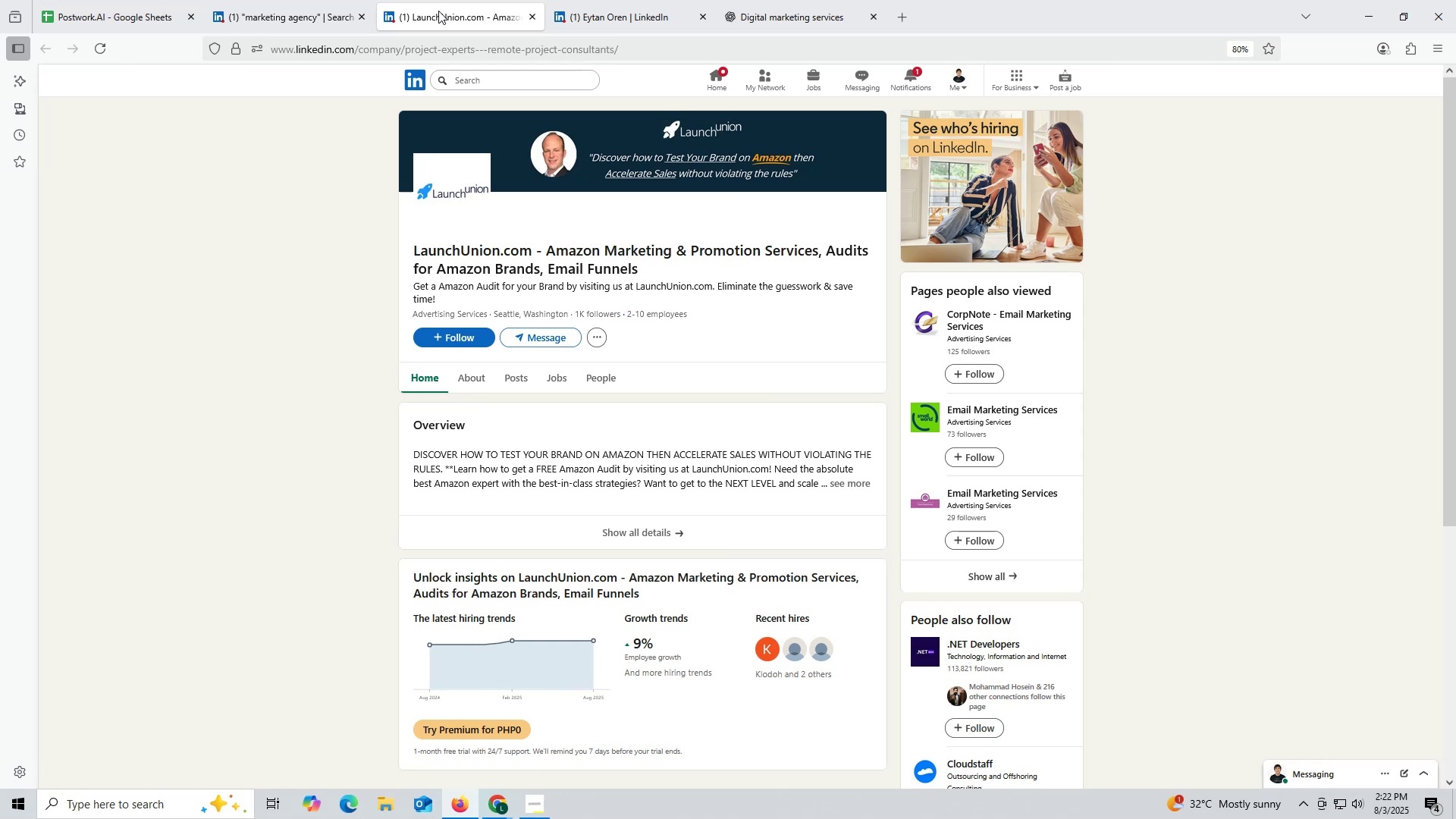 
wait(7.62)
 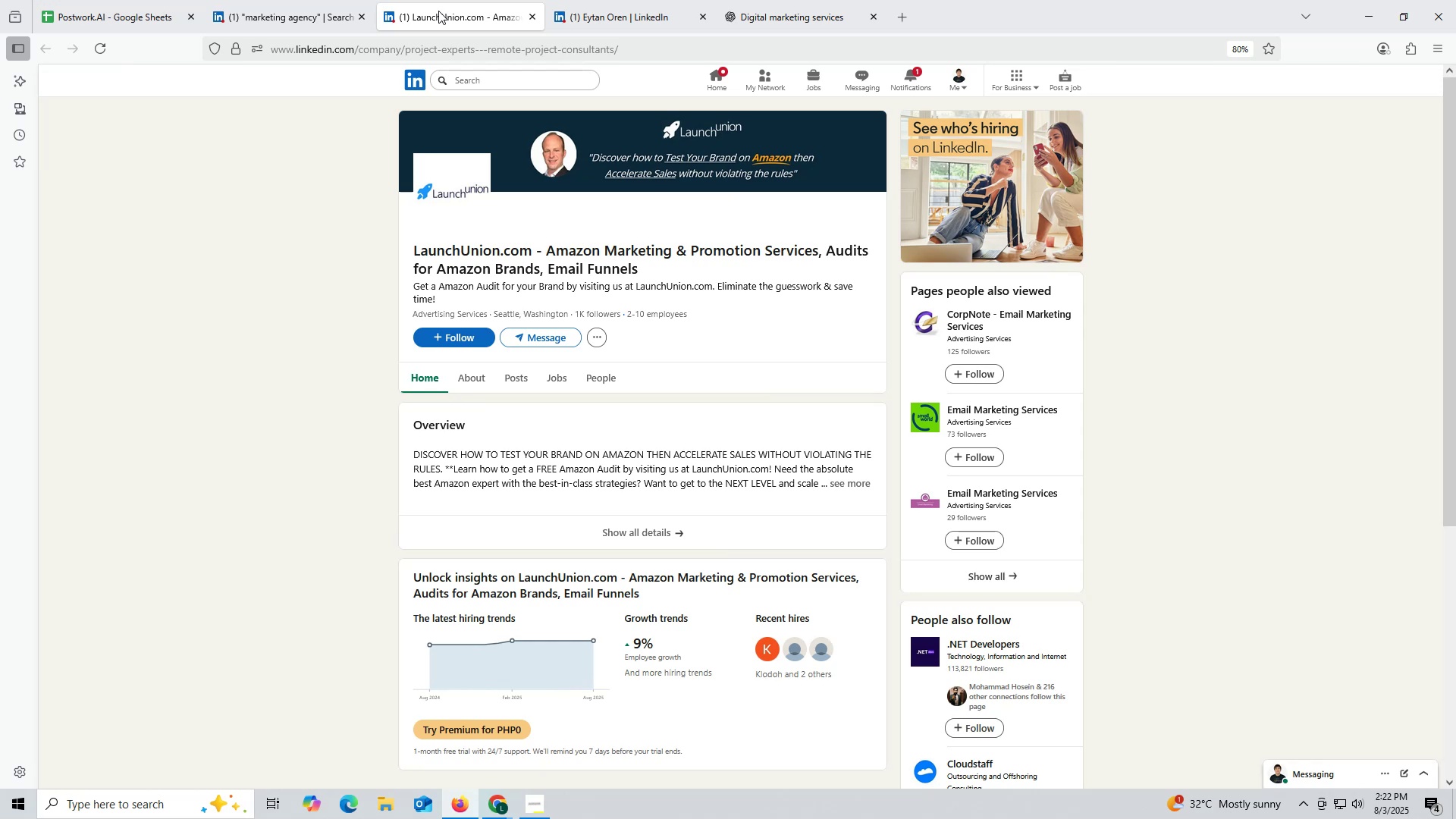 
left_click([524, 376])
 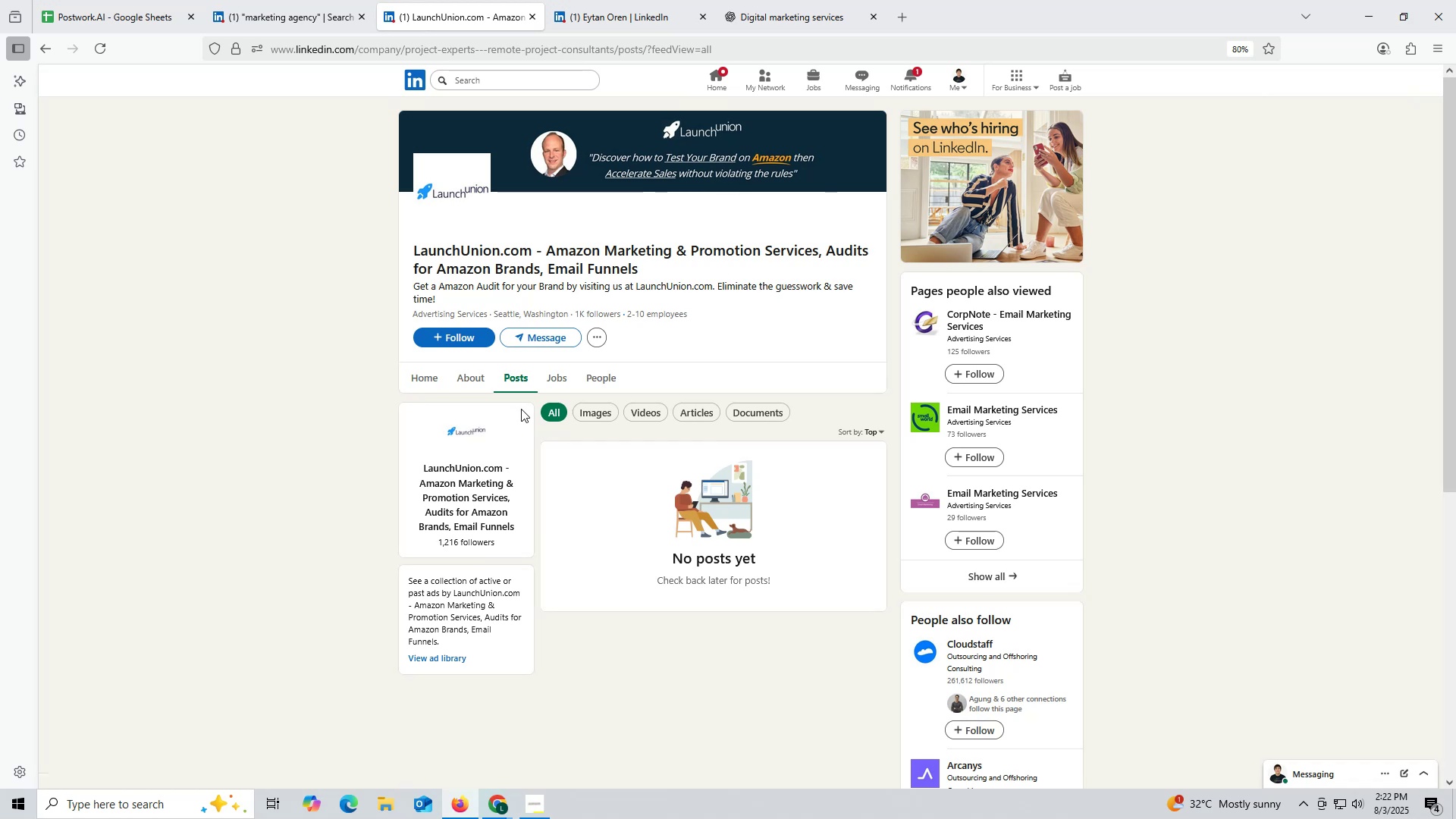 
left_click([438, 378])
 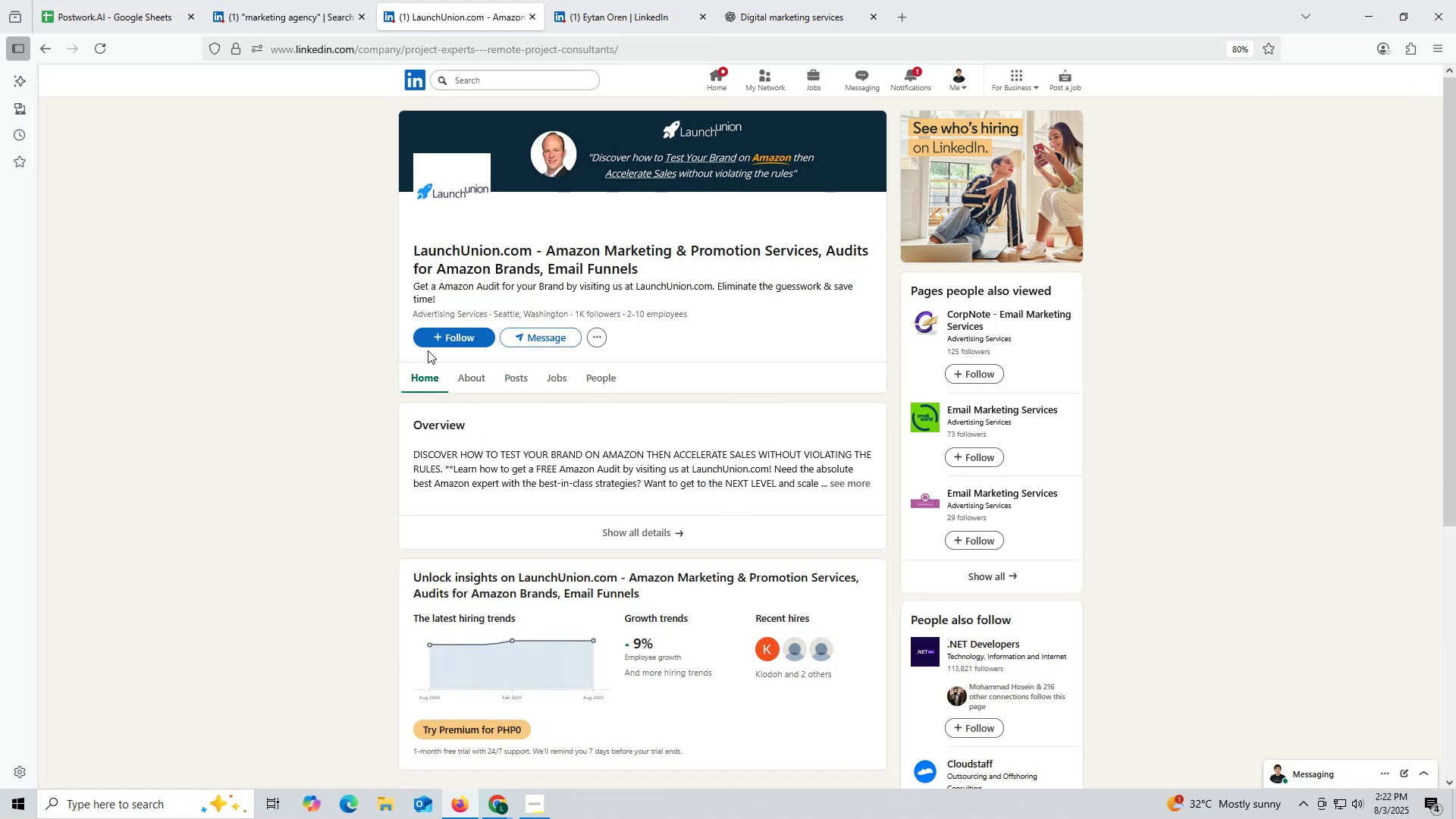 
wait(6.26)
 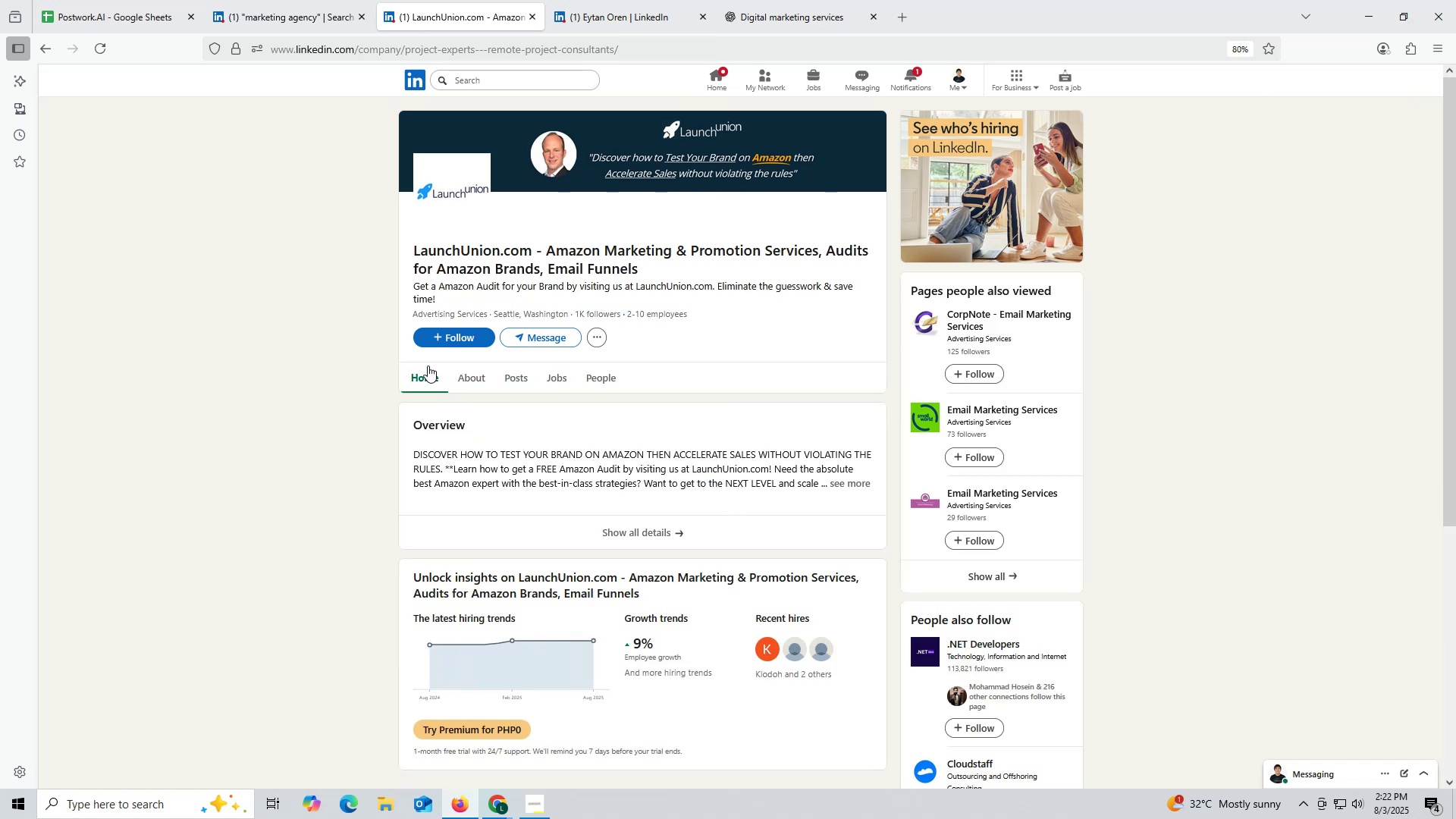 
left_click([532, 15])
 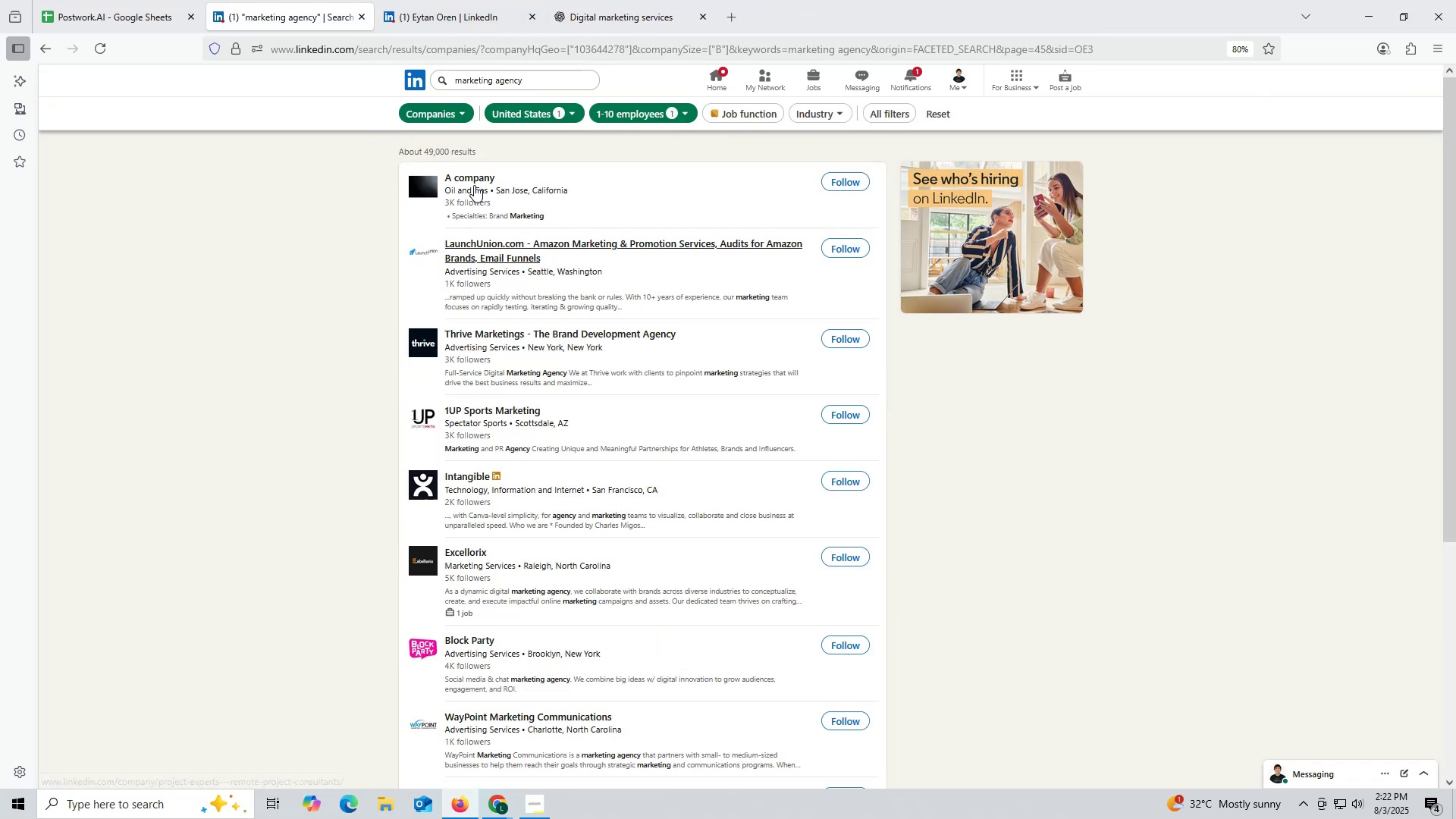 
right_click([472, 179])
 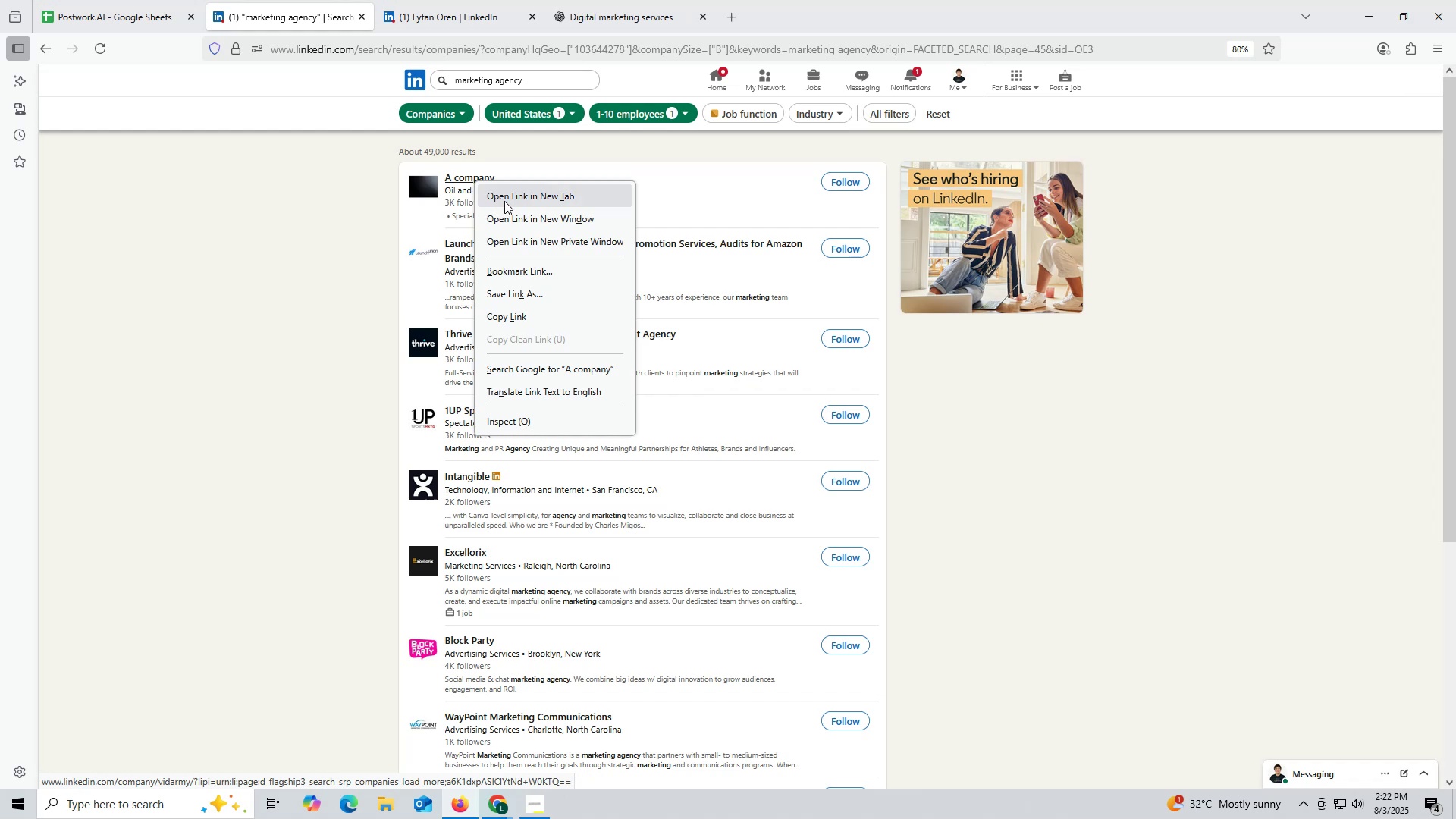 
left_click([504, 201])
 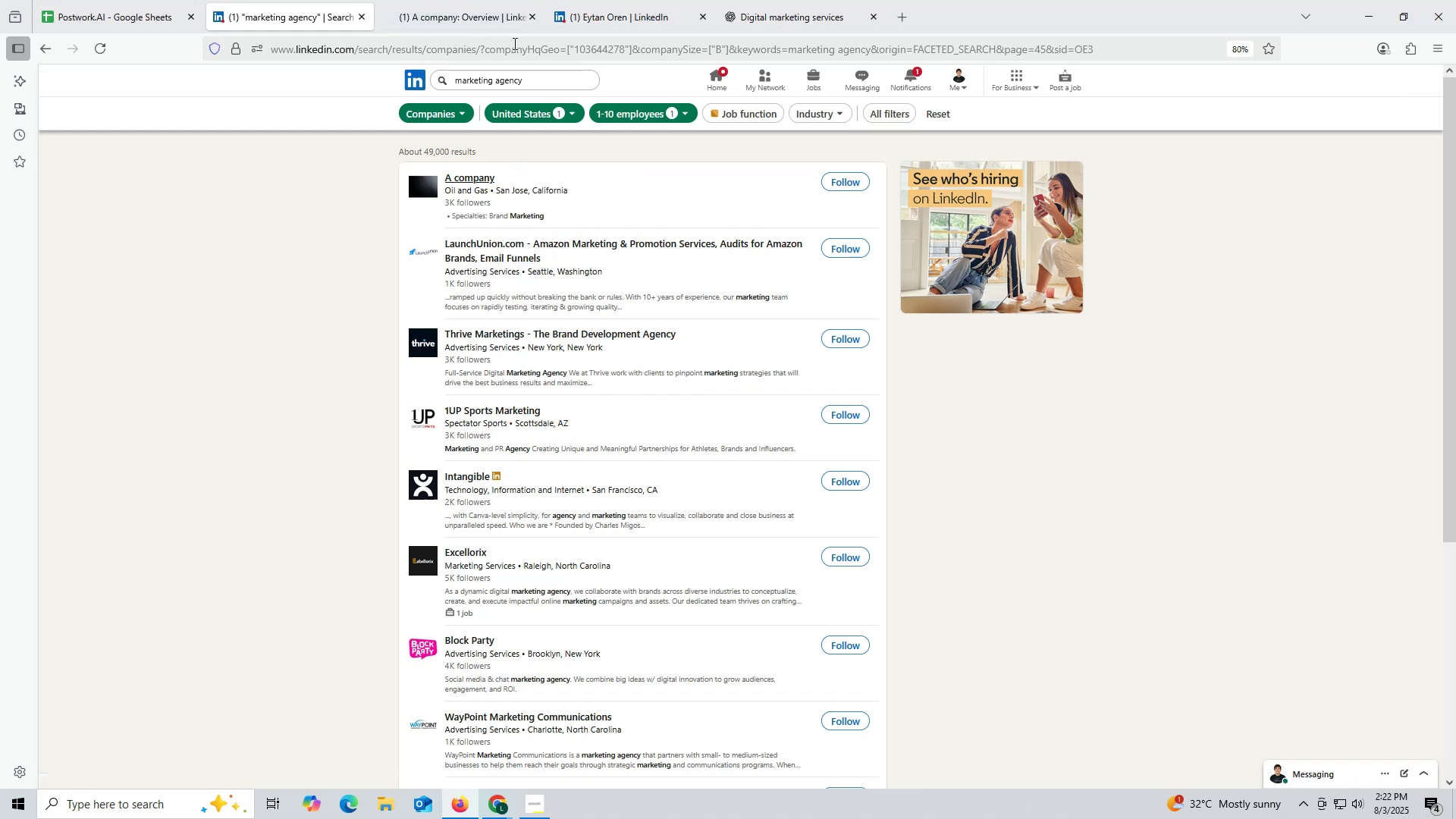 
left_click([477, 19])
 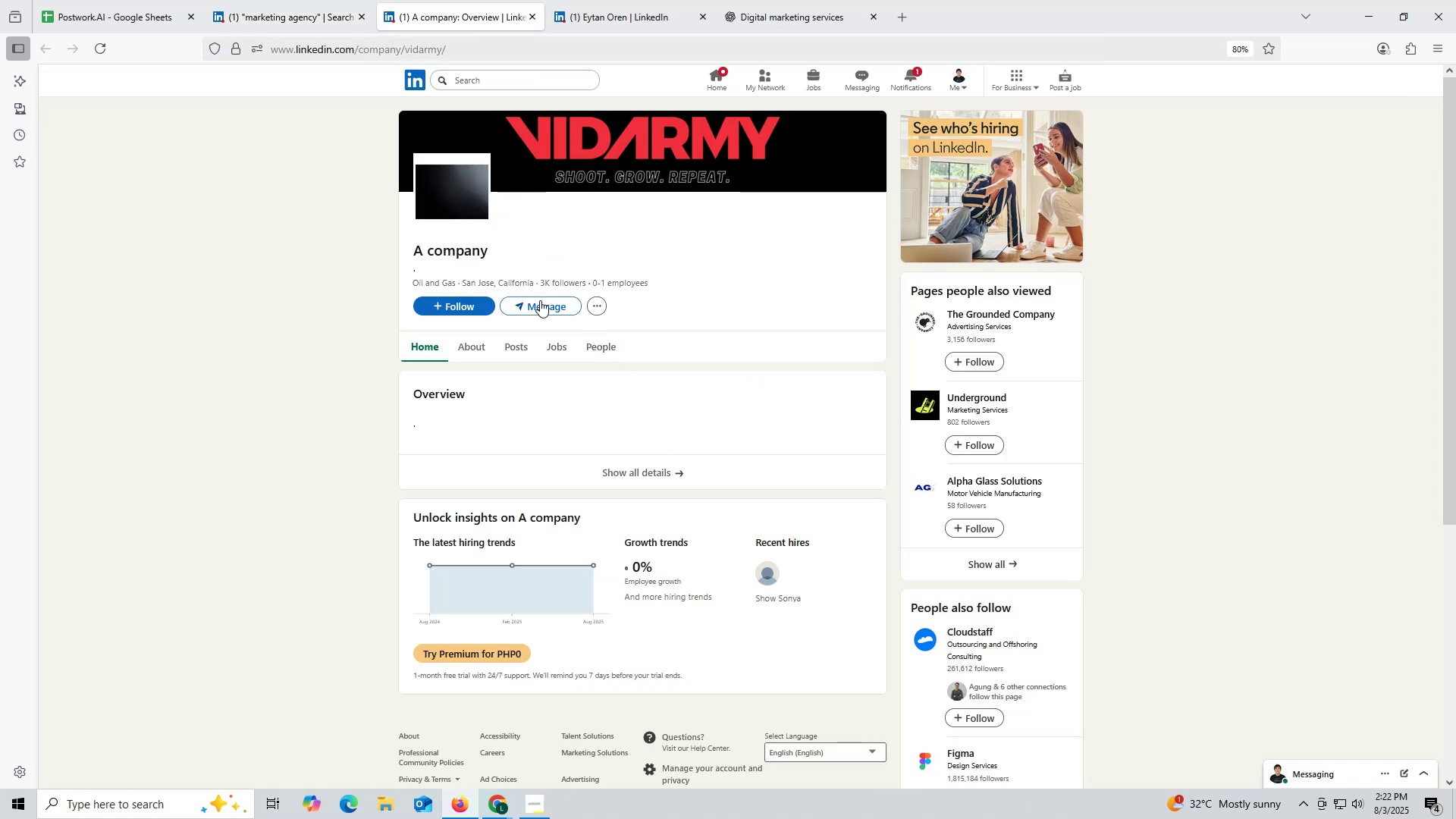 
left_click([515, 347])
 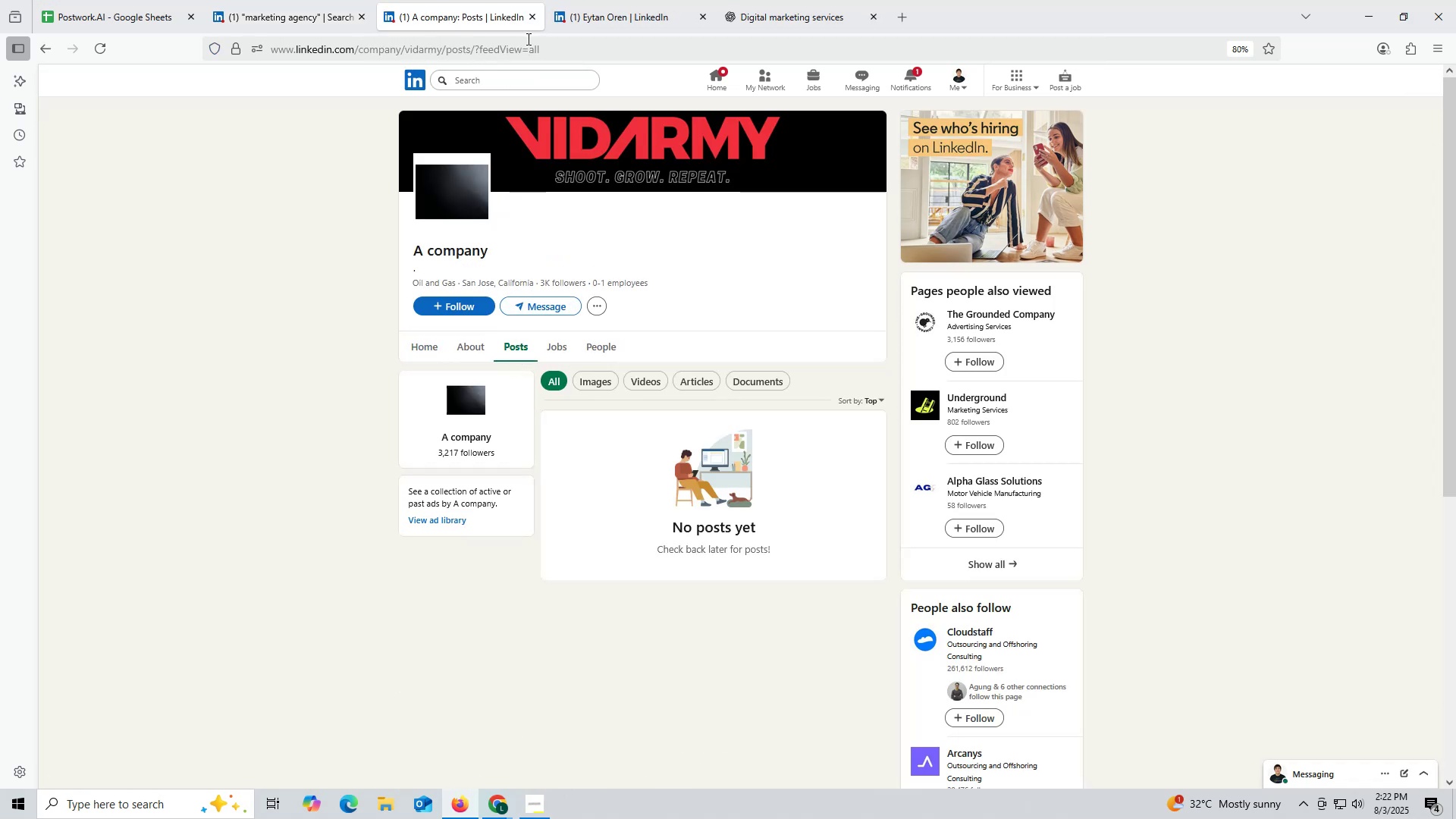 
left_click([533, 14])
 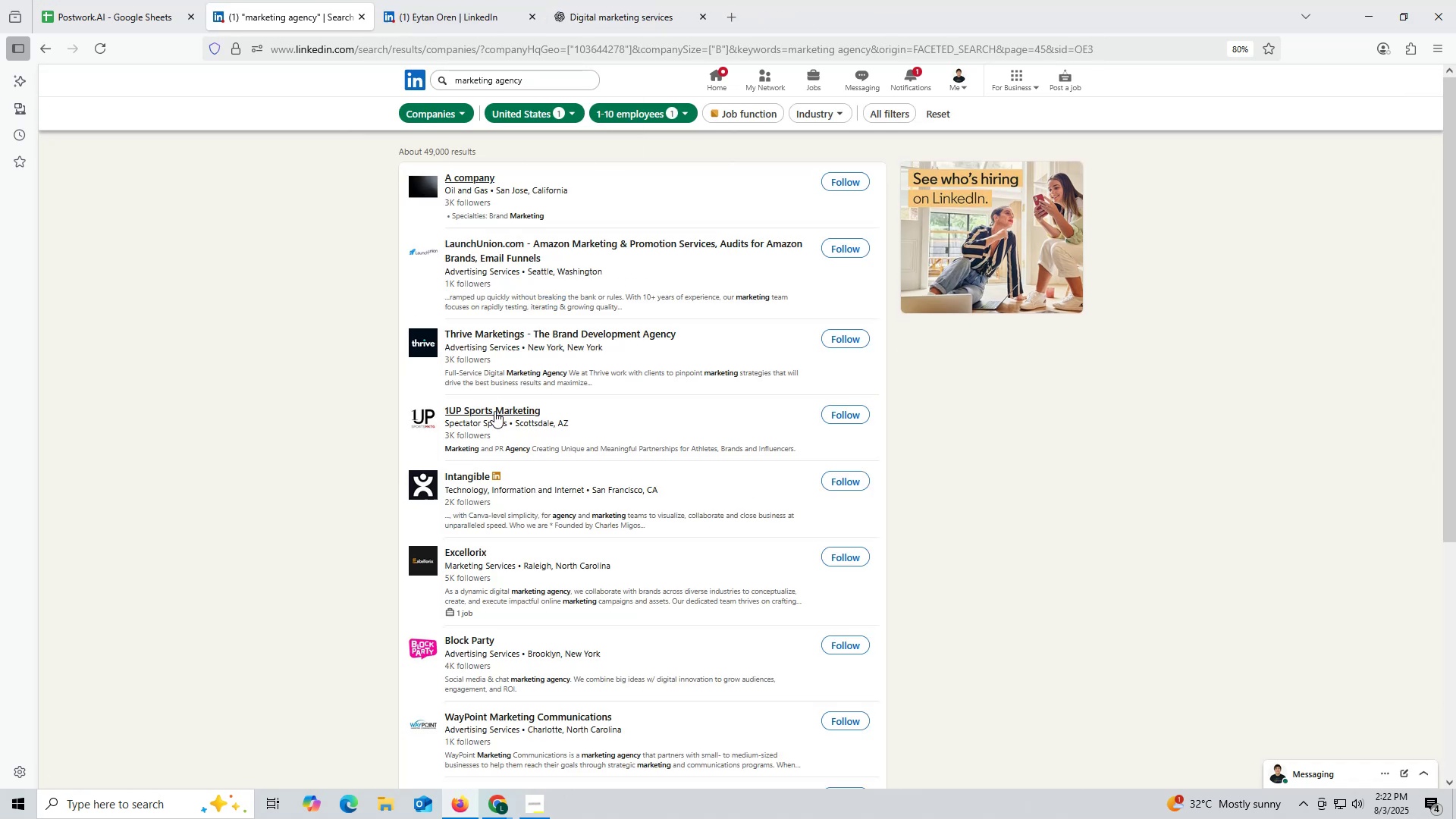 
scroll: coordinate [584, 453], scroll_direction: down, amount: 9.0
 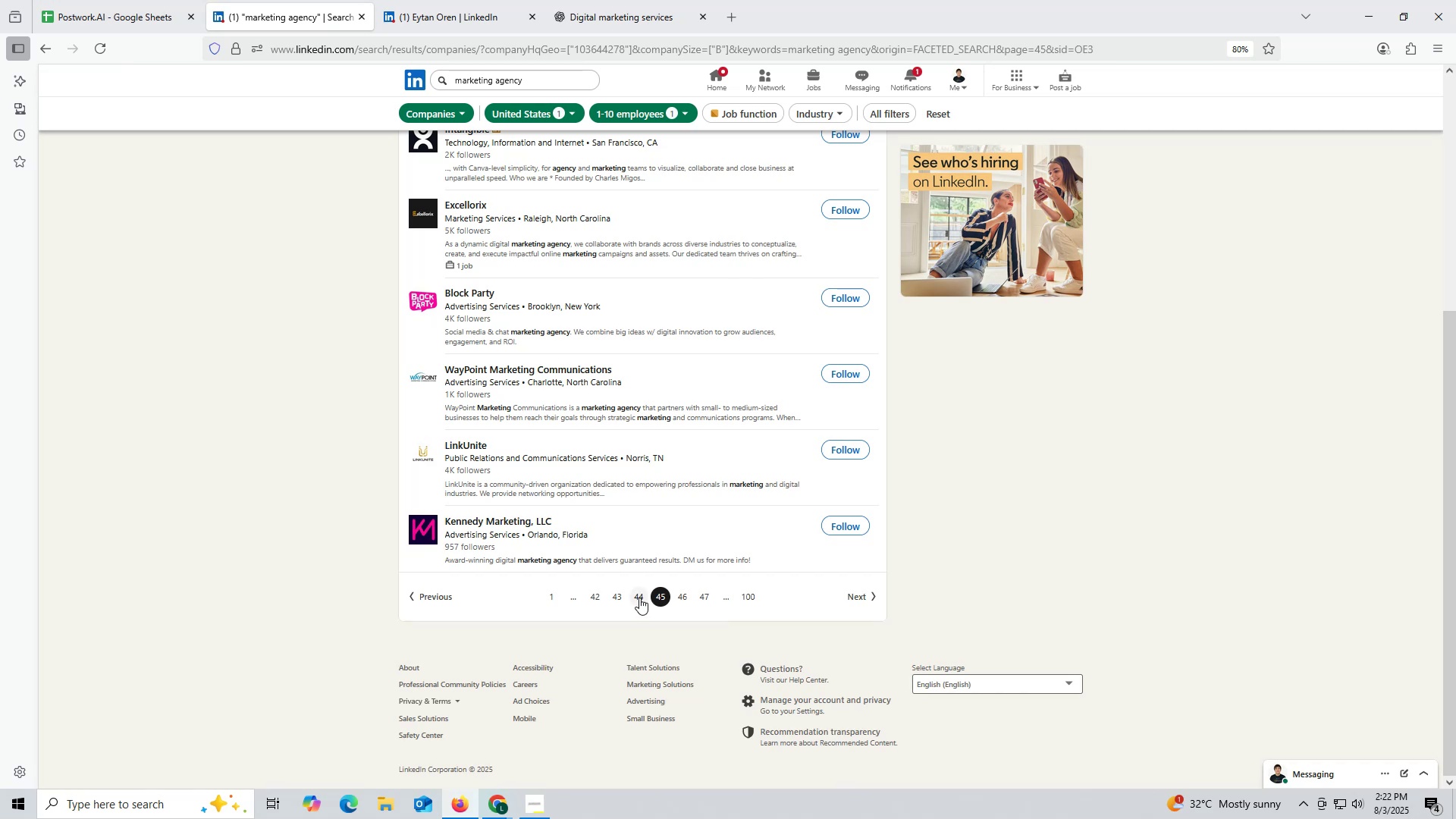 
left_click([639, 596])
 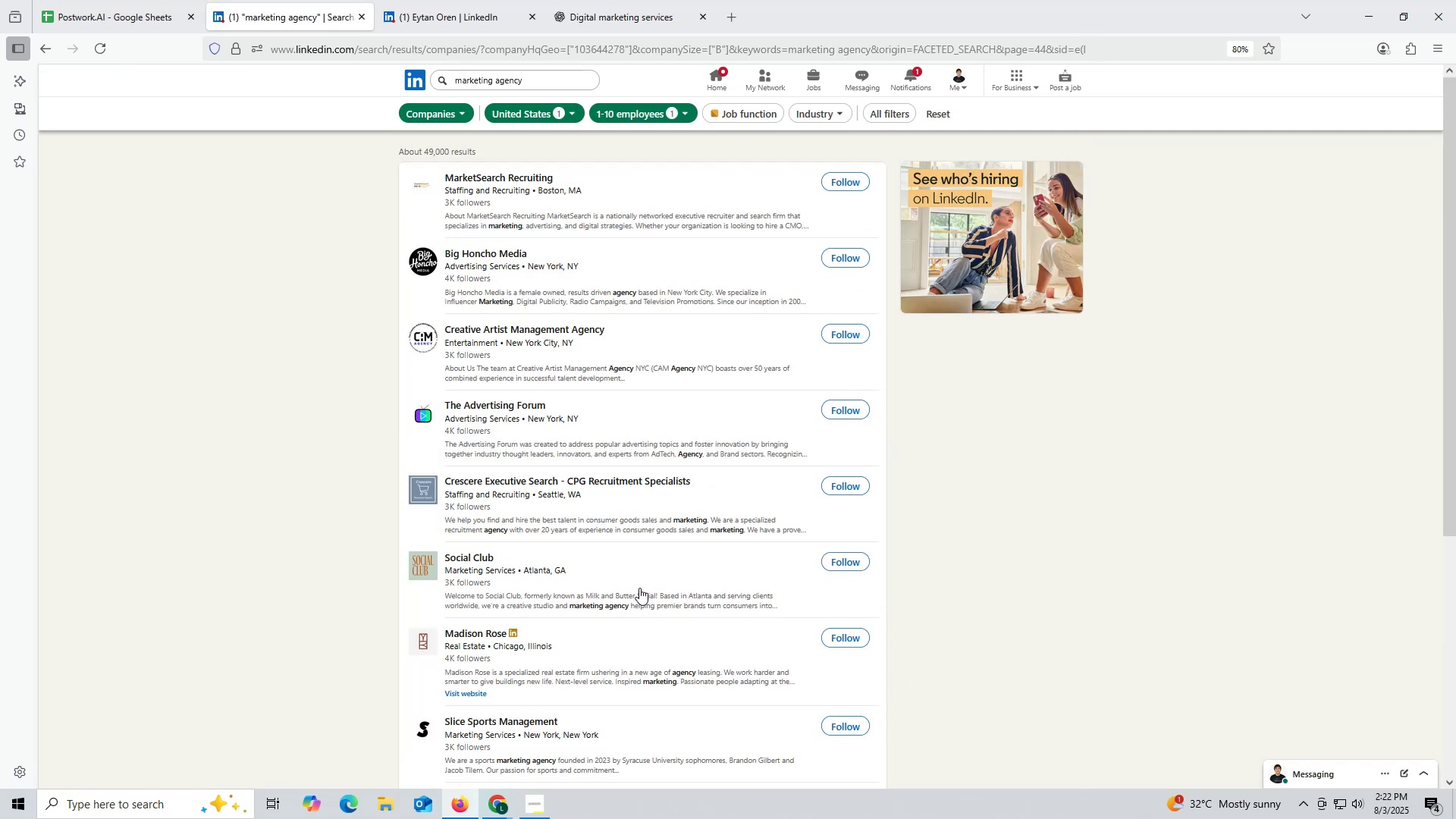 
scroll: coordinate [521, 351], scroll_direction: down, amount: 5.0
 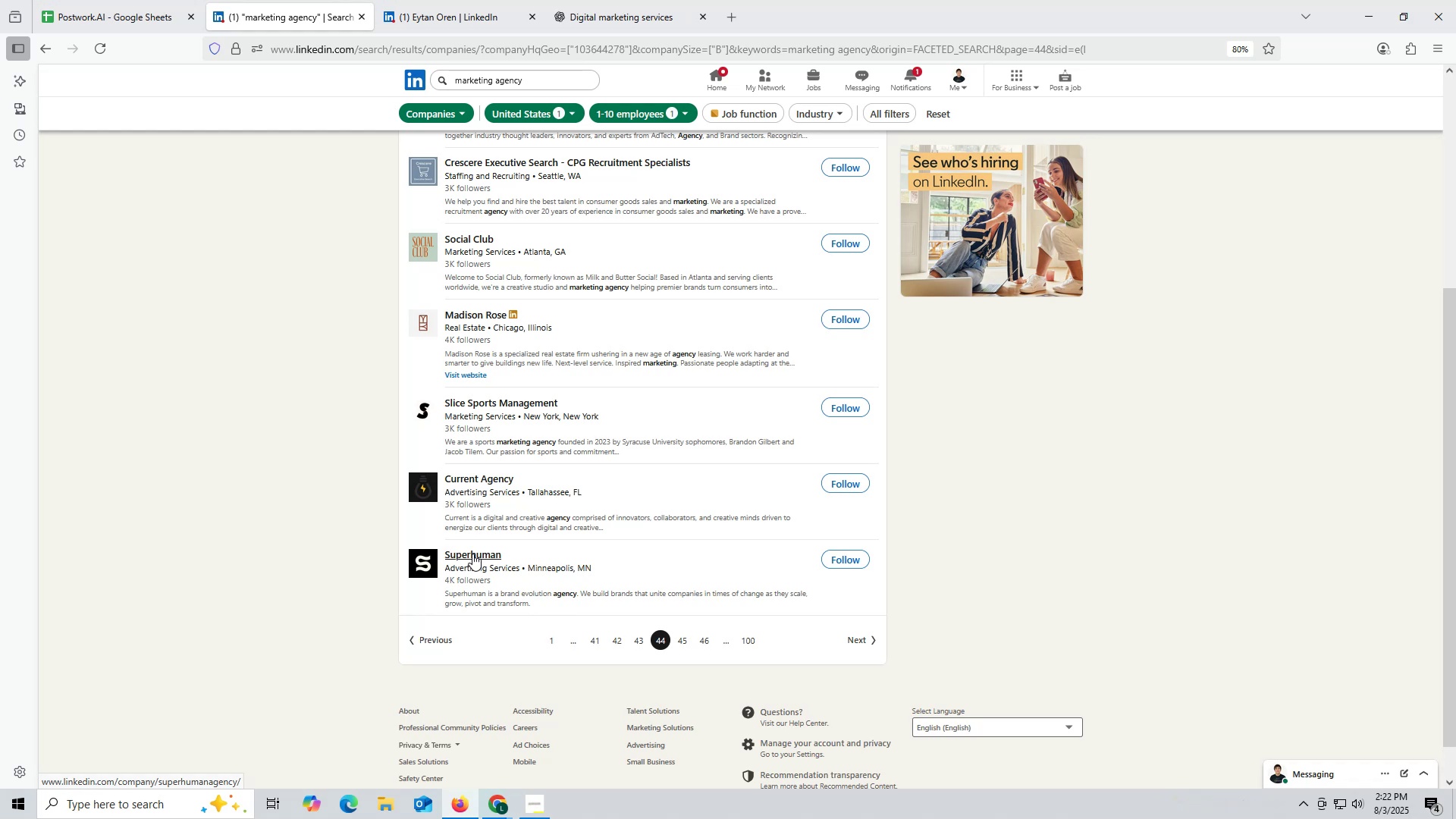 
wait(7.51)
 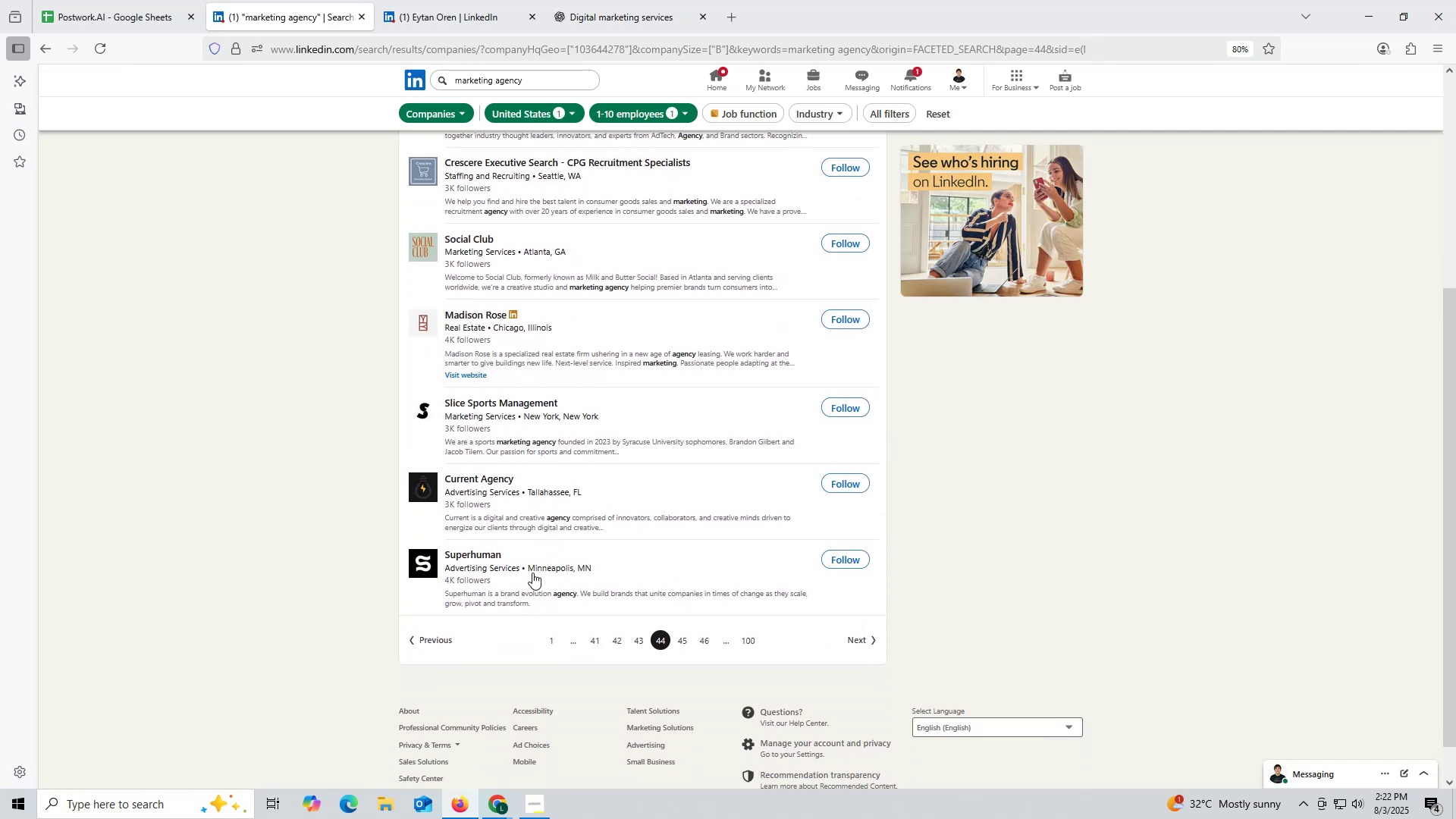 
right_click([472, 554])
 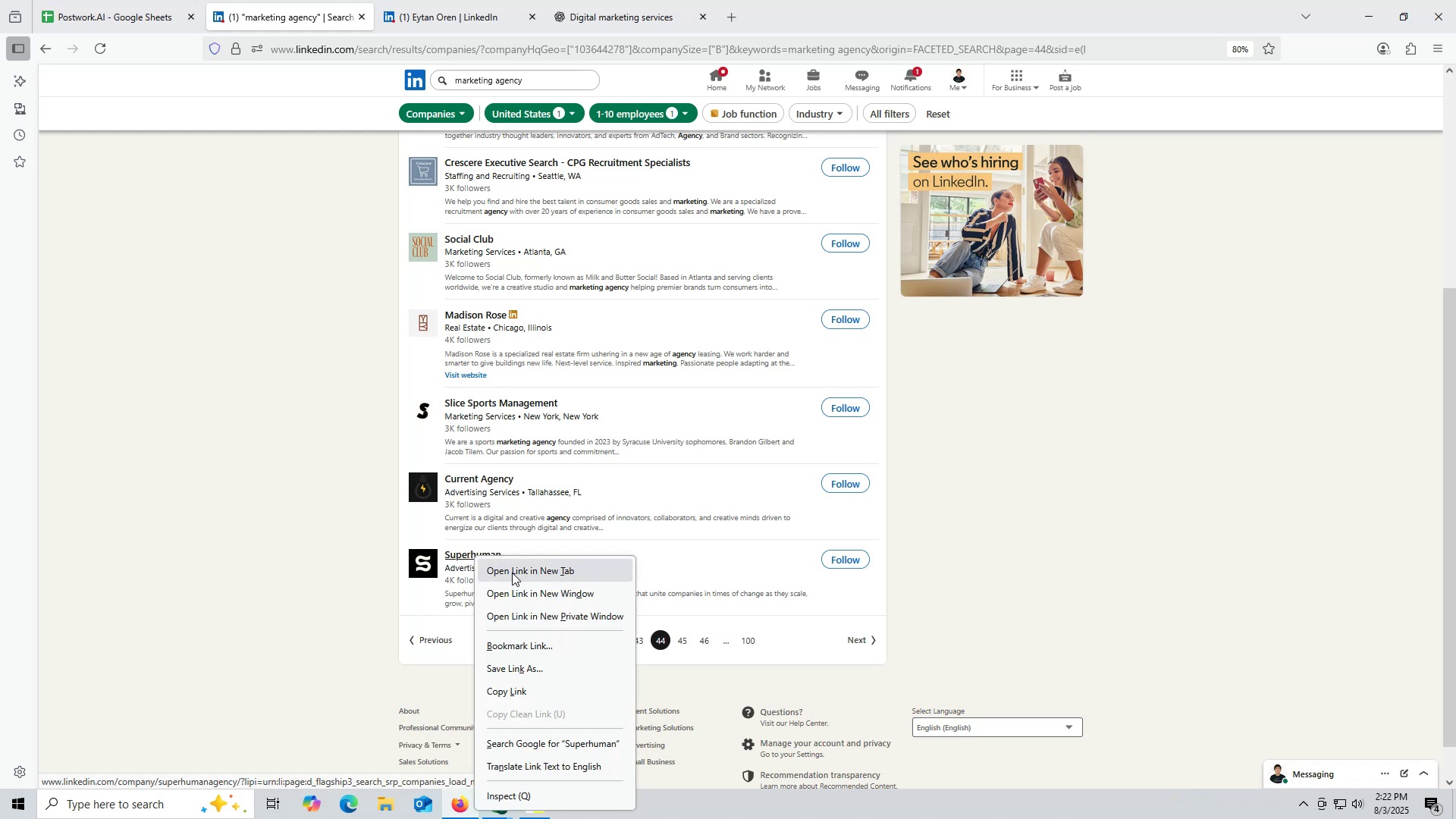 
left_click([512, 573])
 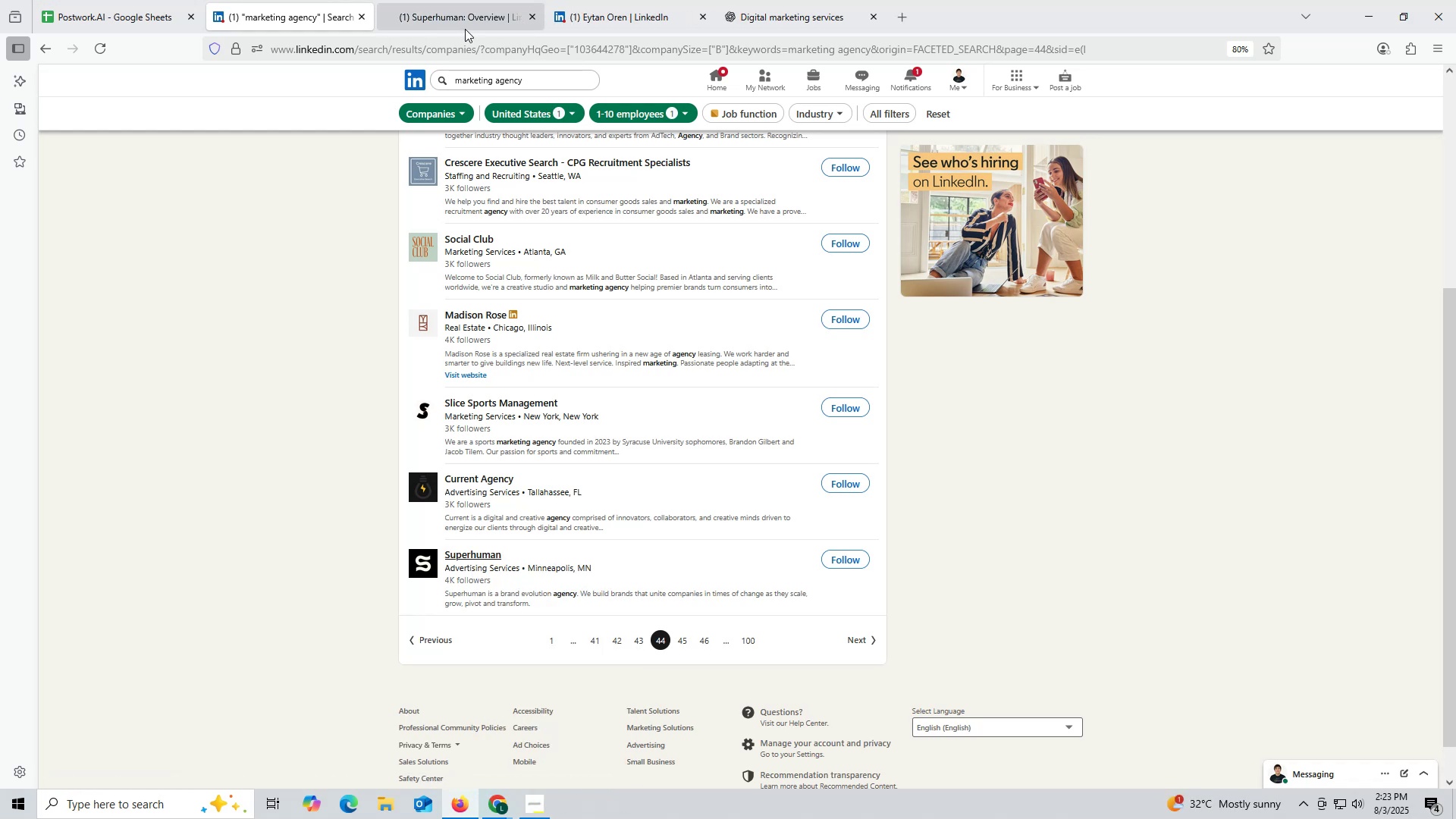 
left_click([471, 16])
 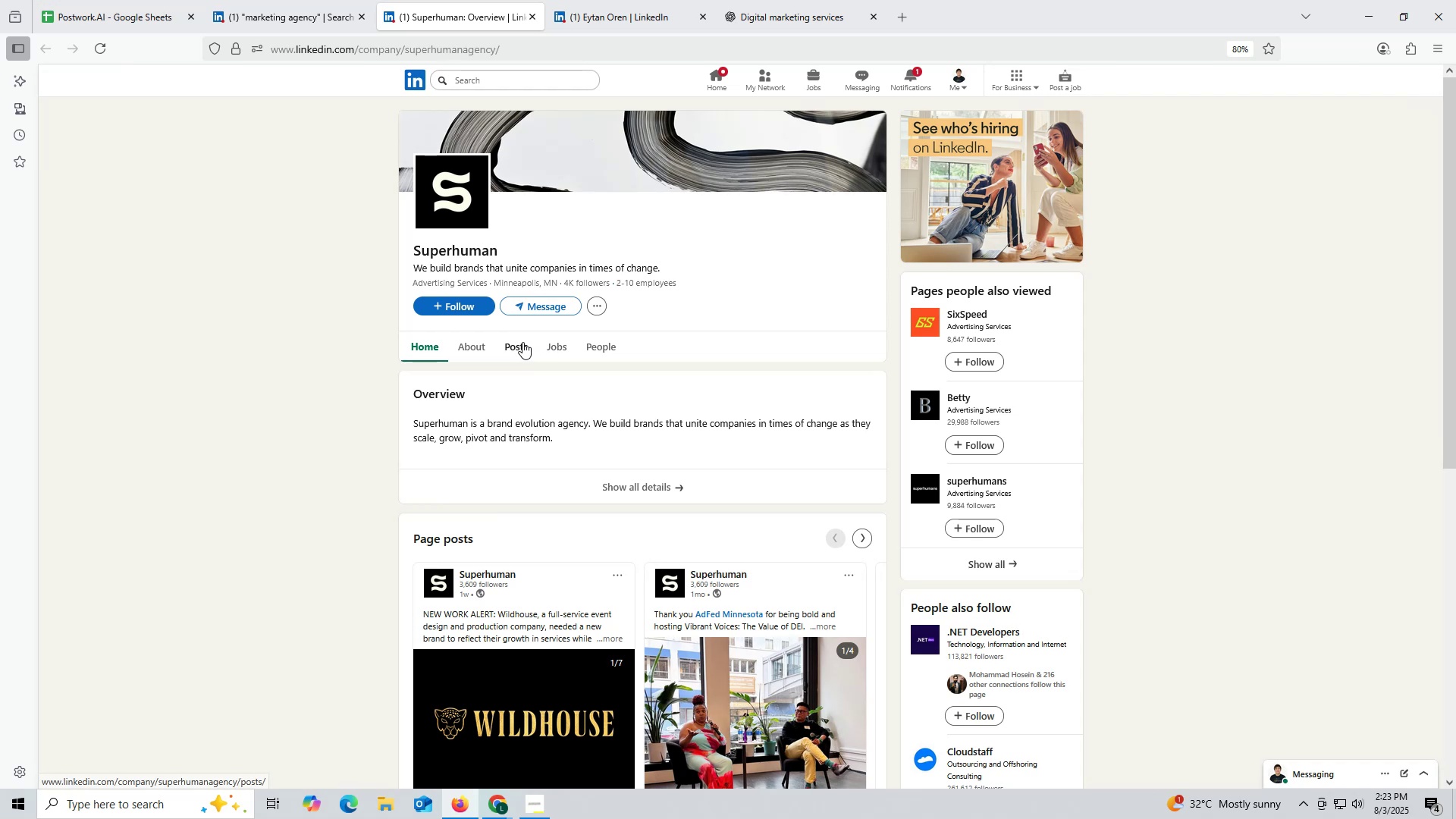 
left_click([522, 342])
 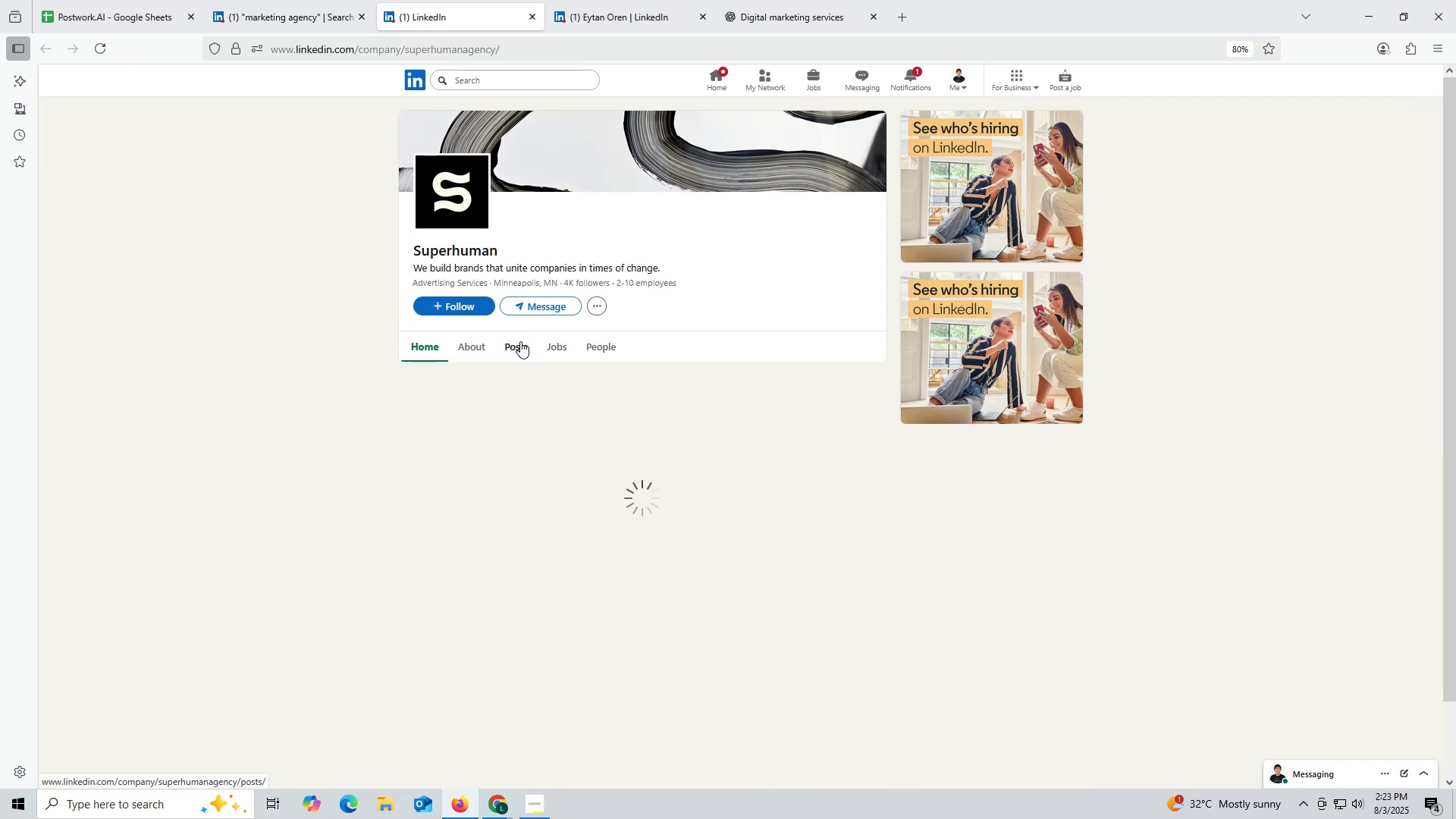 
mouse_move([510, 334])
 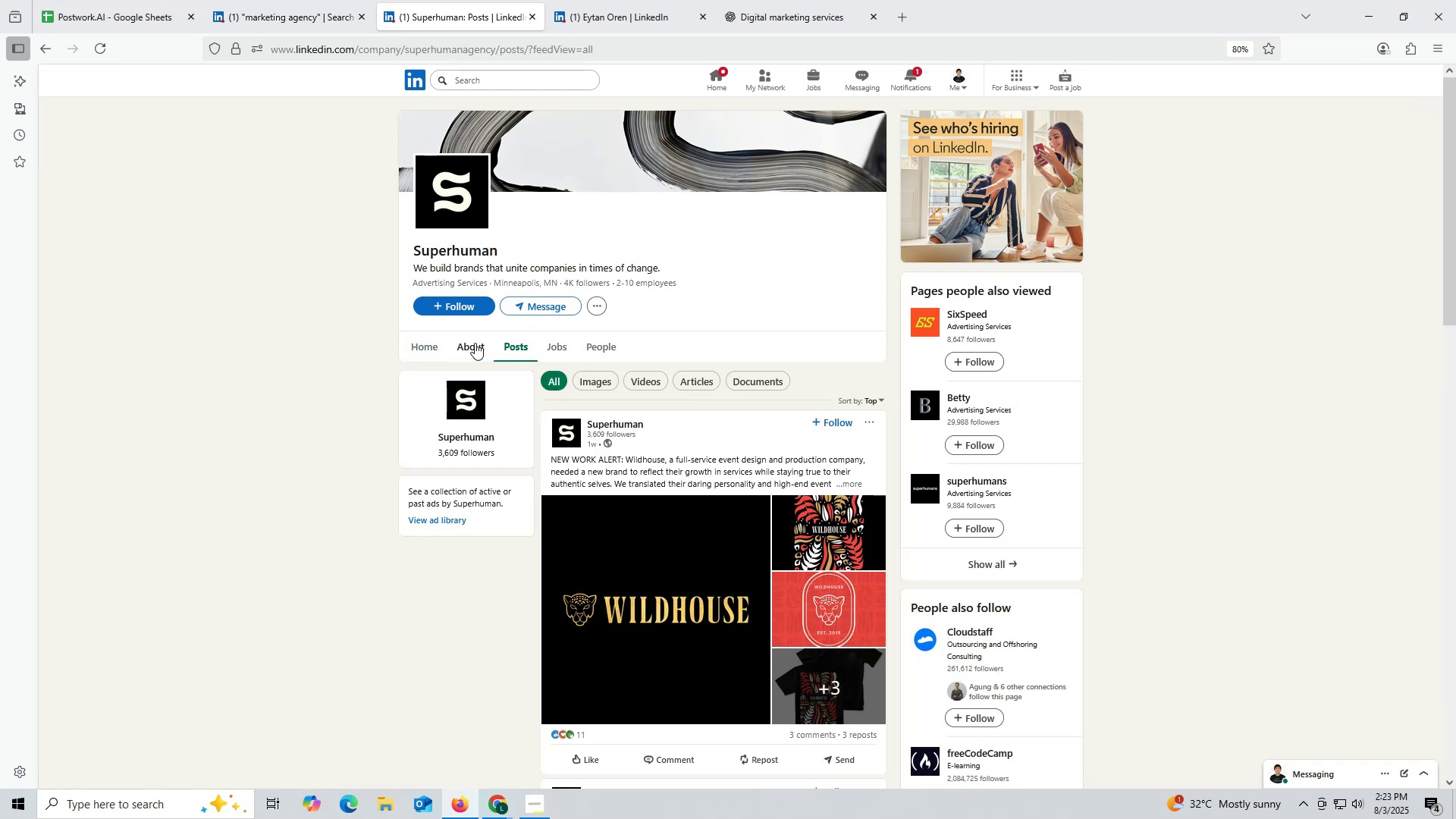 
left_click([475, 343])
 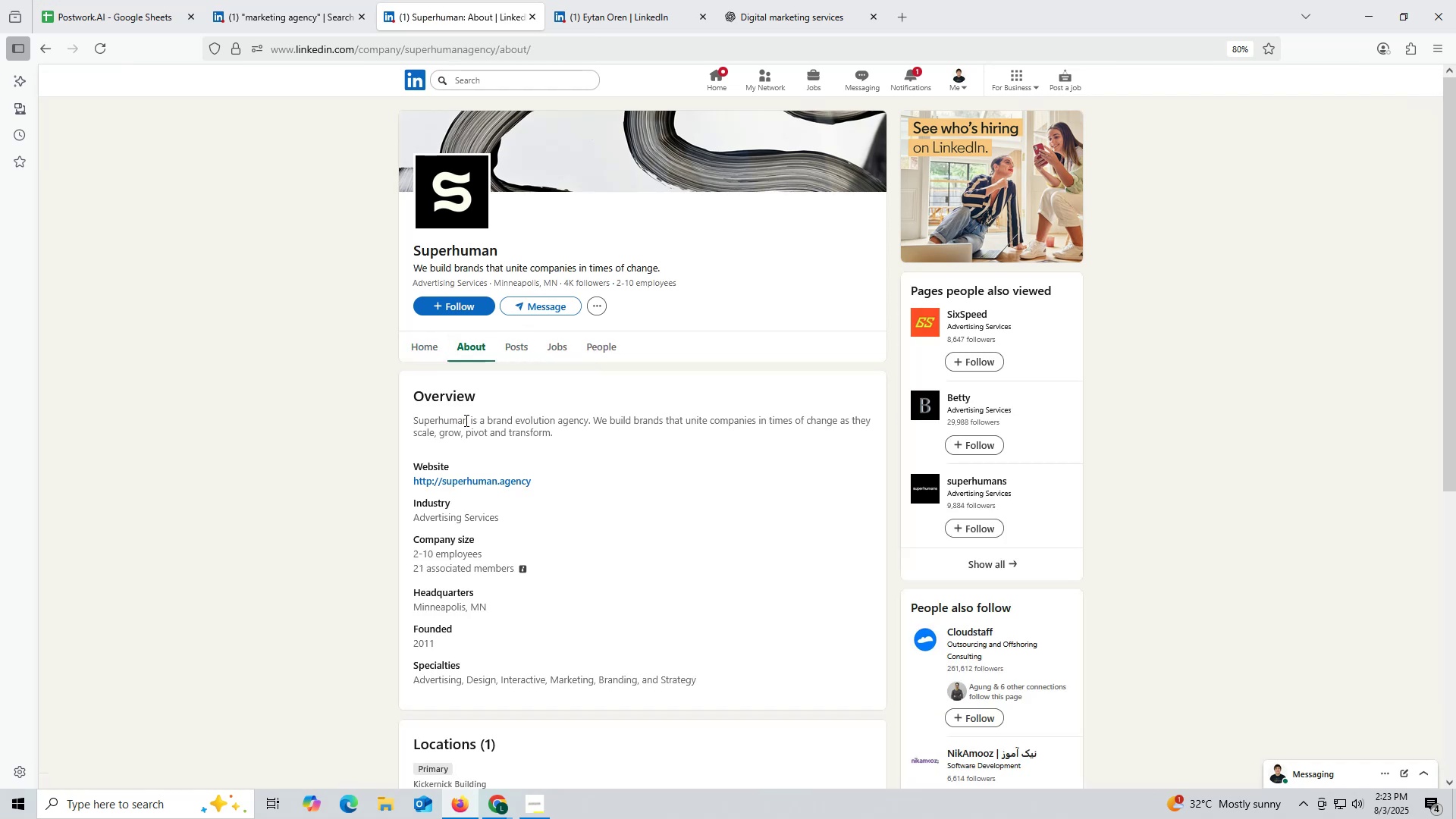 
scroll: coordinate [465, 420], scroll_direction: down, amount: 3.0
 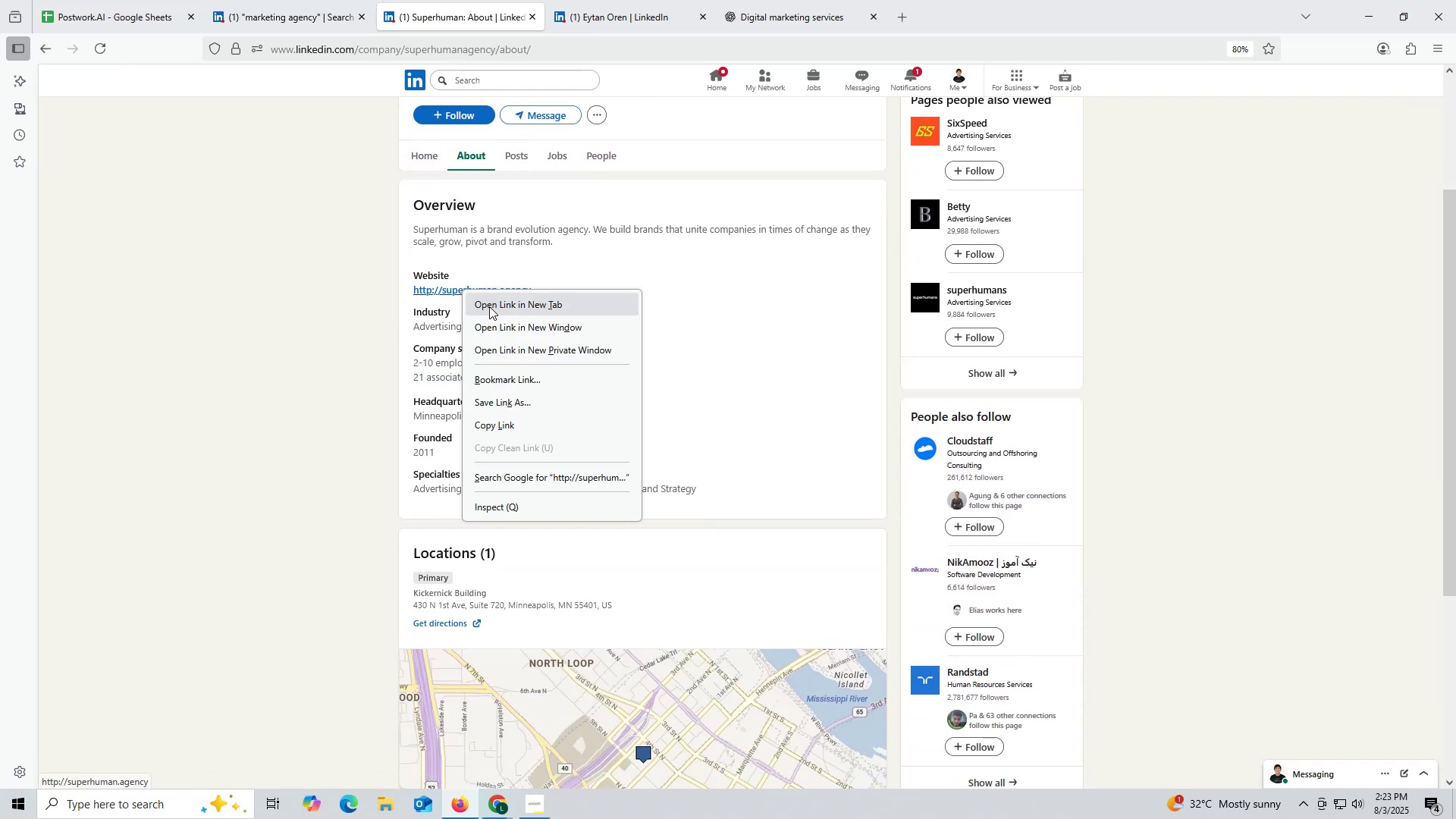 
left_click([505, 312])
 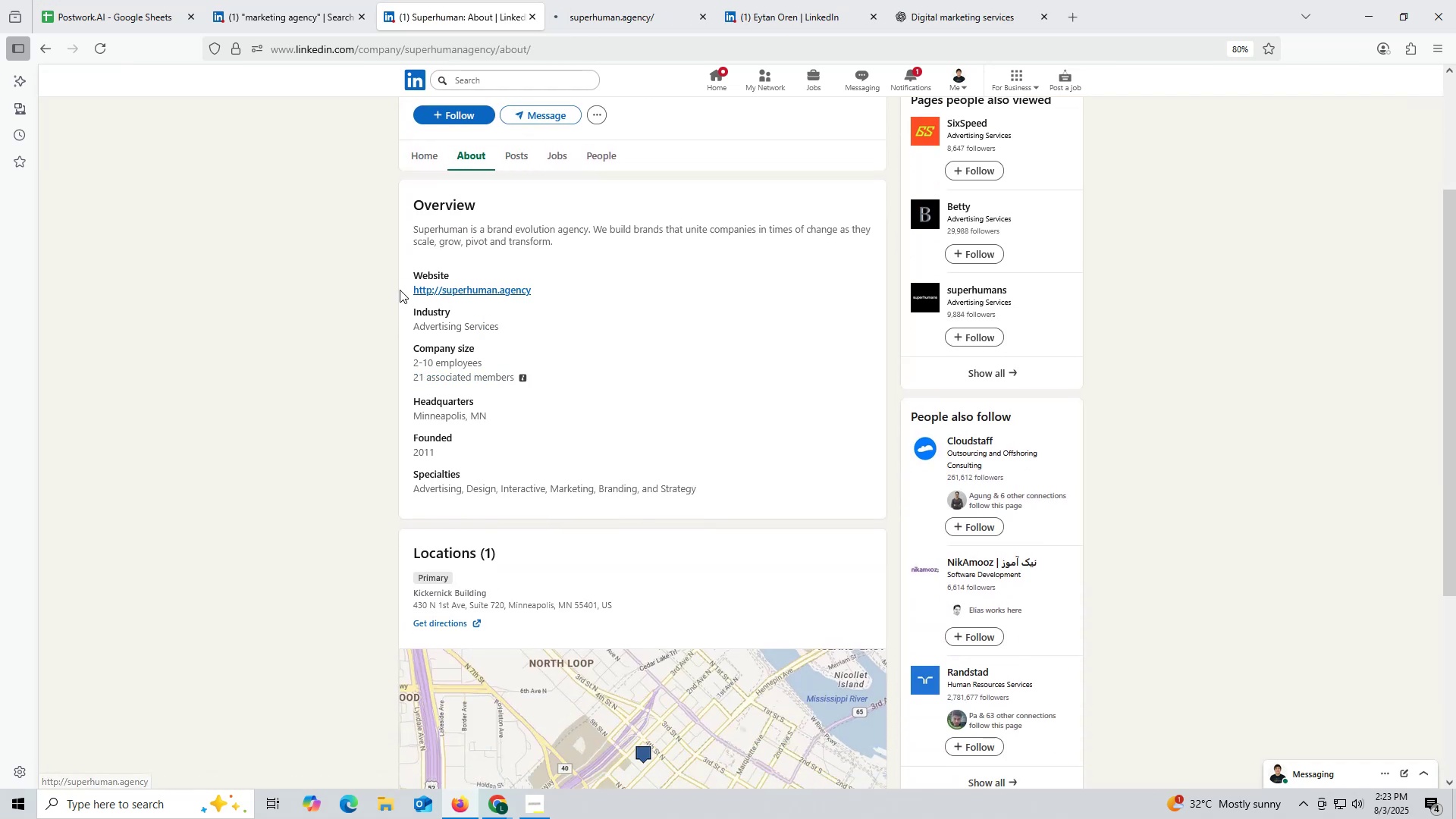 
left_click_drag(start_coordinate=[396, 287], to_coordinate=[565, 286])
 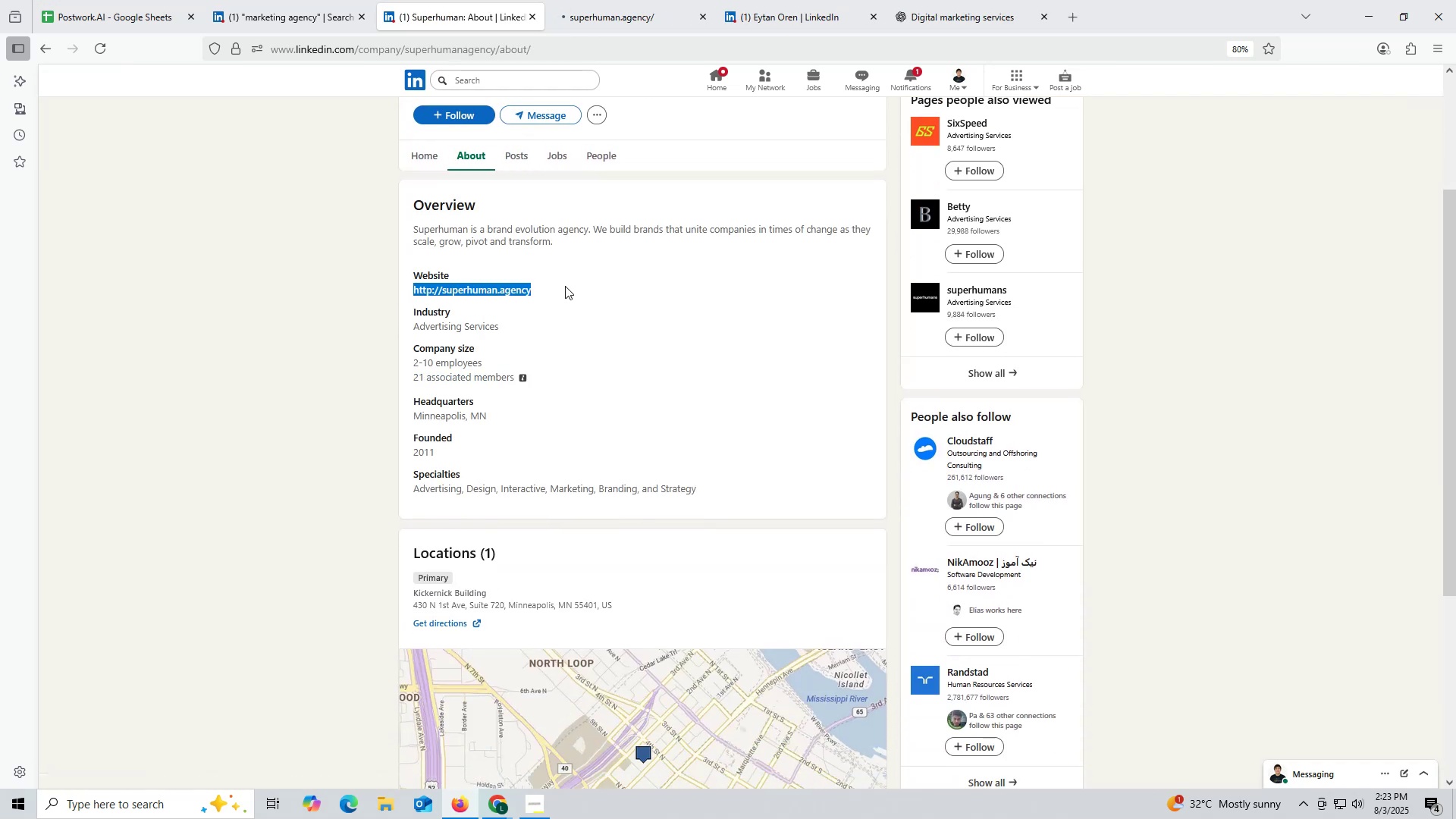 
key(Control+ControlLeft)
 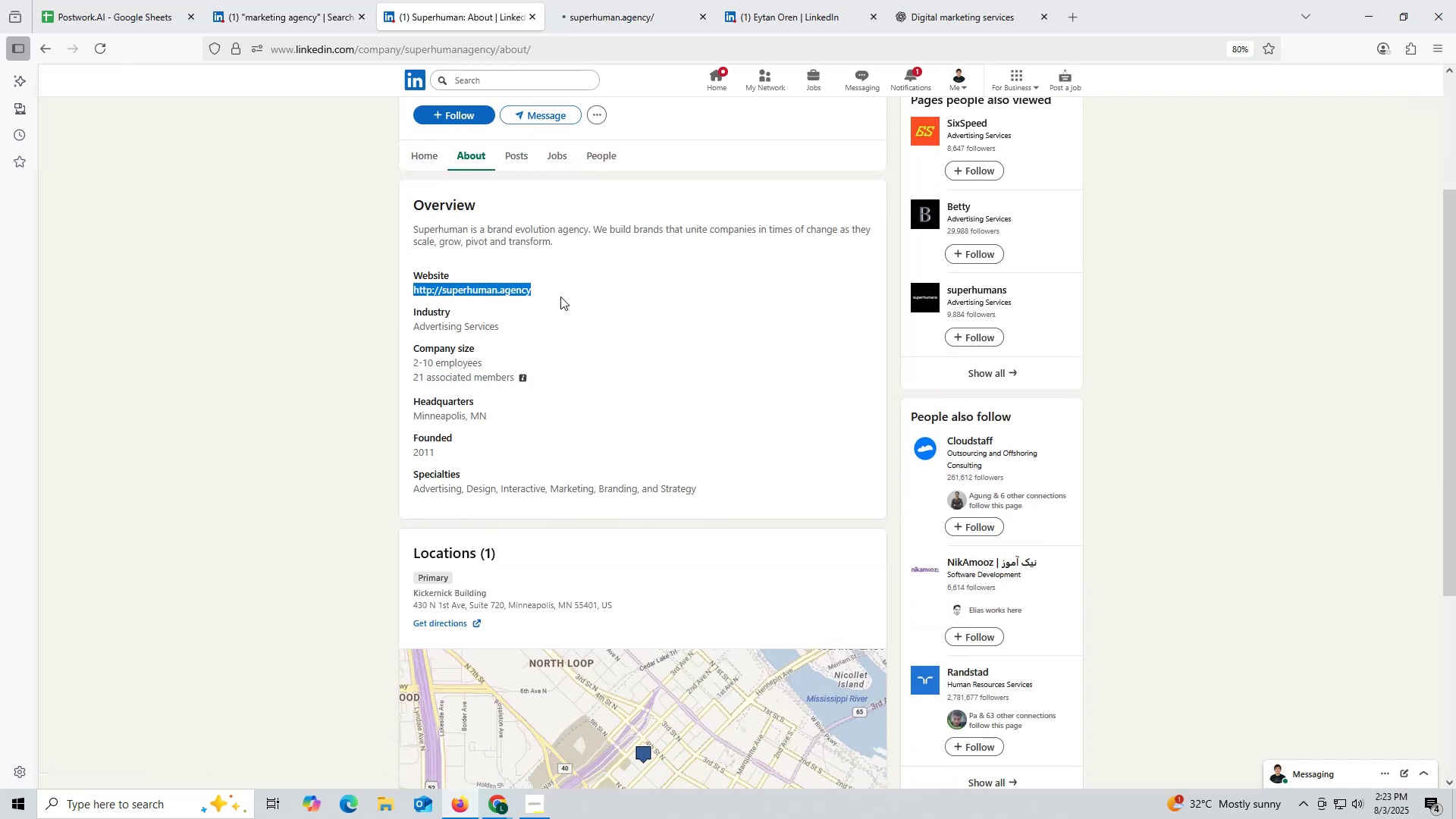 
key(Control+C)
 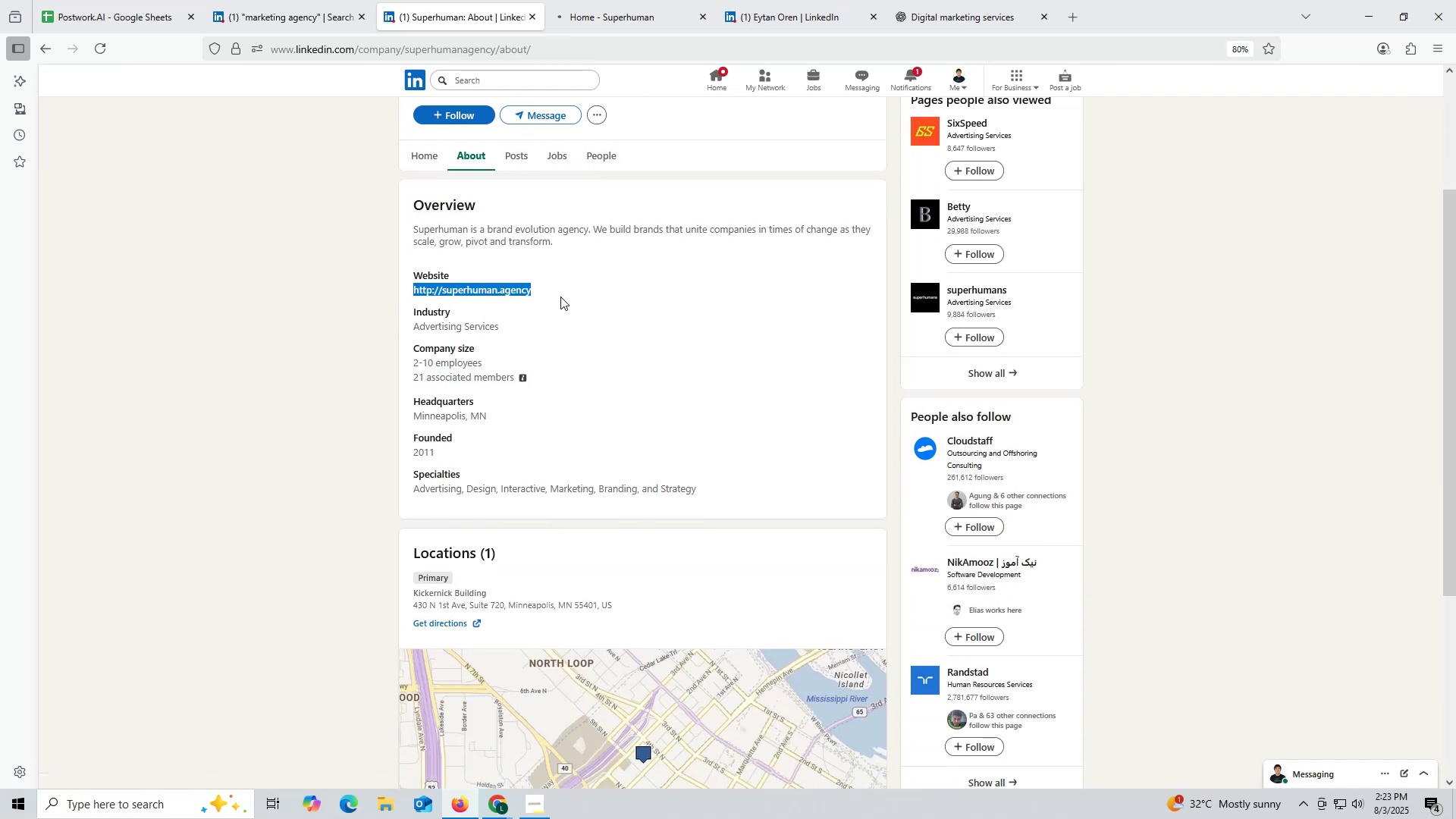 
key(Control+ControlLeft)
 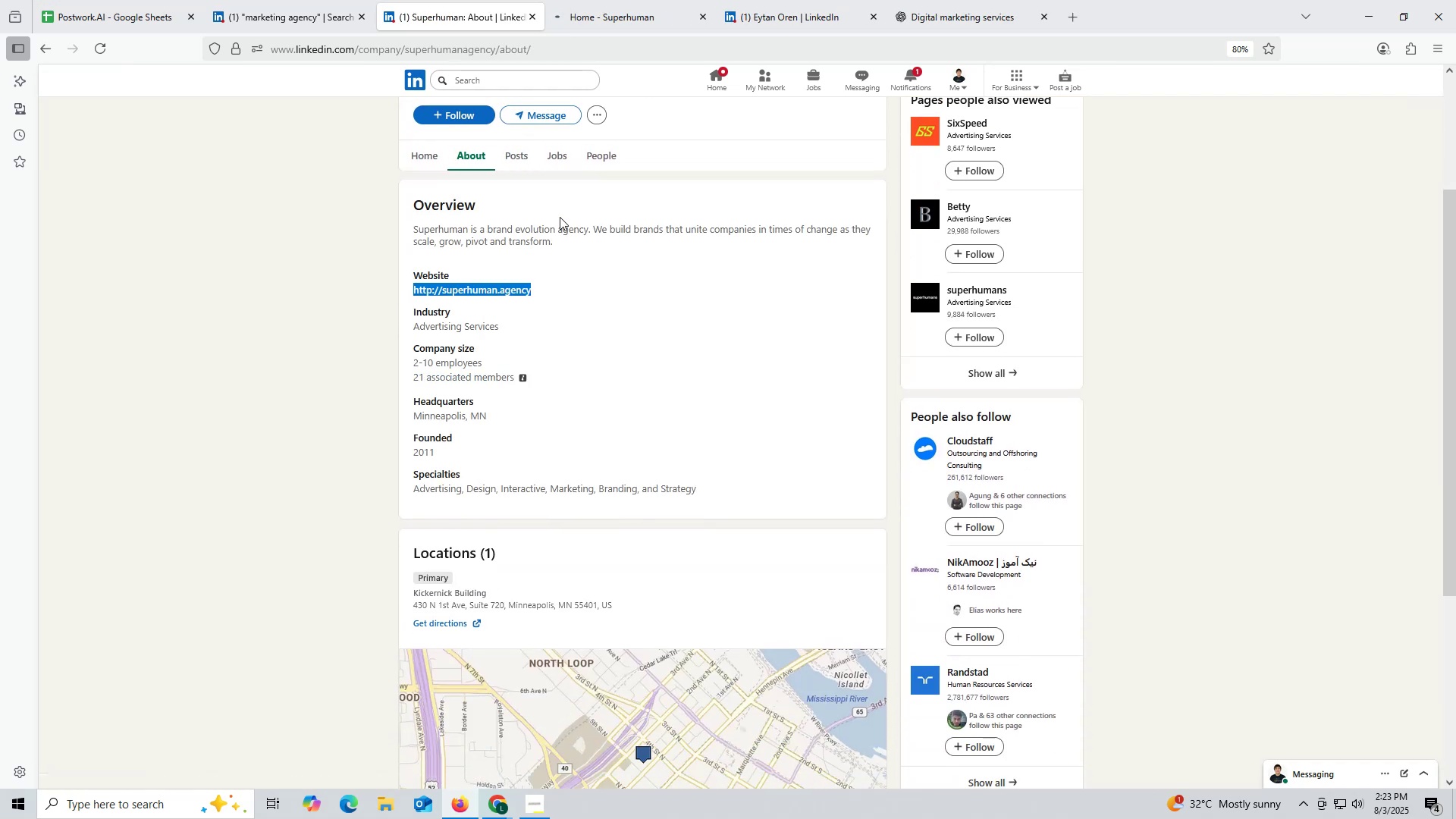 
key(Control+C)
 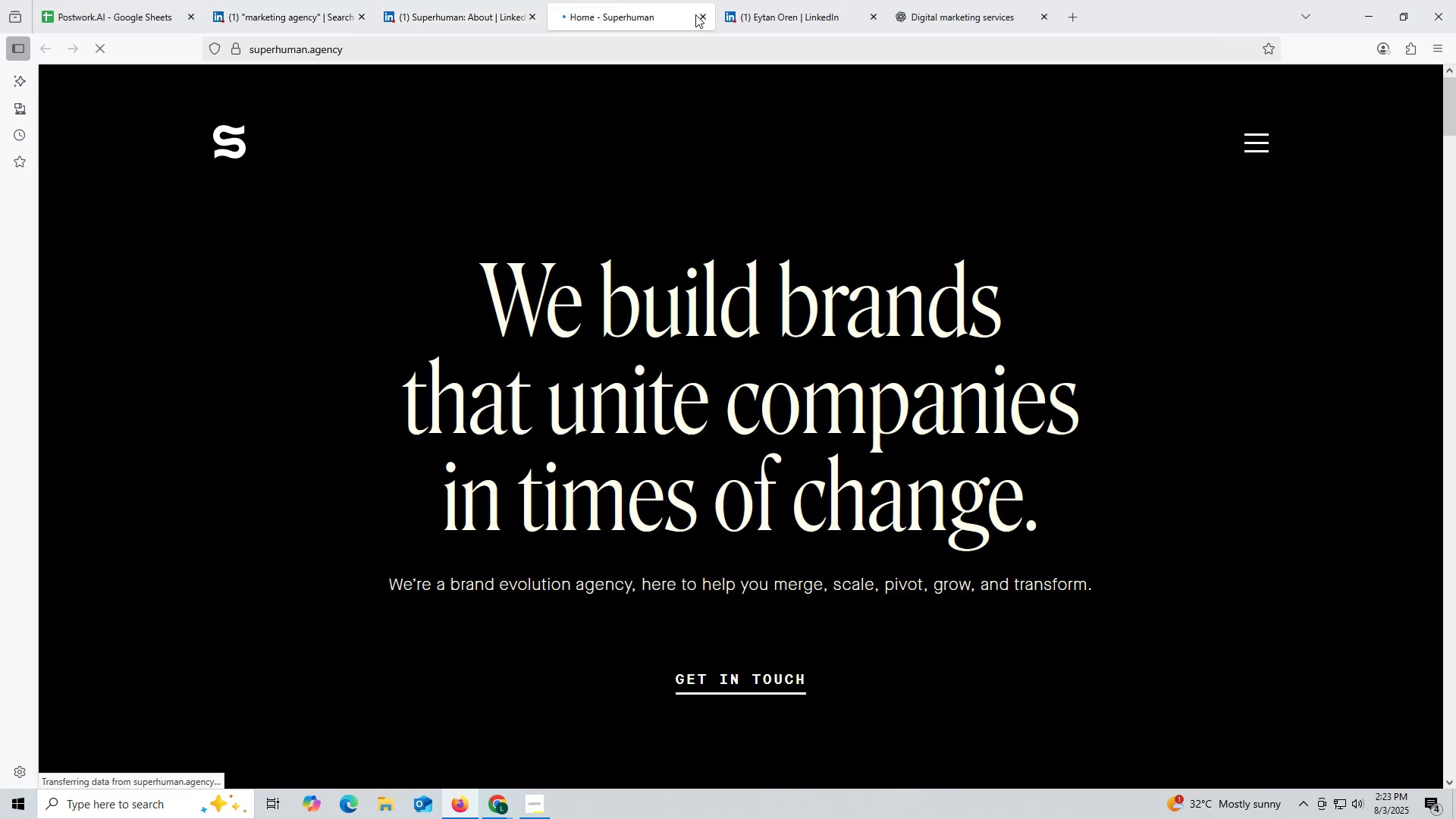 
left_click([700, 12])
 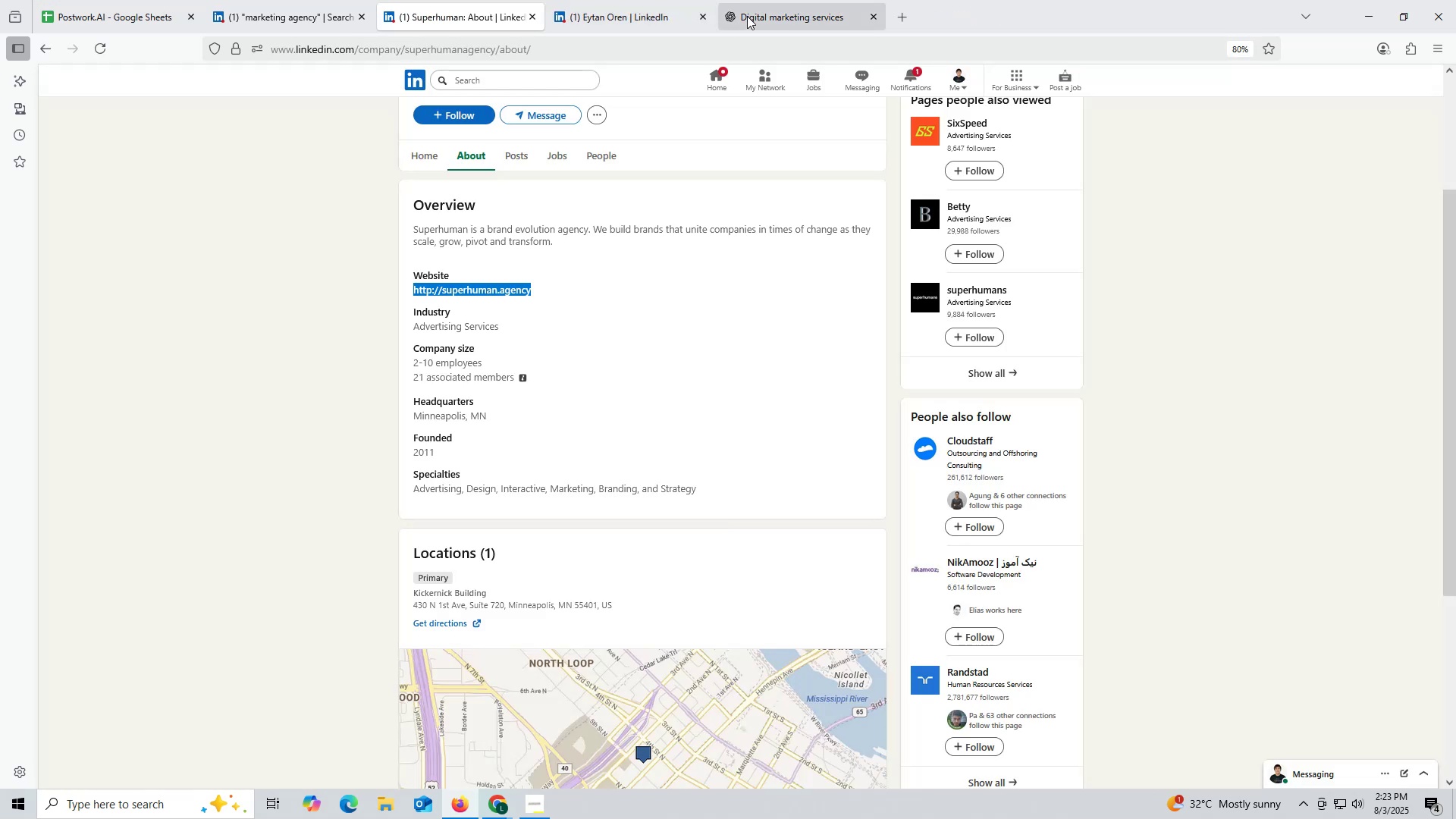 
left_click([748, 14])
 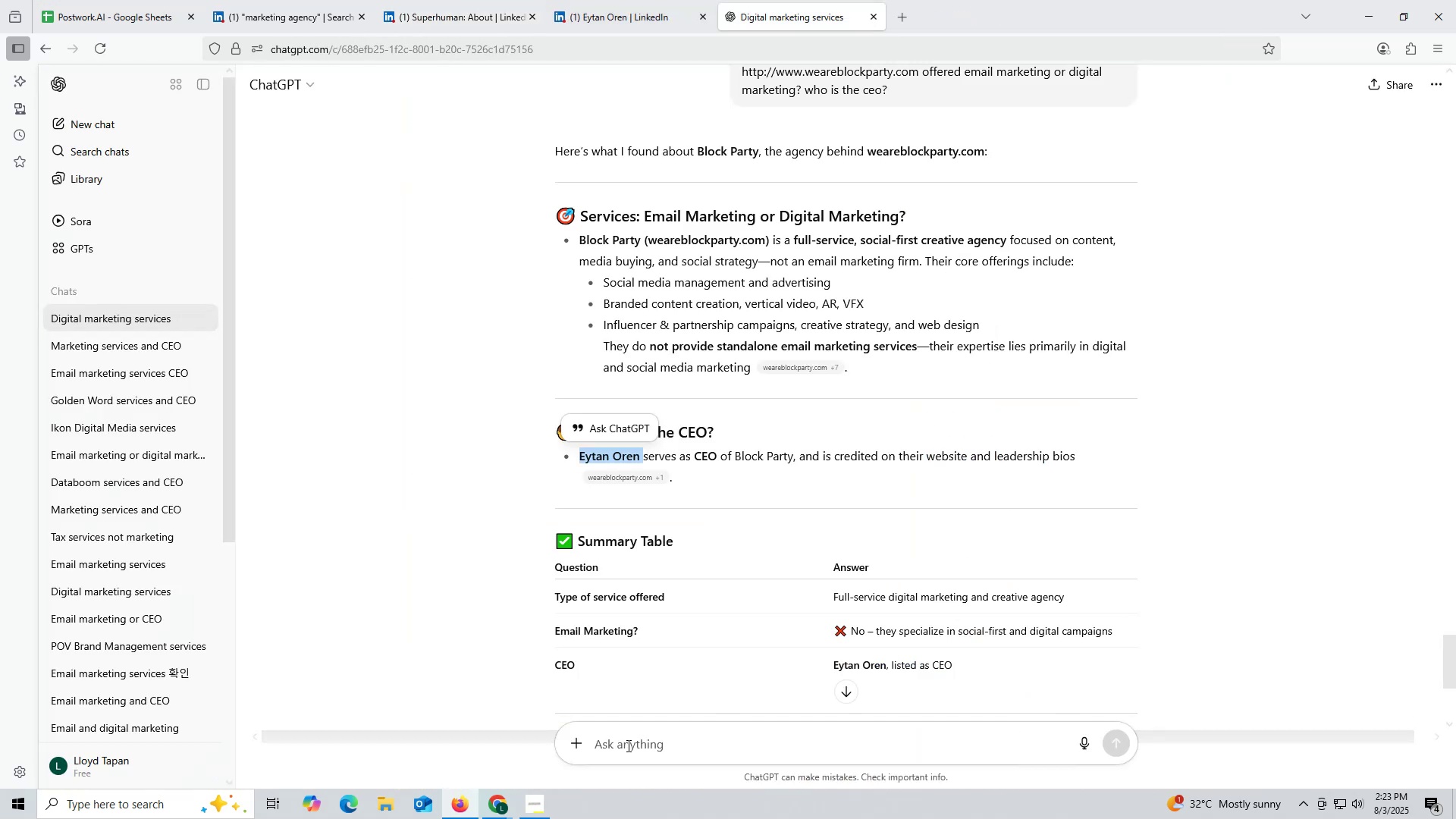 
left_click([629, 742])
 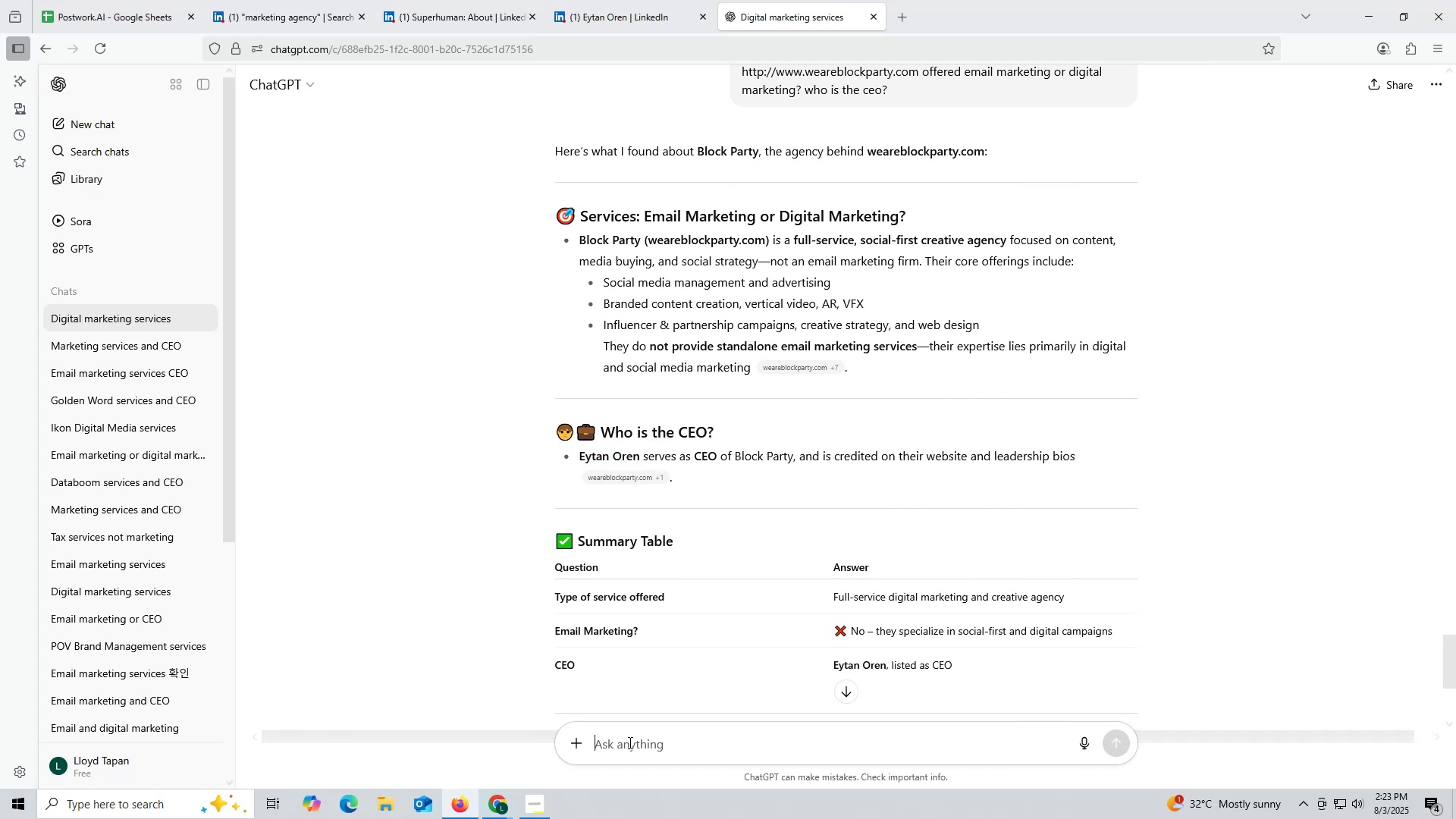 
key(Control+V)
 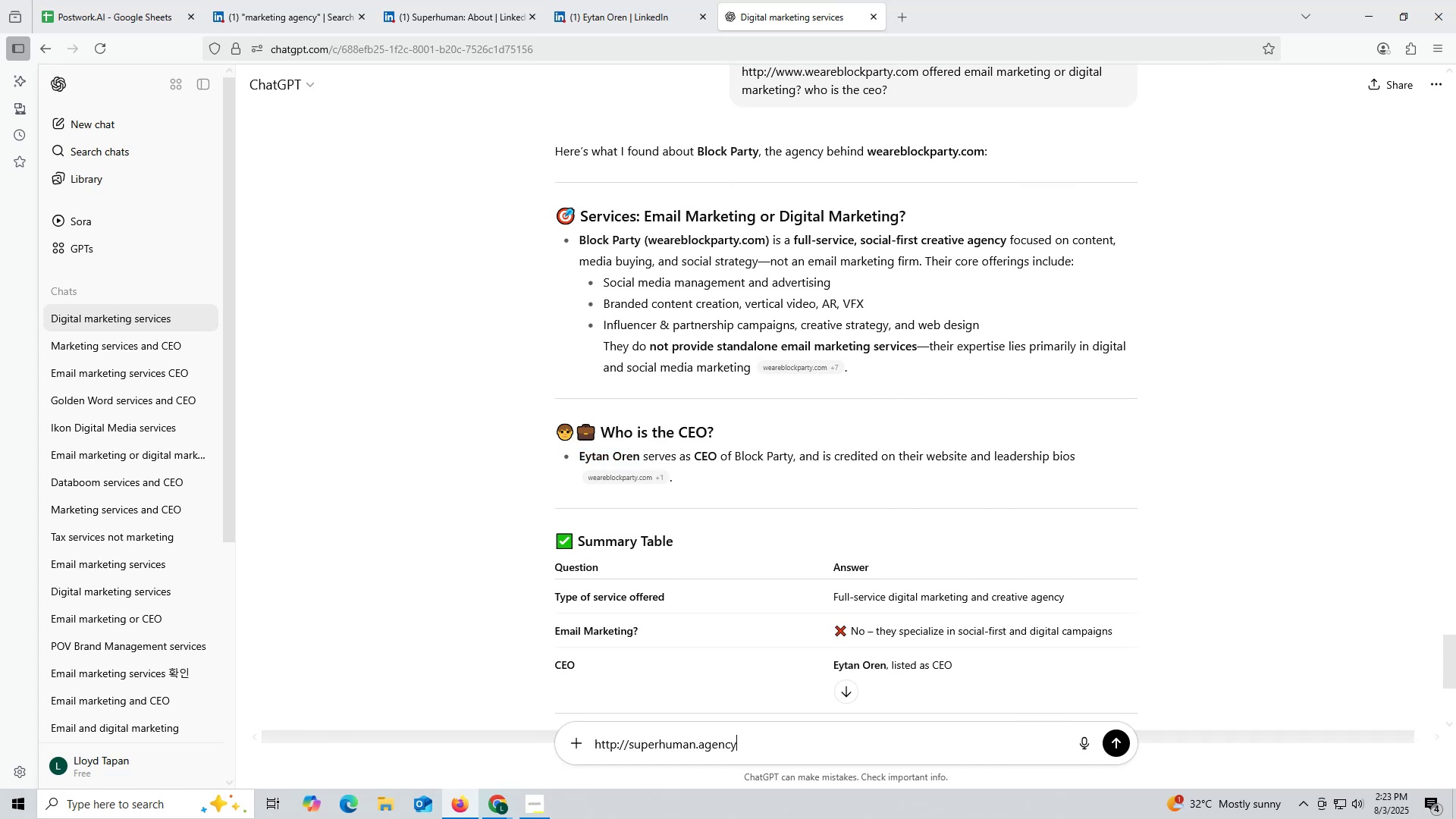 
key(Control+ControlLeft)
 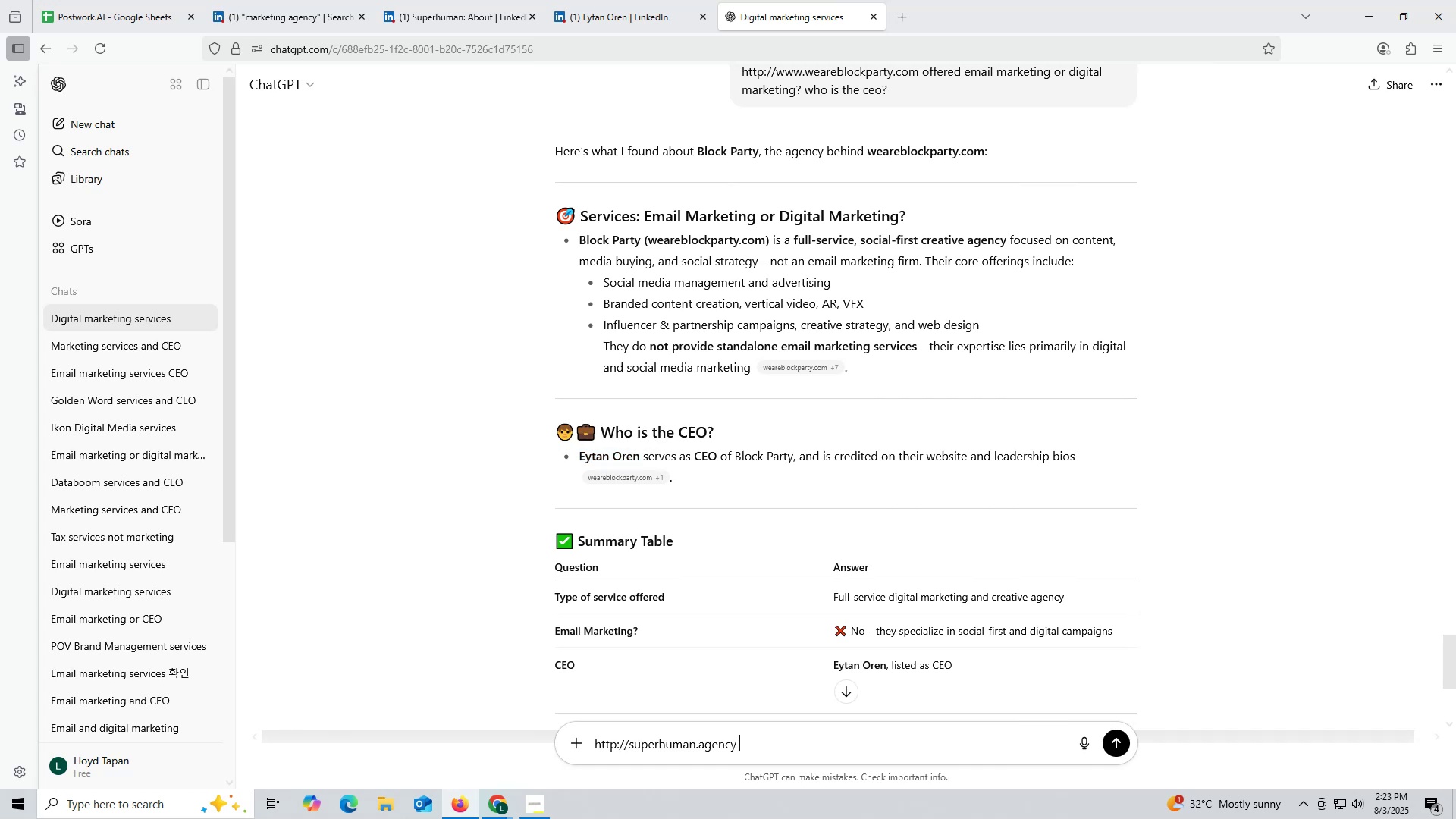 
key(Space)
 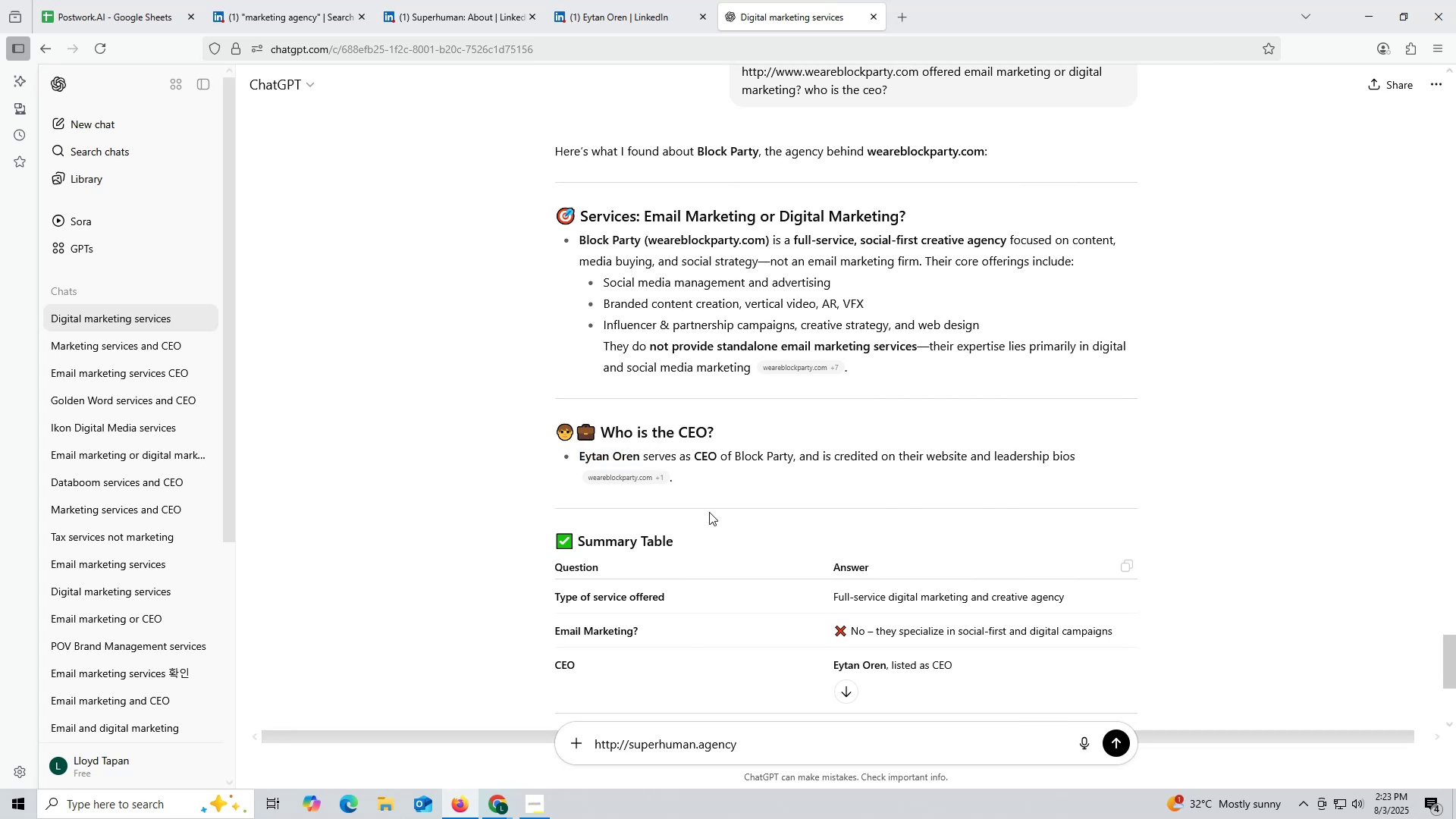 
scroll: coordinate [990, 270], scroll_direction: up, amount: 3.0
 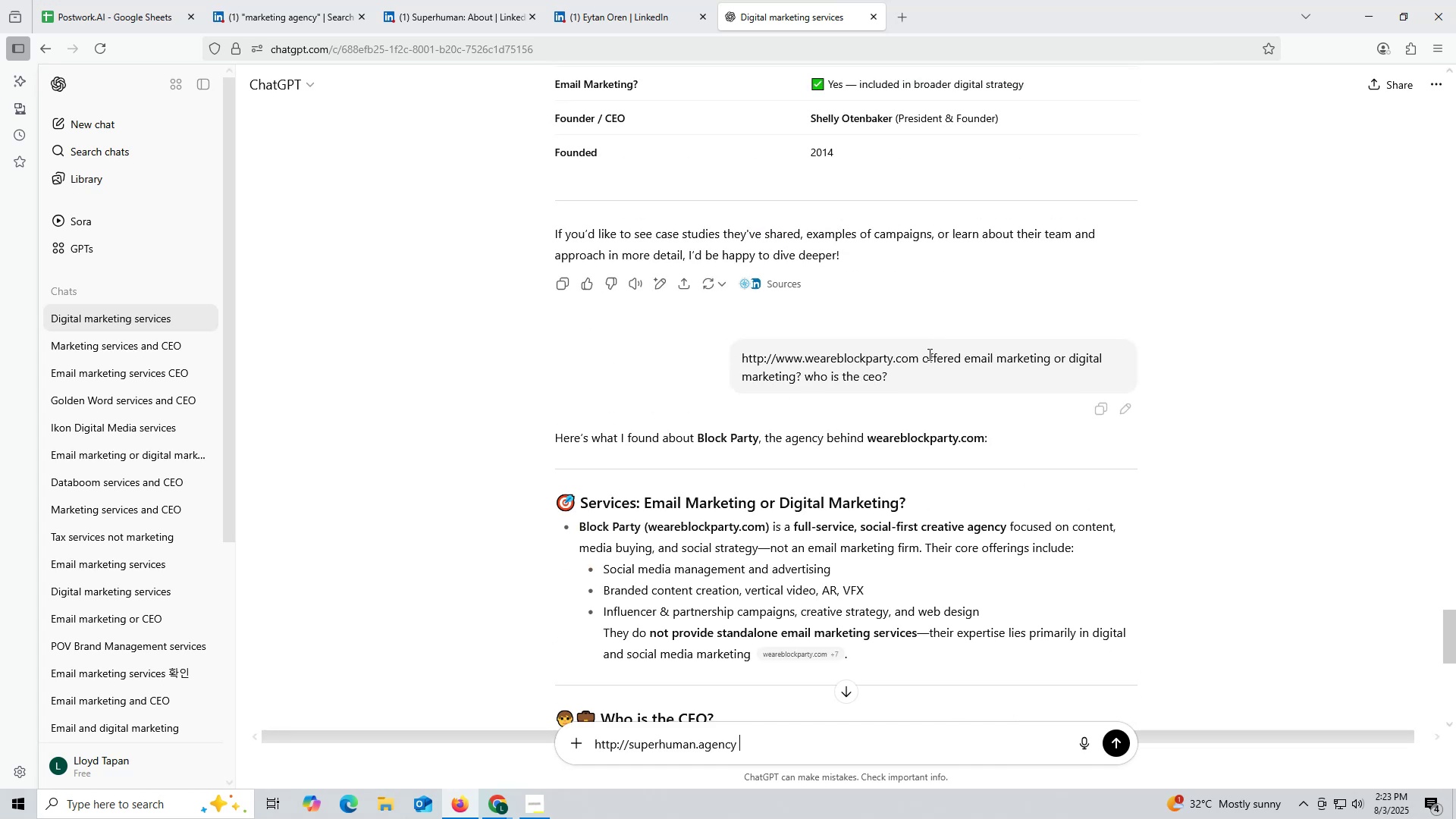 
left_click_drag(start_coordinate=[924, 353], to_coordinate=[1021, 378])
 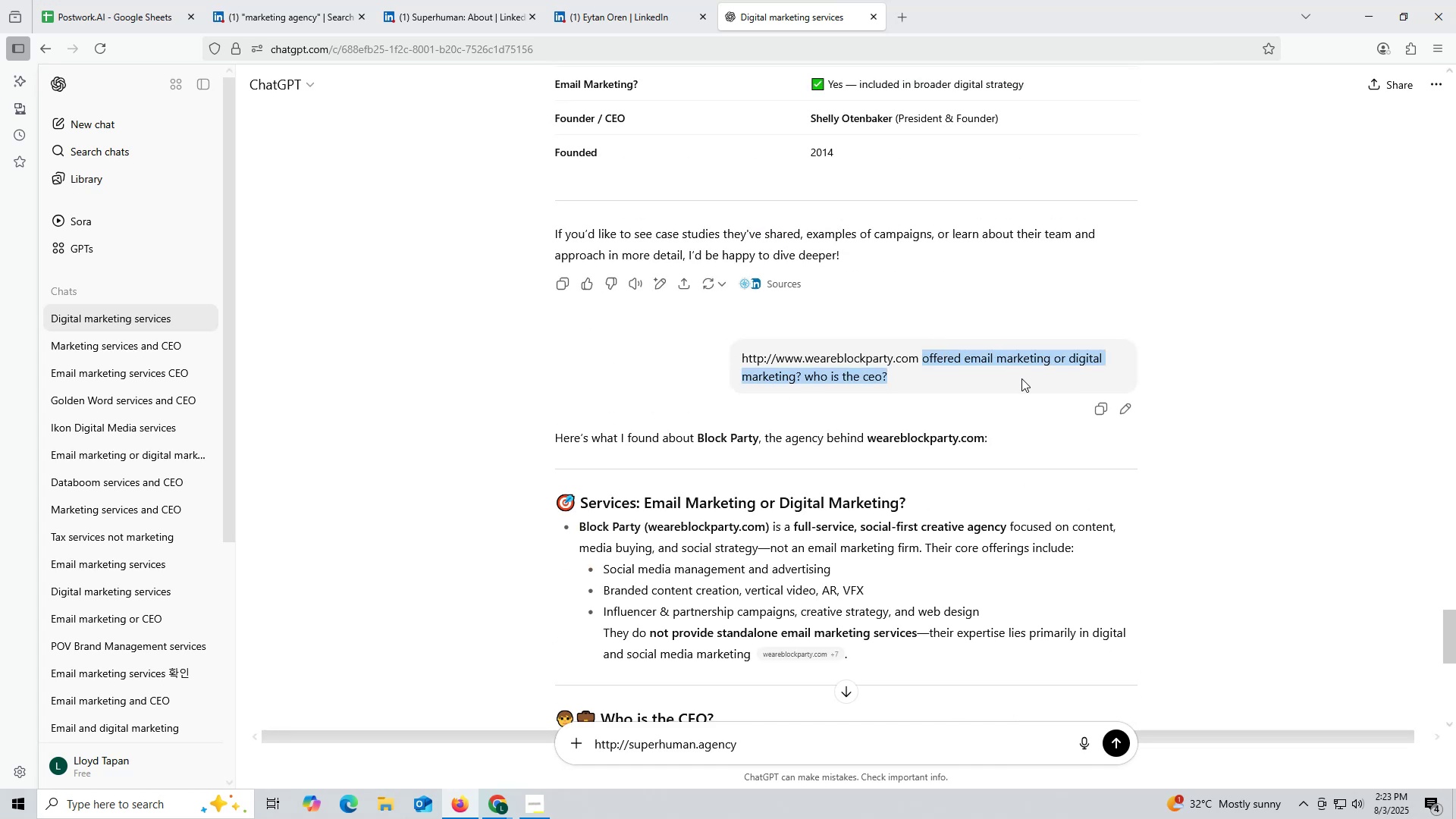 
key(Control+ControlLeft)
 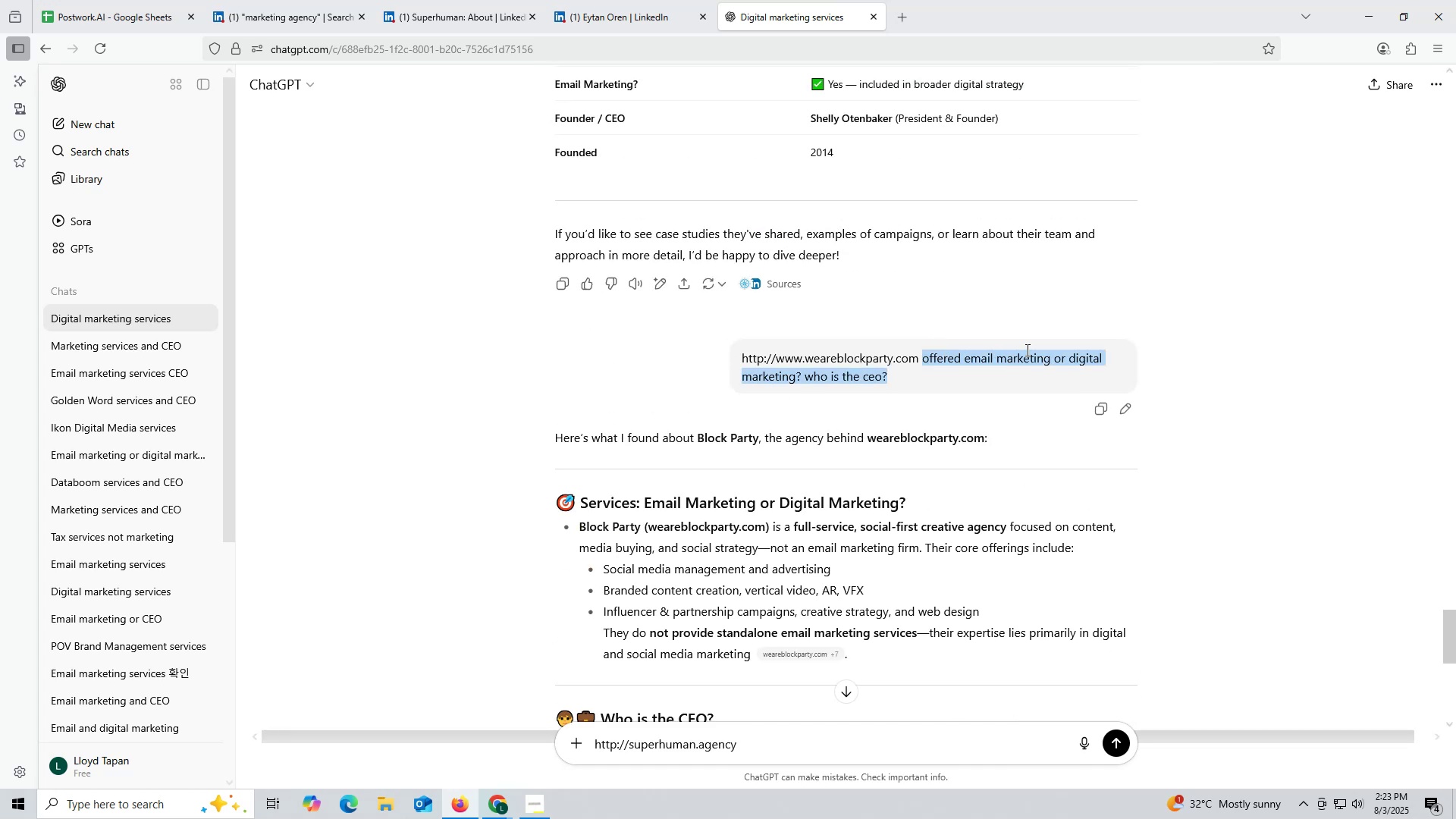 
key(Control+C)
 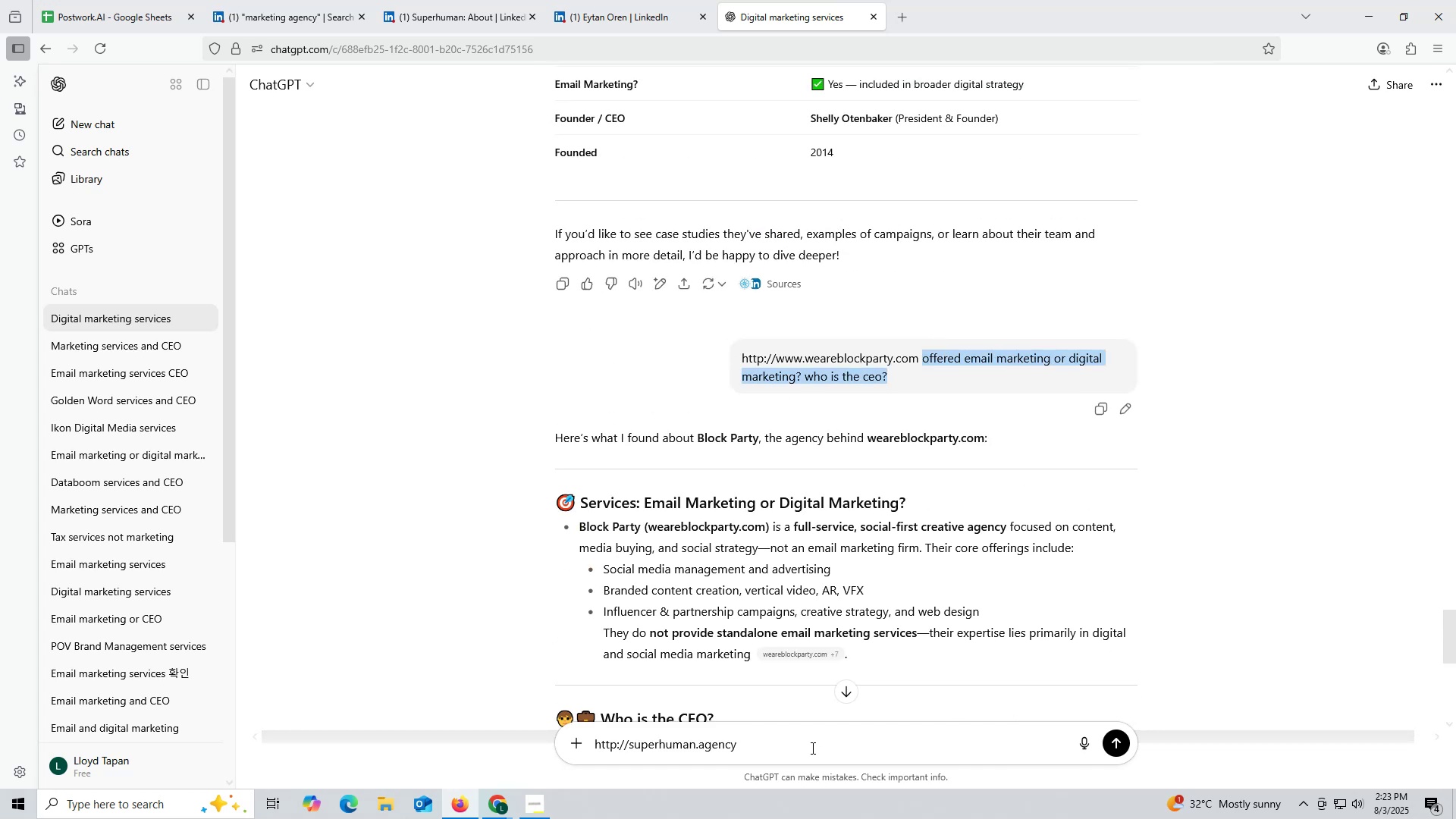 
left_click([811, 748])
 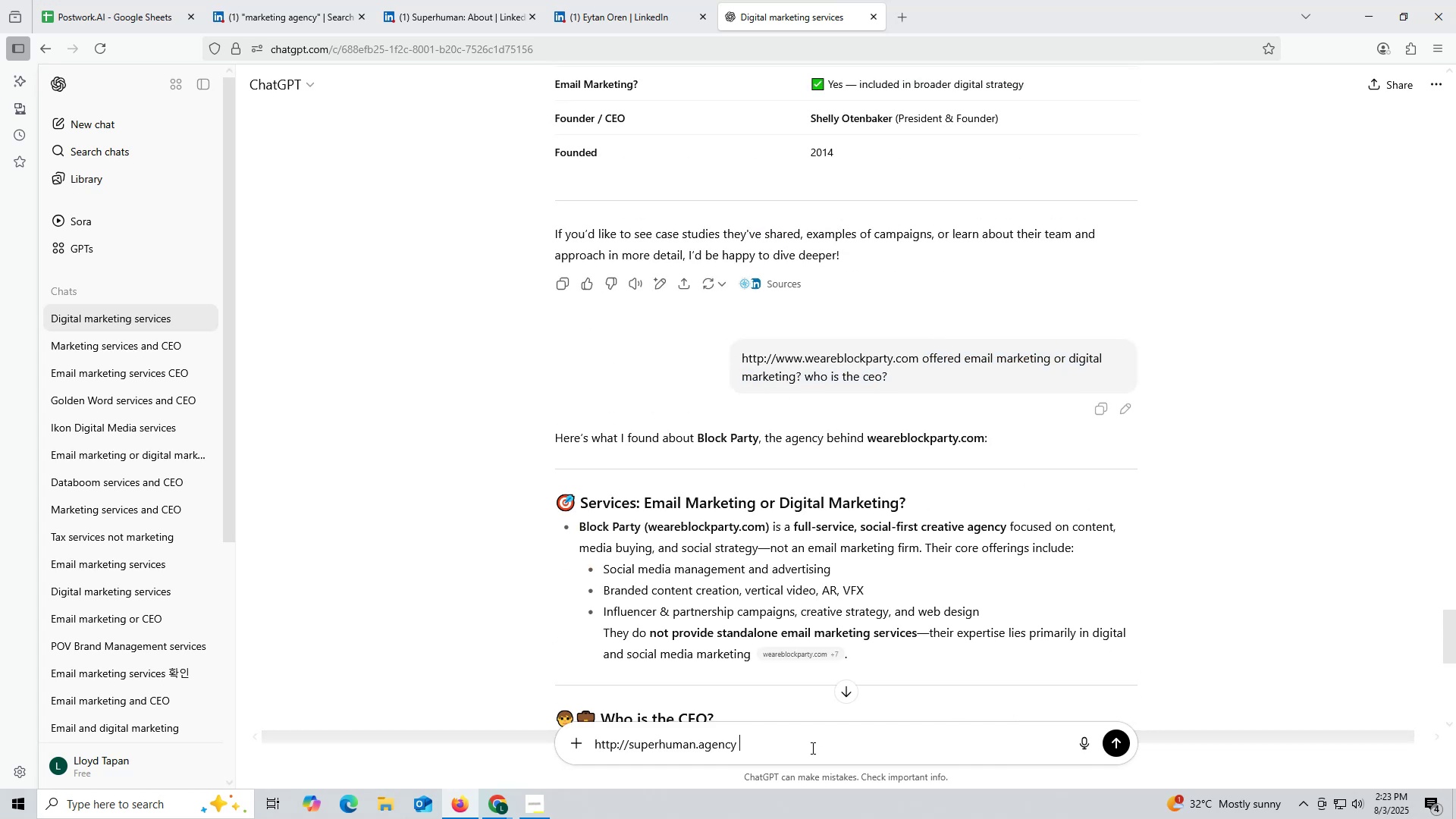 
key(Control+ControlLeft)
 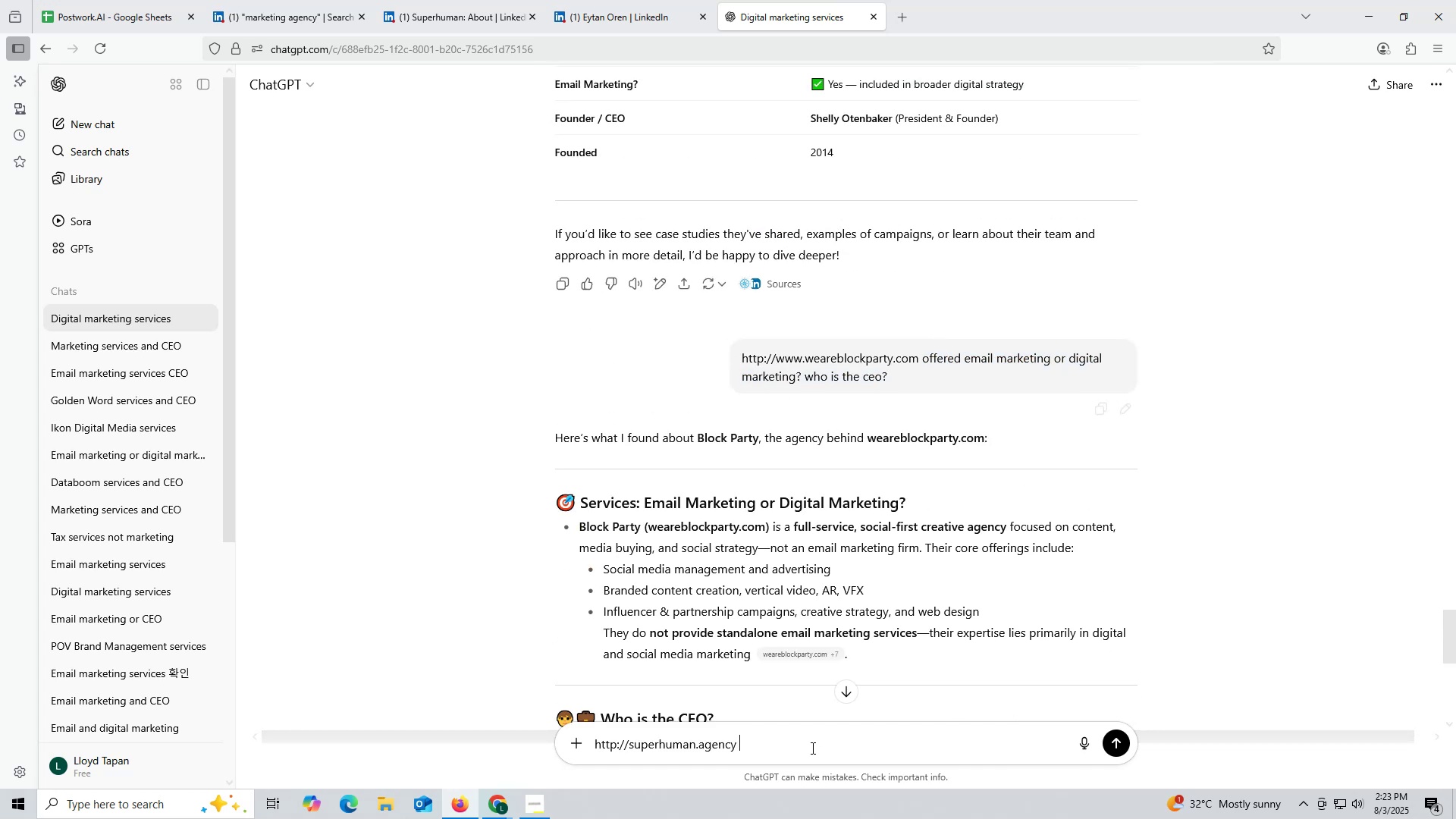 
key(Control+V)
 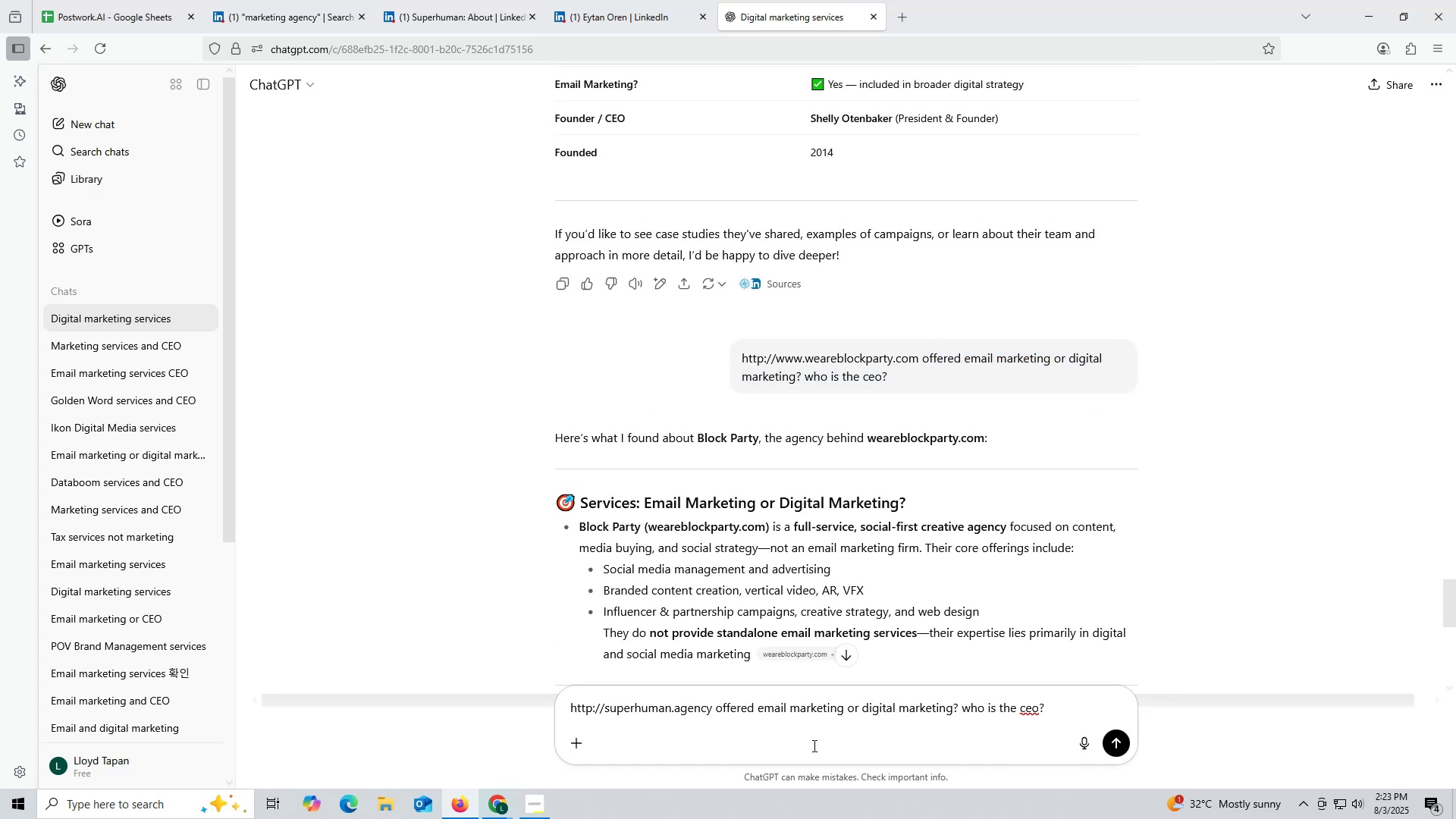 
key(Enter)
 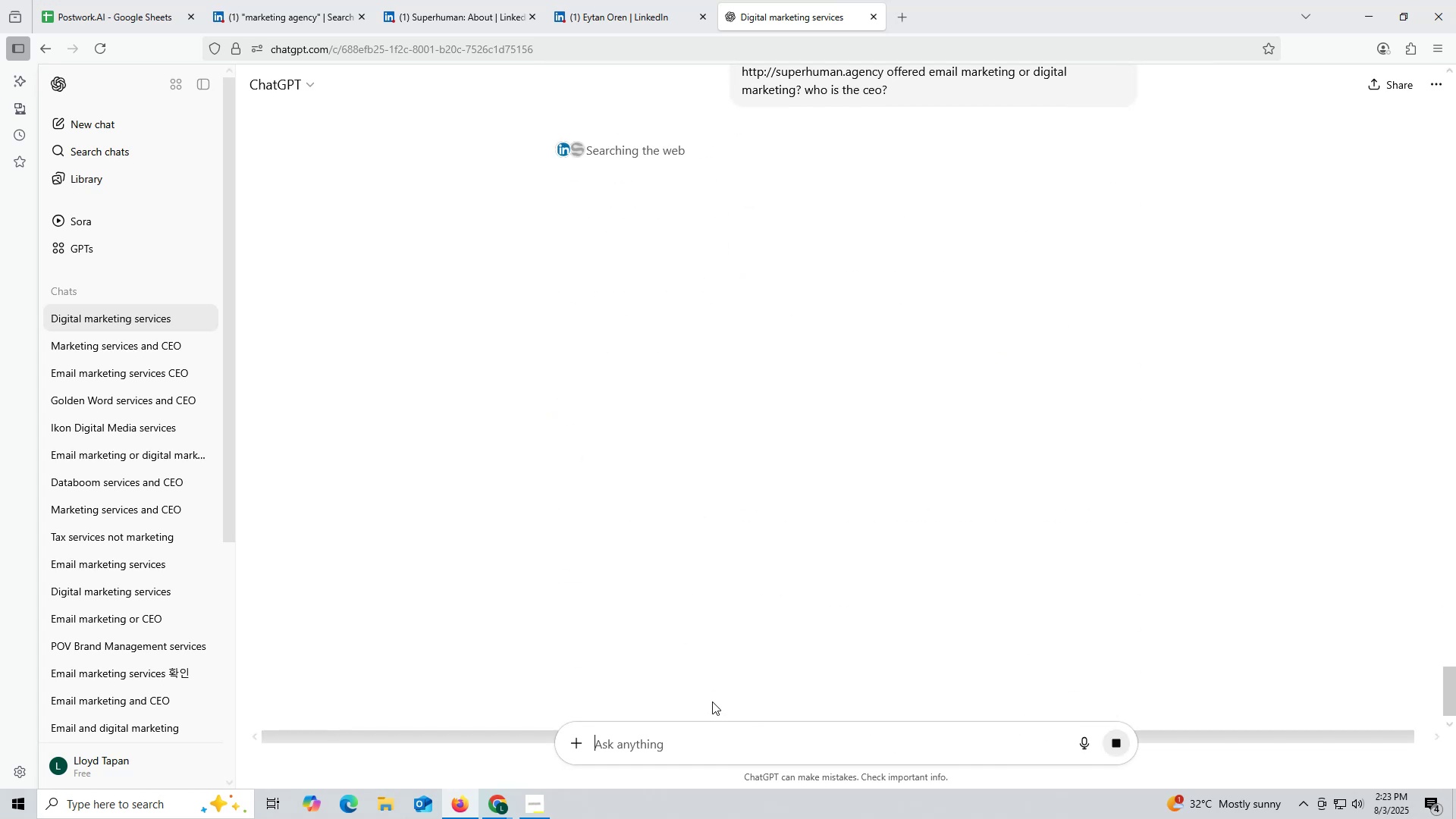 
wait(5.17)
 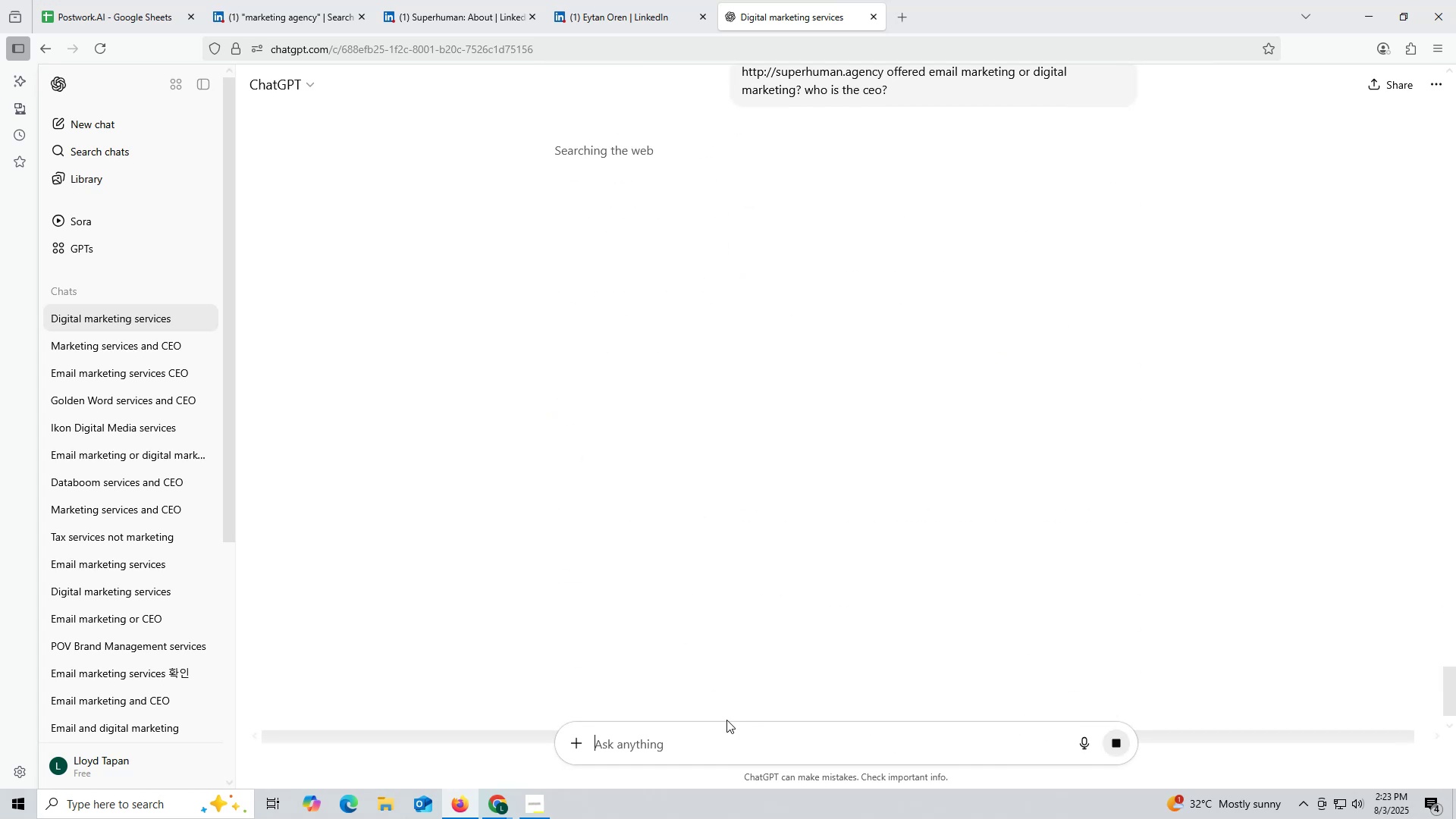 
mouse_move([632, 435])
 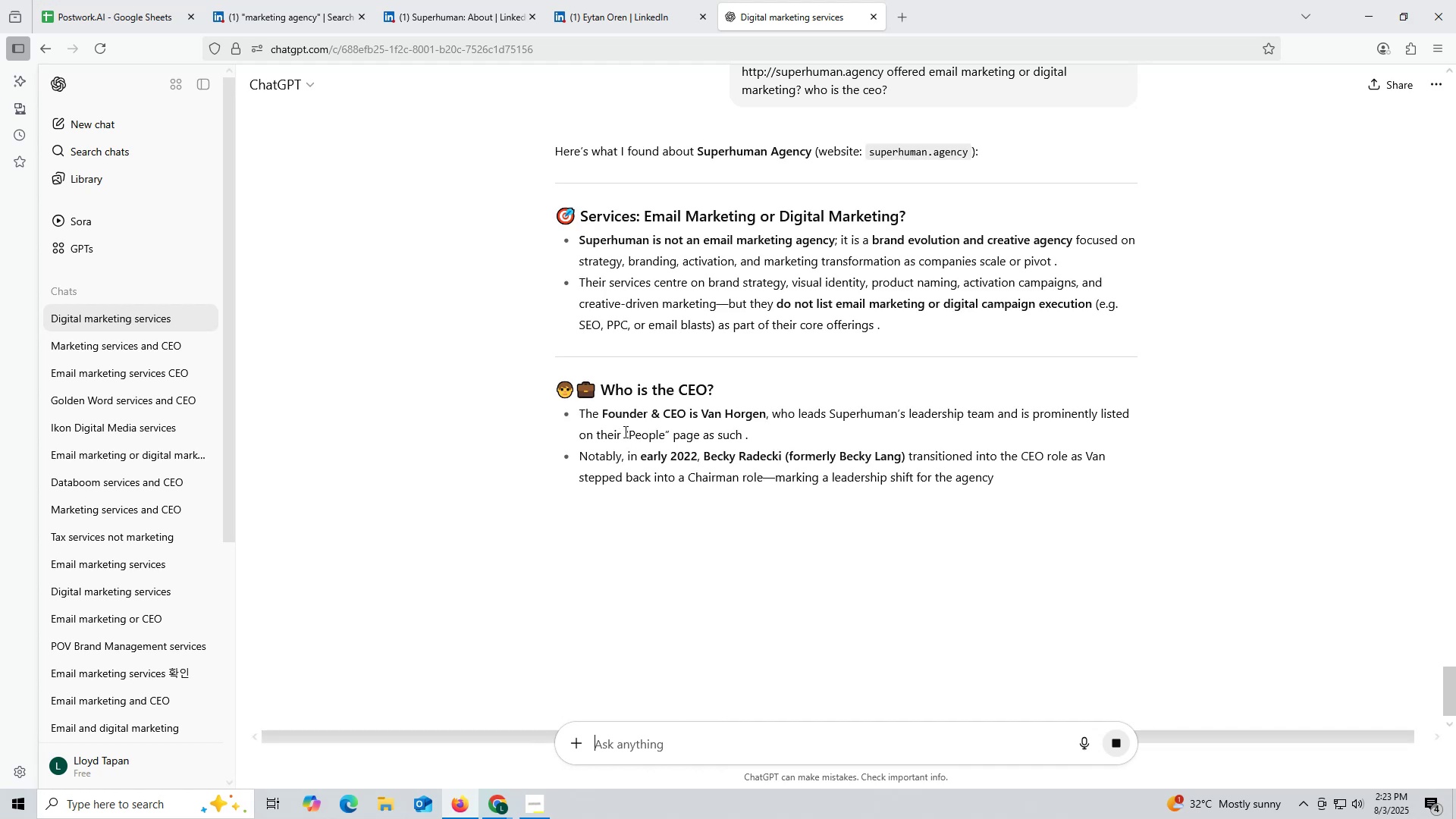 
mouse_move([626, 403])
 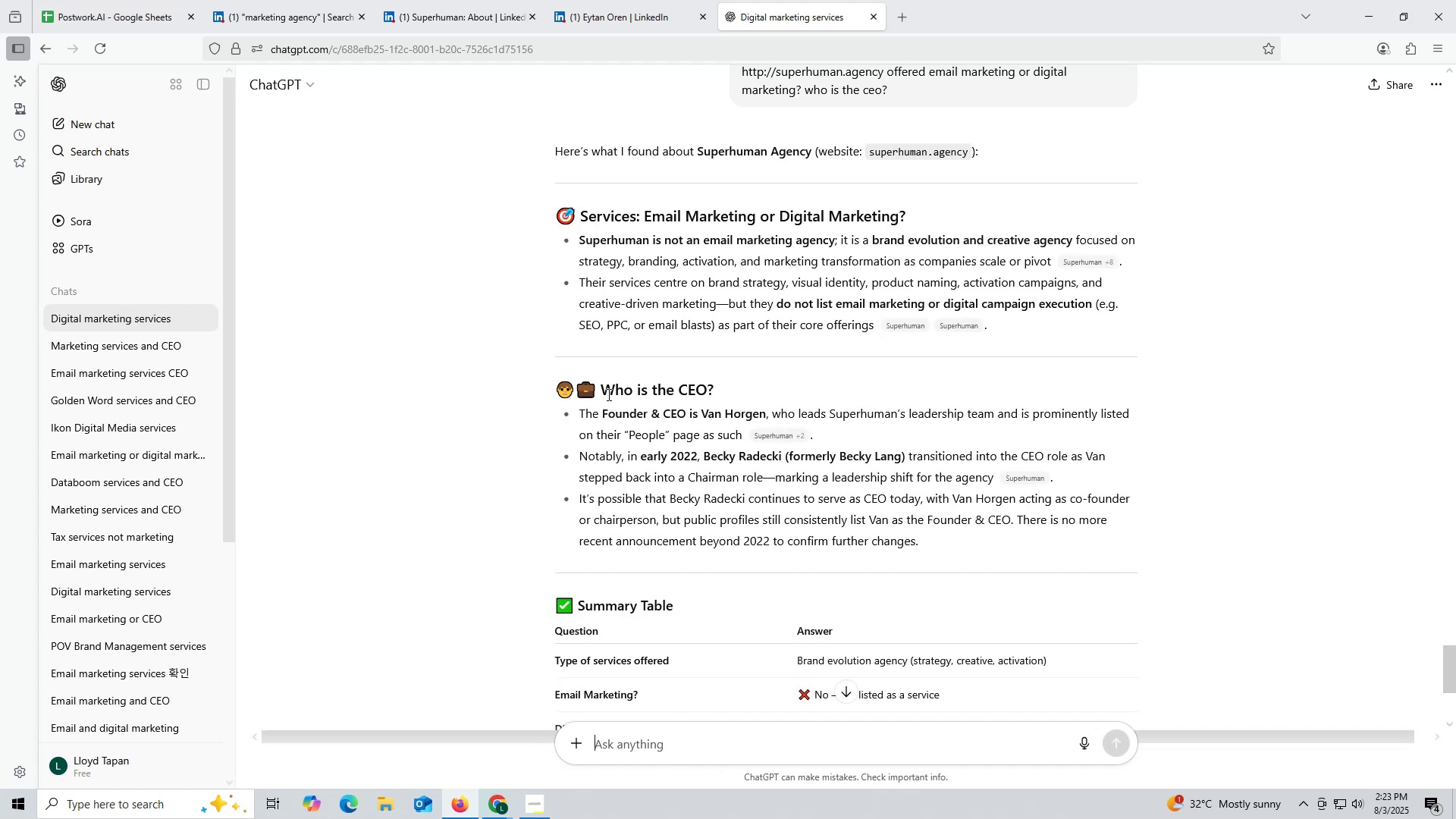 
wait(9.62)
 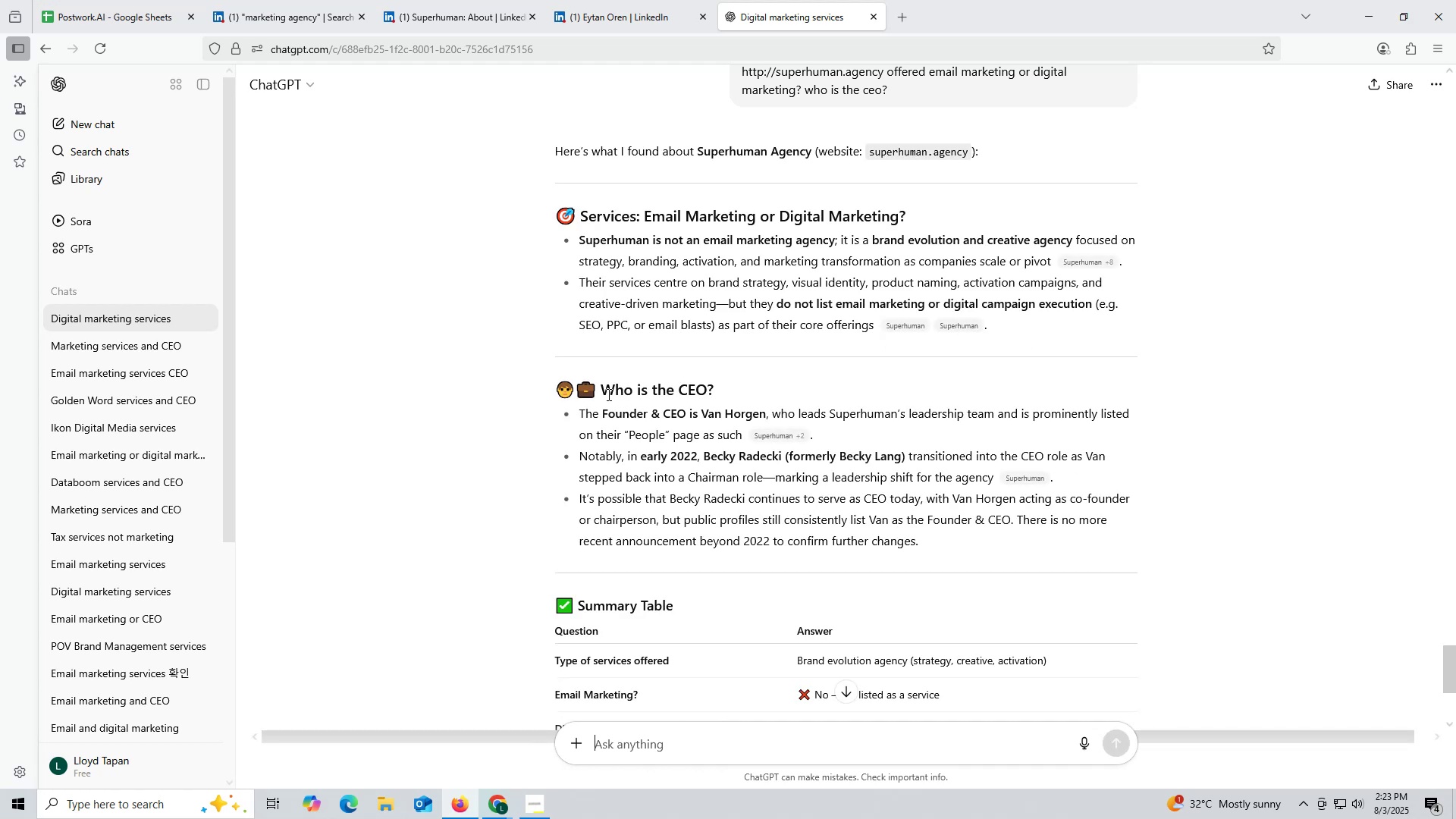 
scroll: coordinate [605, 416], scroll_direction: down, amount: 2.0
 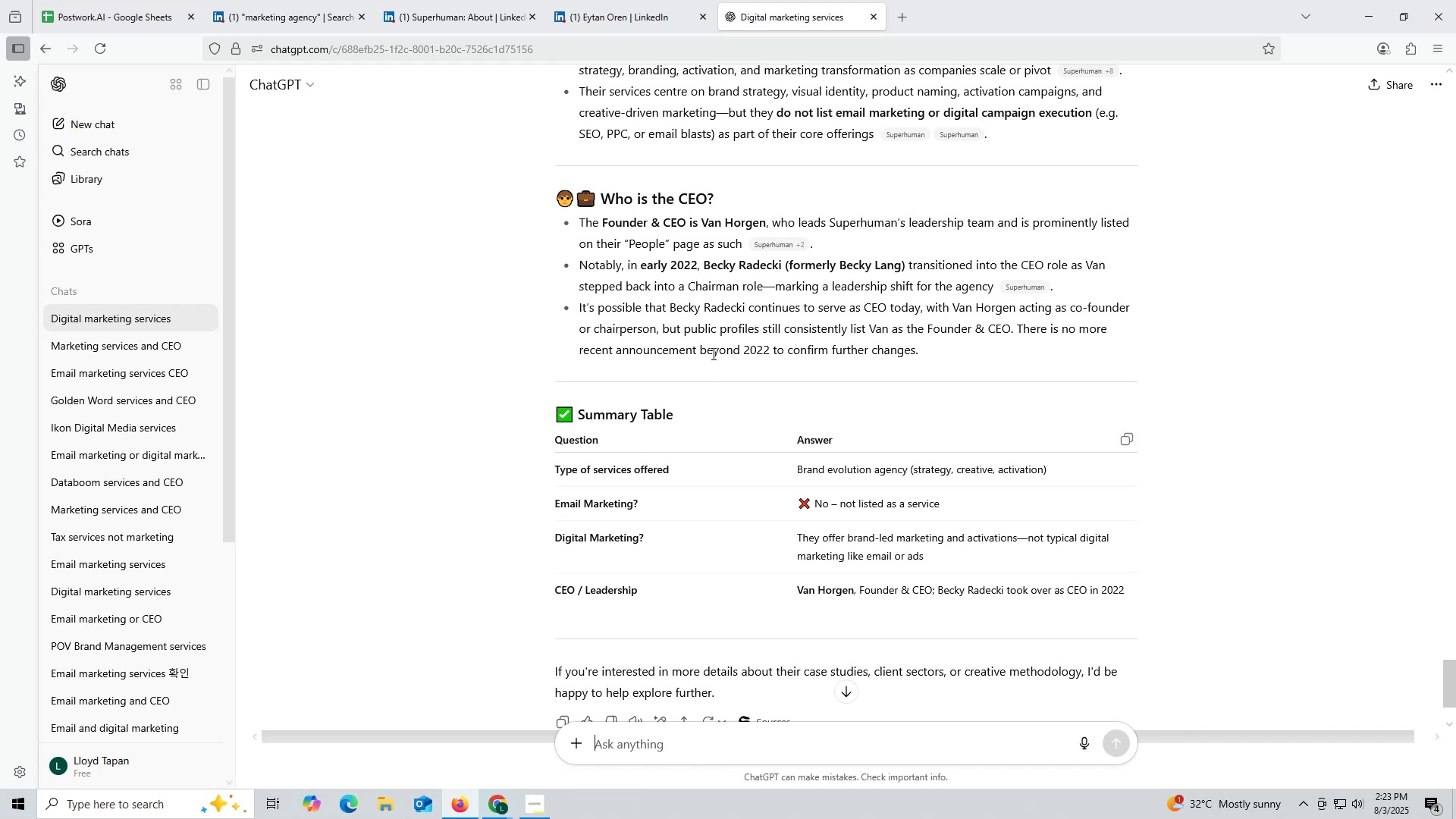 
scroll: coordinate [751, 352], scroll_direction: up, amount: 1.0
 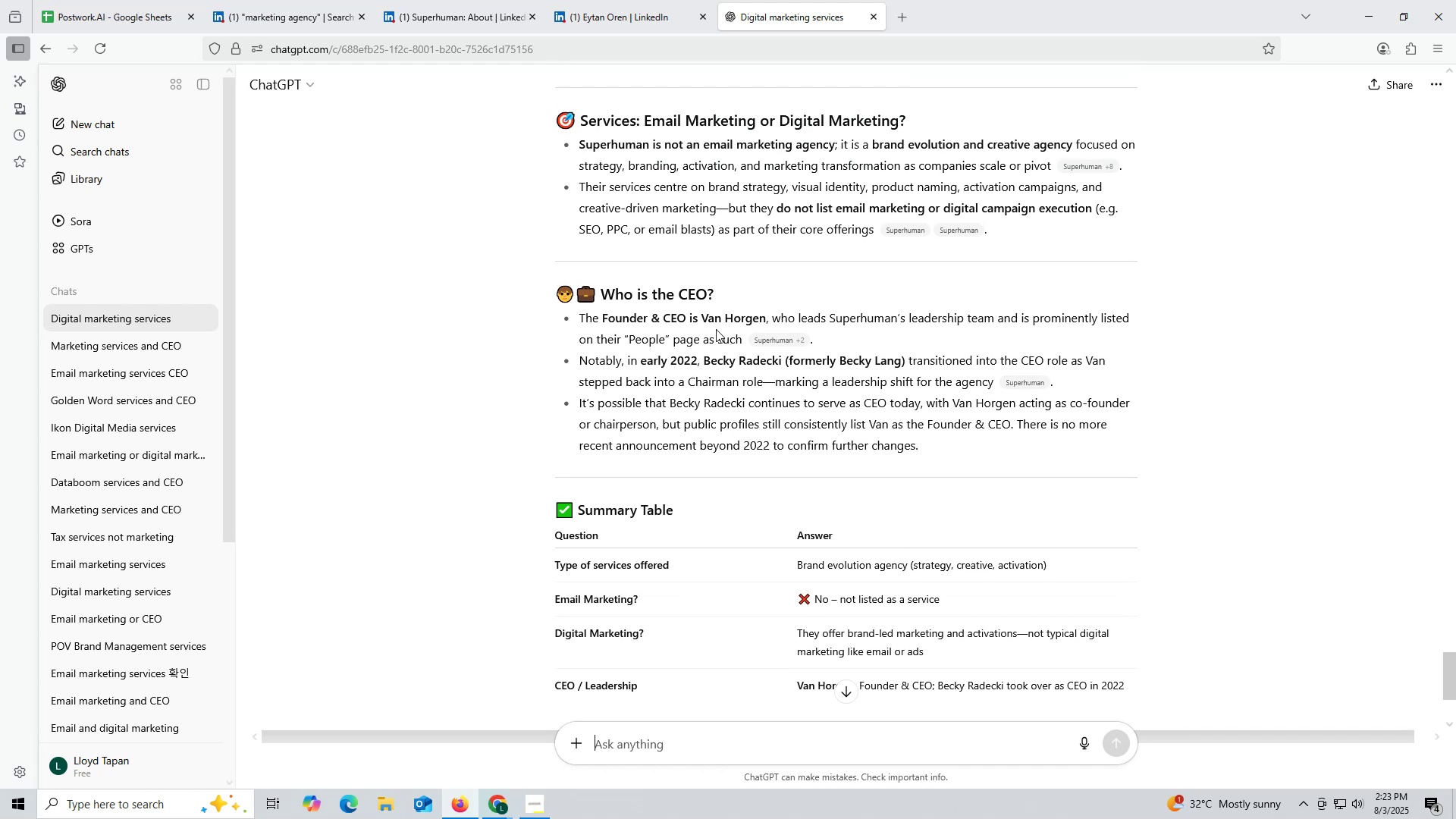 
left_click_drag(start_coordinate=[703, 316], to_coordinate=[763, 318])
 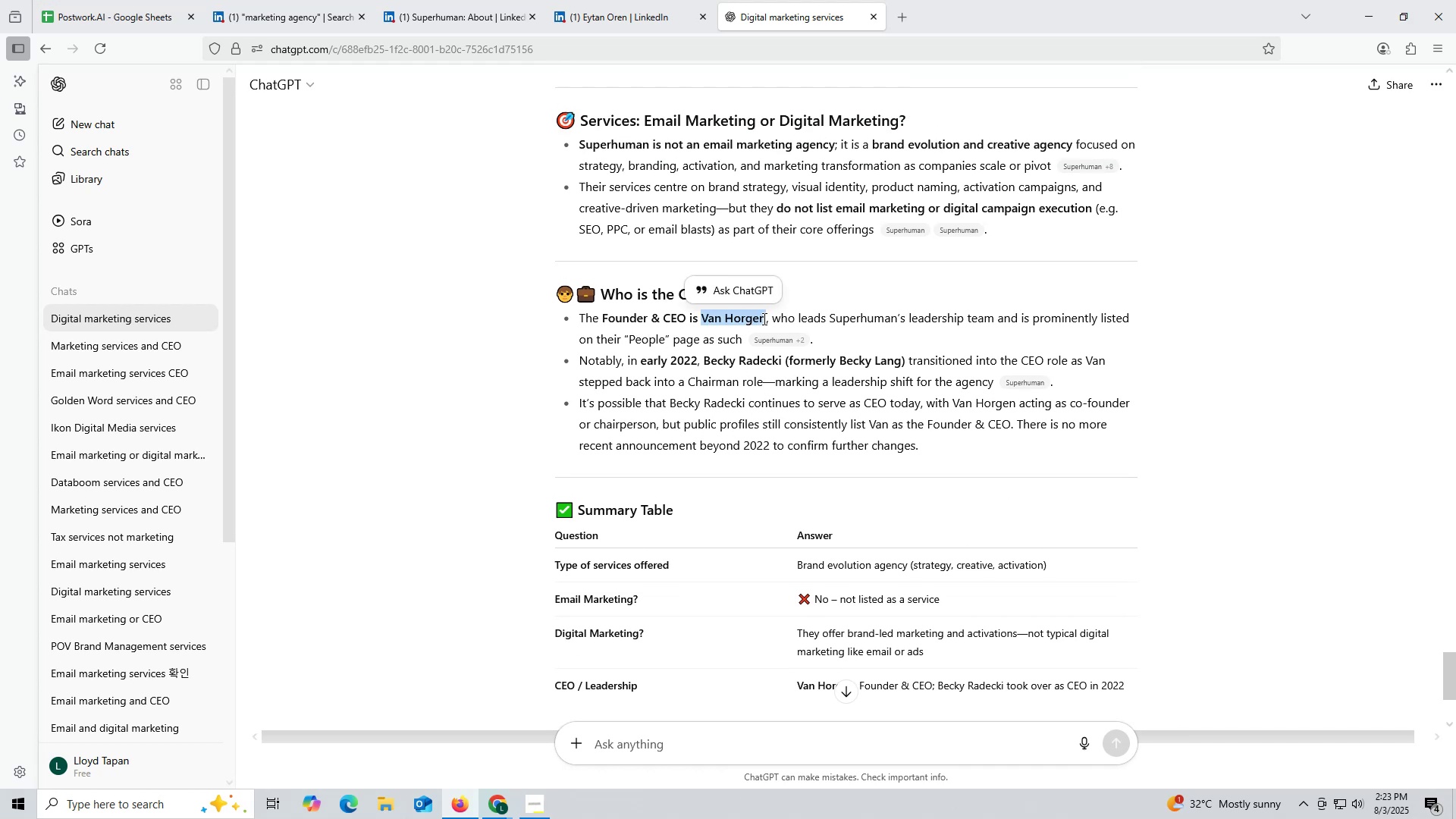 
key(Control+ControlLeft)
 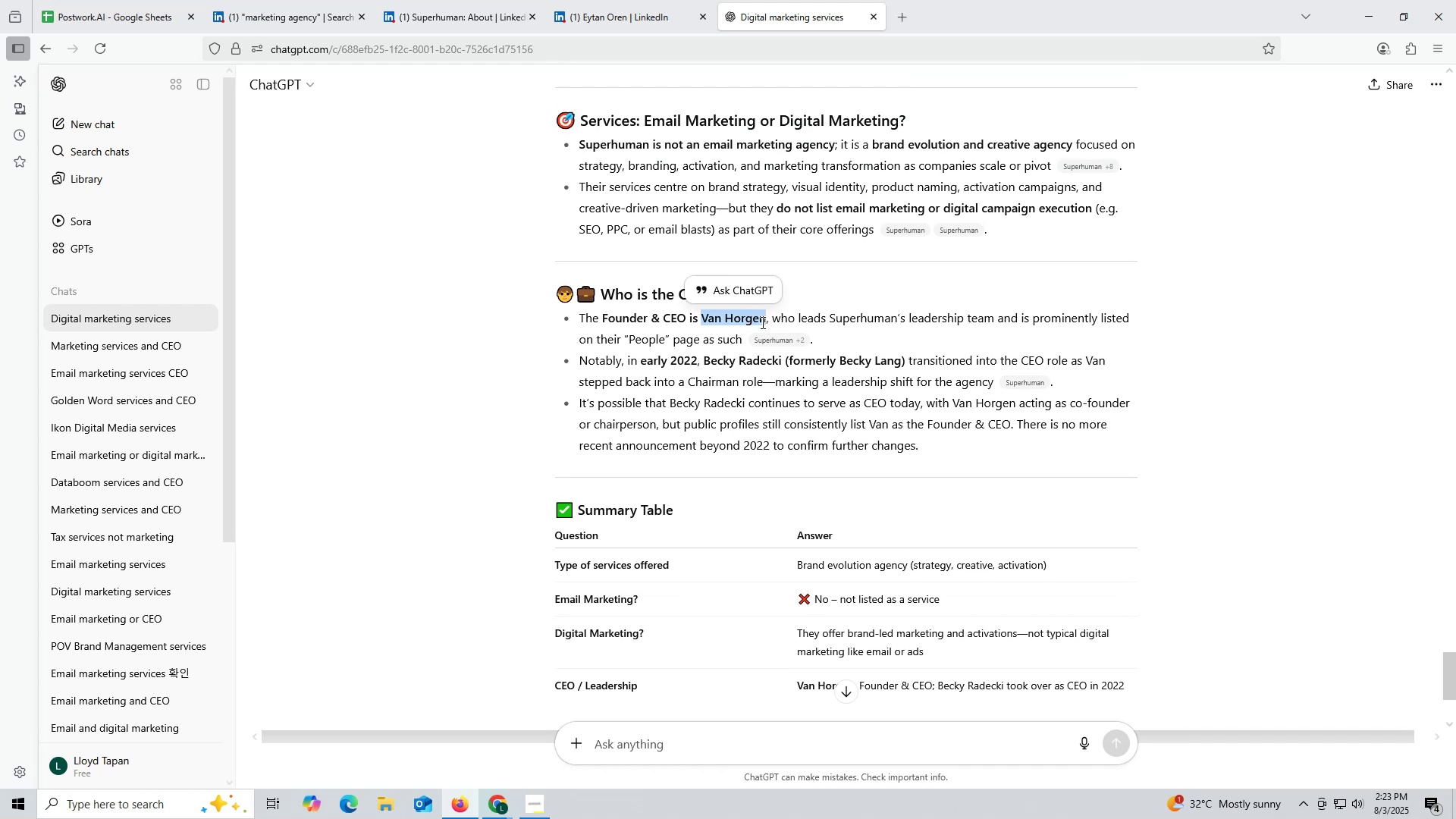 
key(Control+C)
 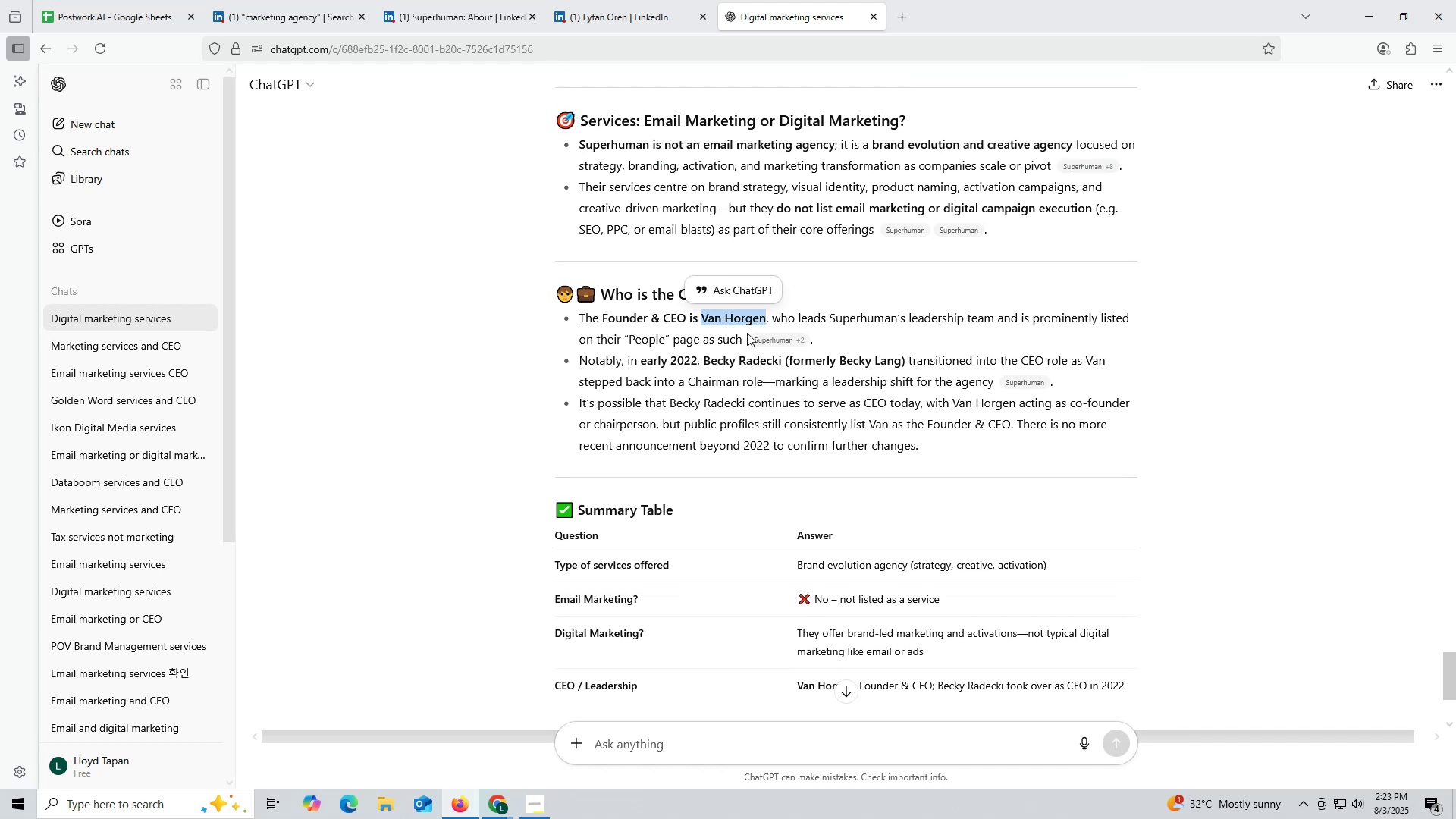 
key(Control+ControlLeft)
 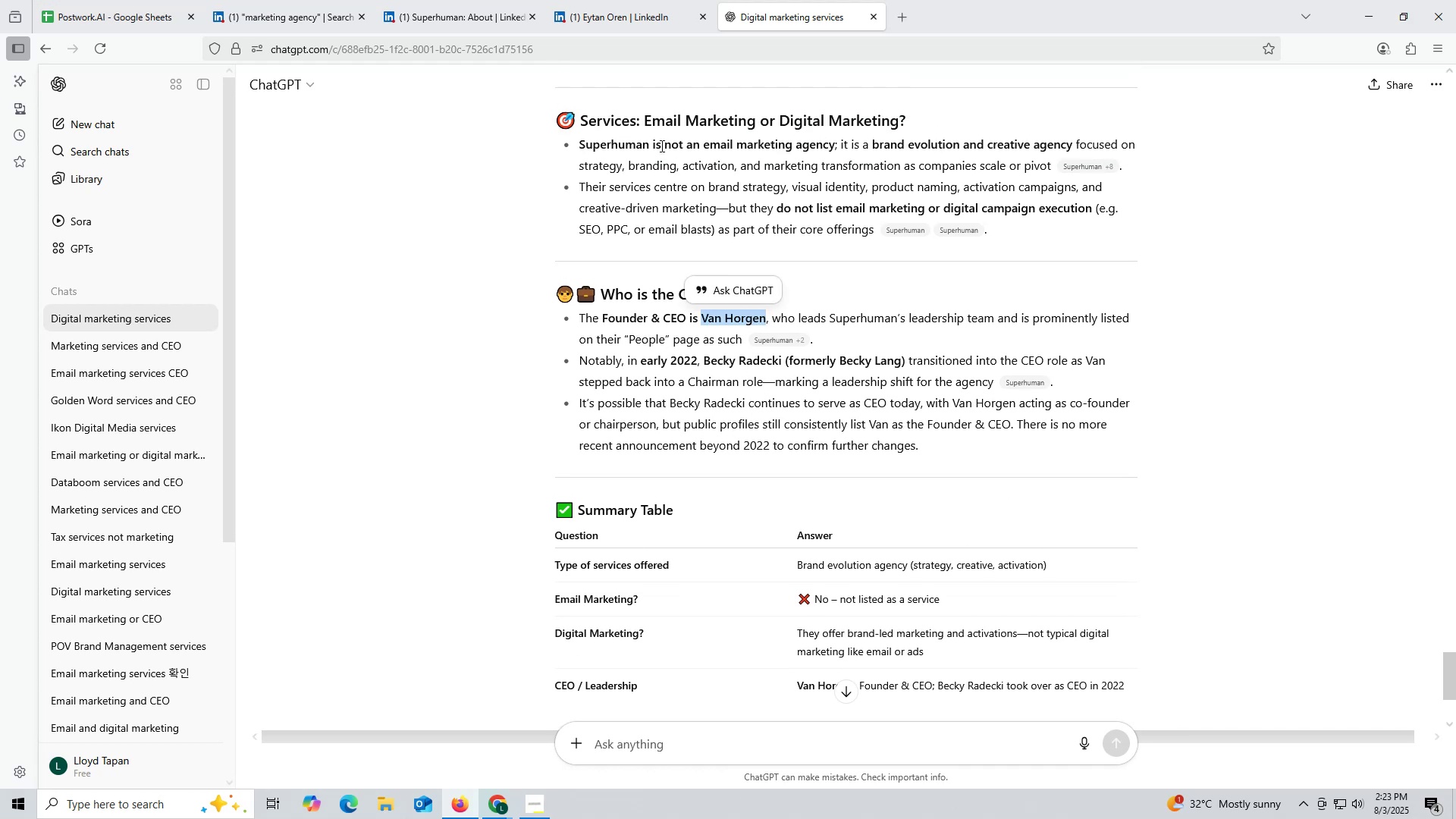 
key(Control+C)
 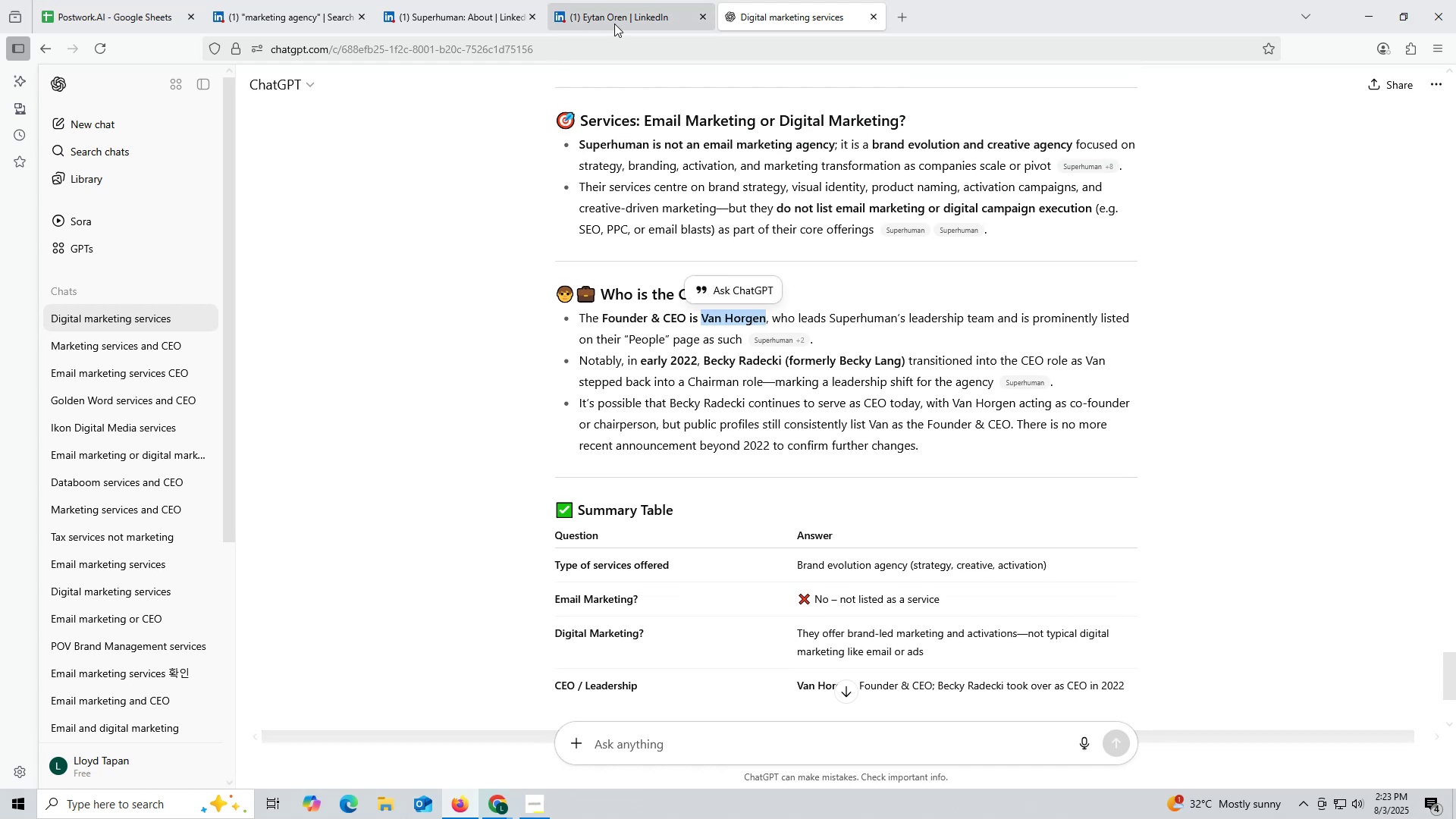 
left_click([614, 24])
 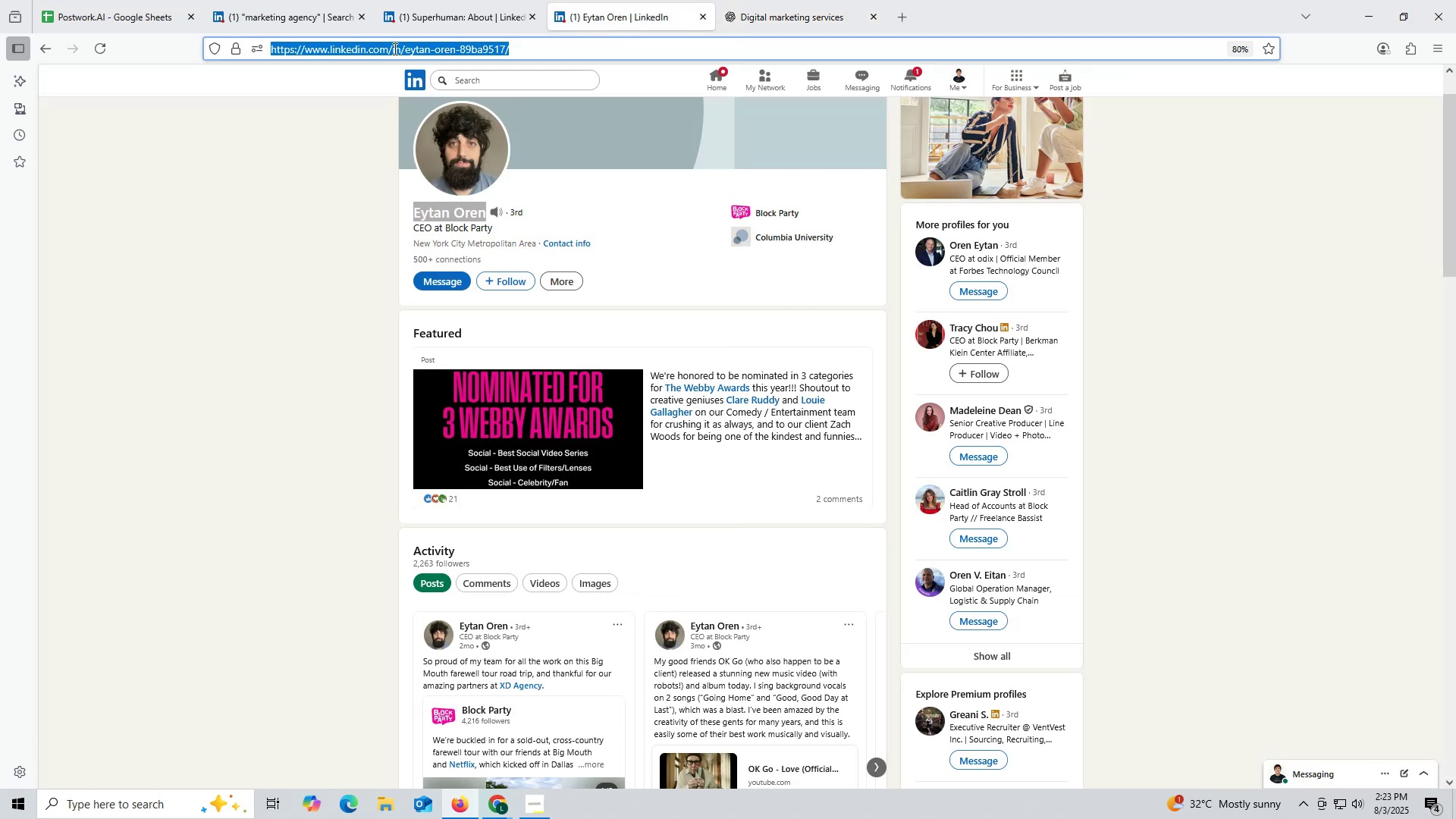 
key(Control+ControlLeft)
 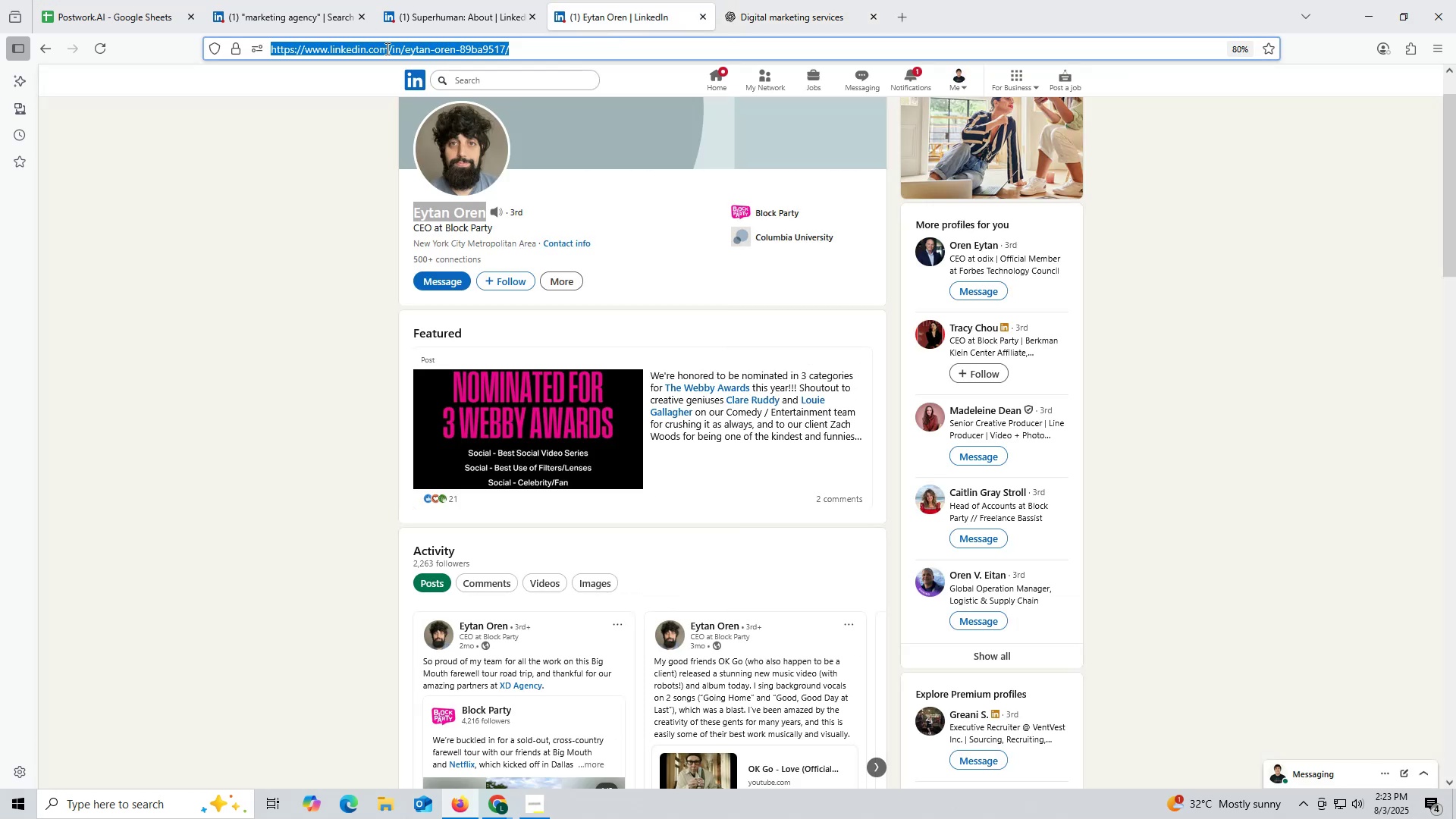 
key(Control+V)
 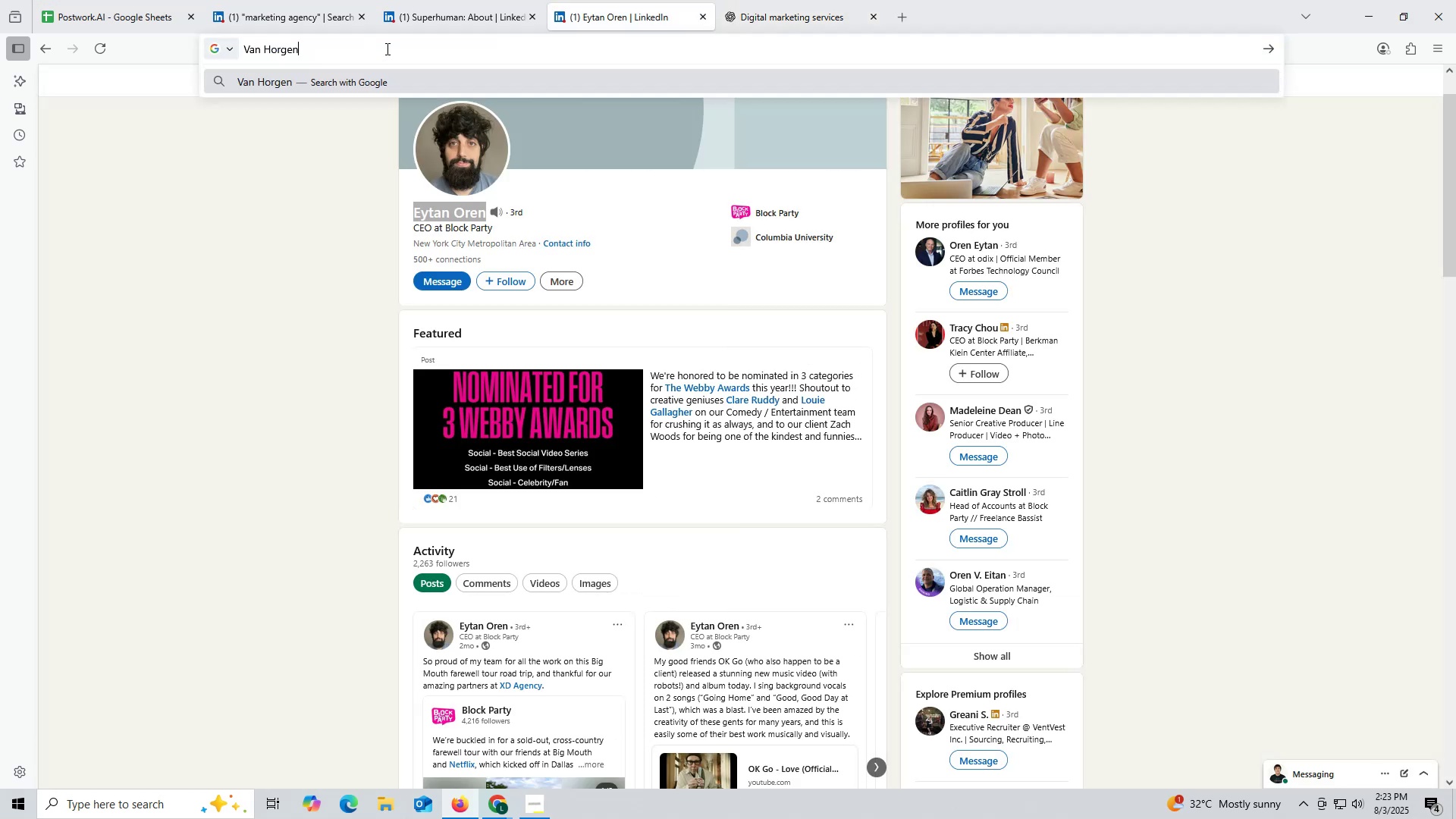 
key(Space)
 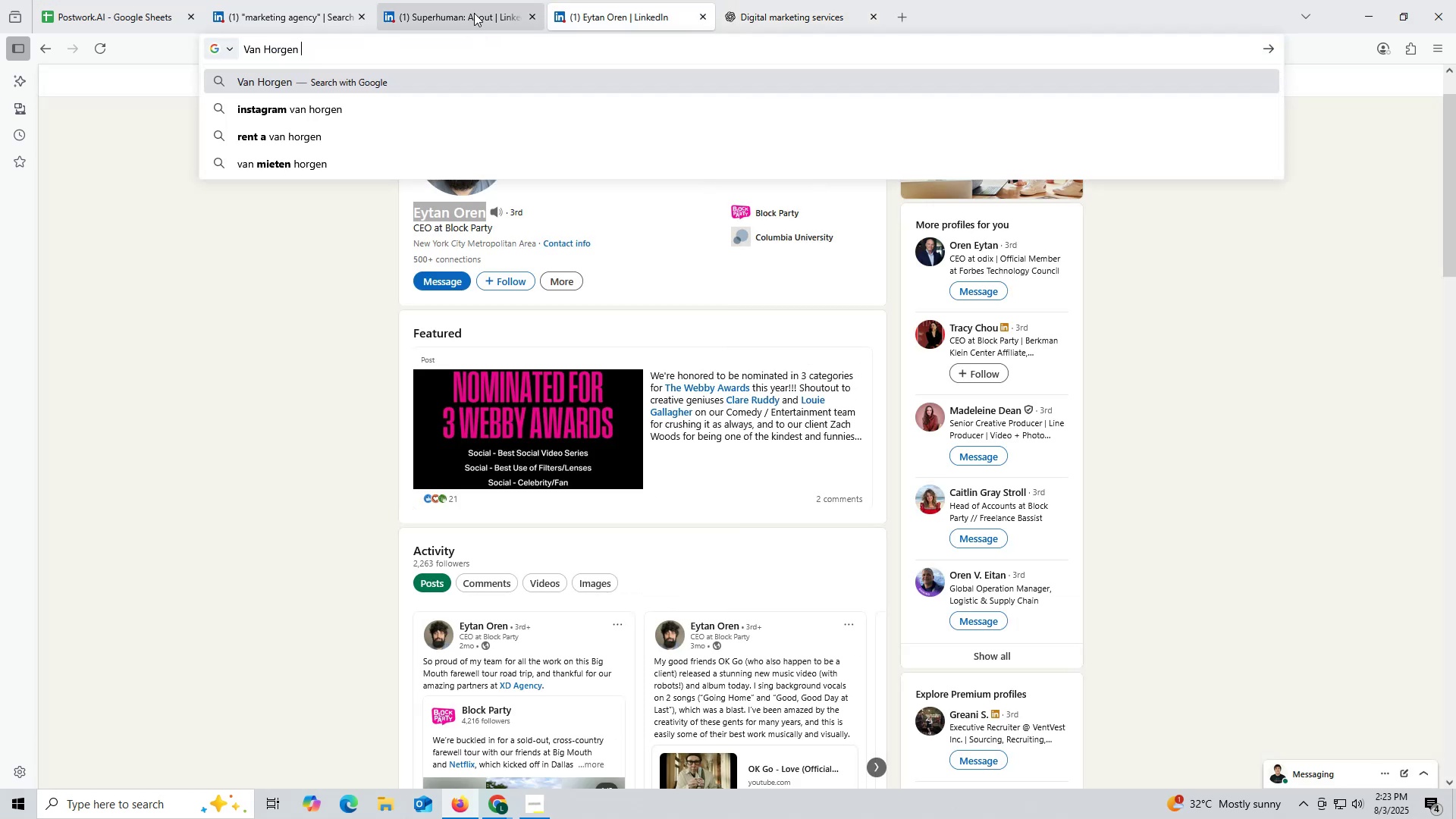 
left_click([474, 9])
 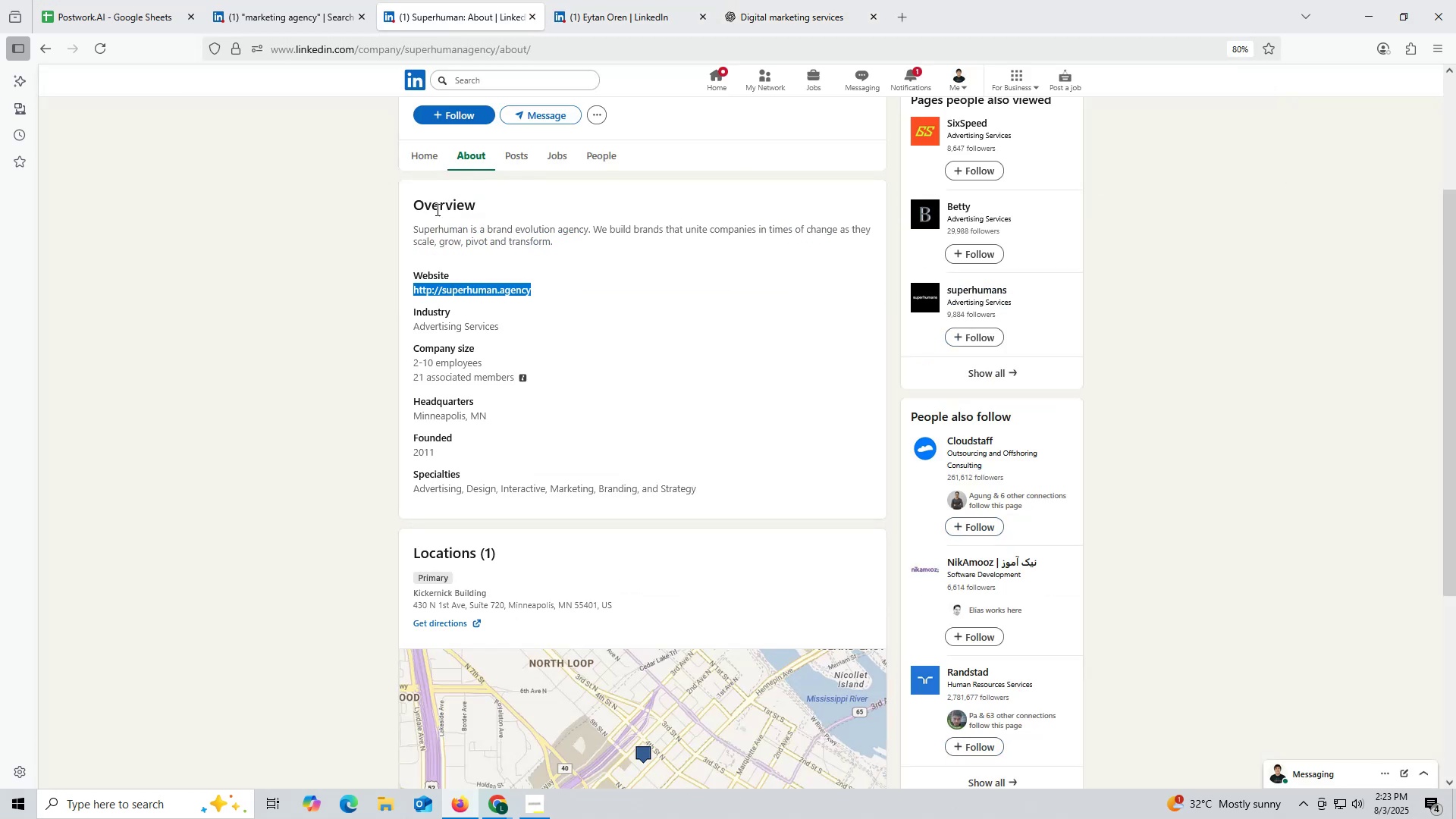 
scroll: coordinate [441, 209], scroll_direction: up, amount: 4.0
 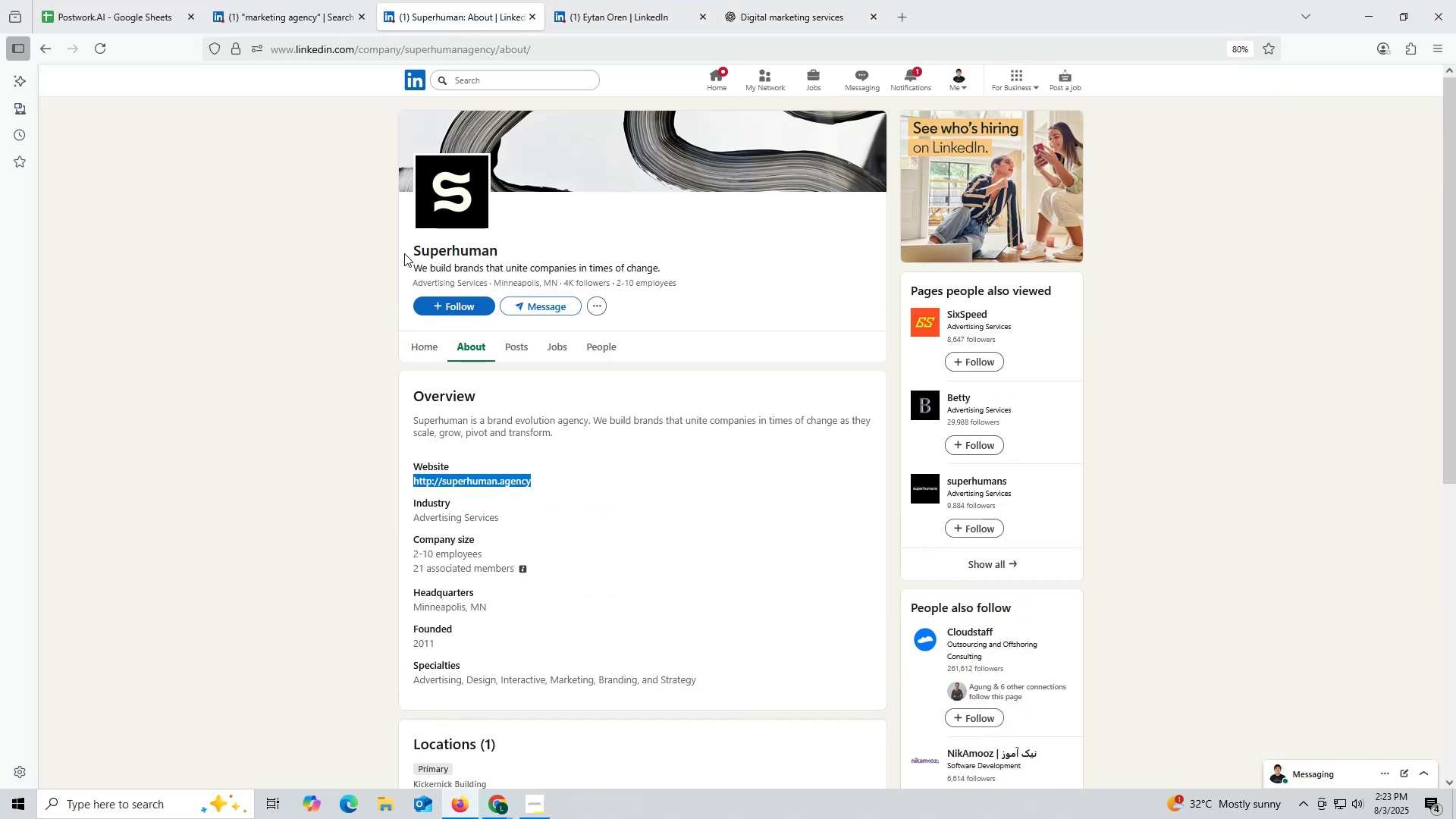 
left_click_drag(start_coordinate=[397, 252], to_coordinate=[543, 248])
 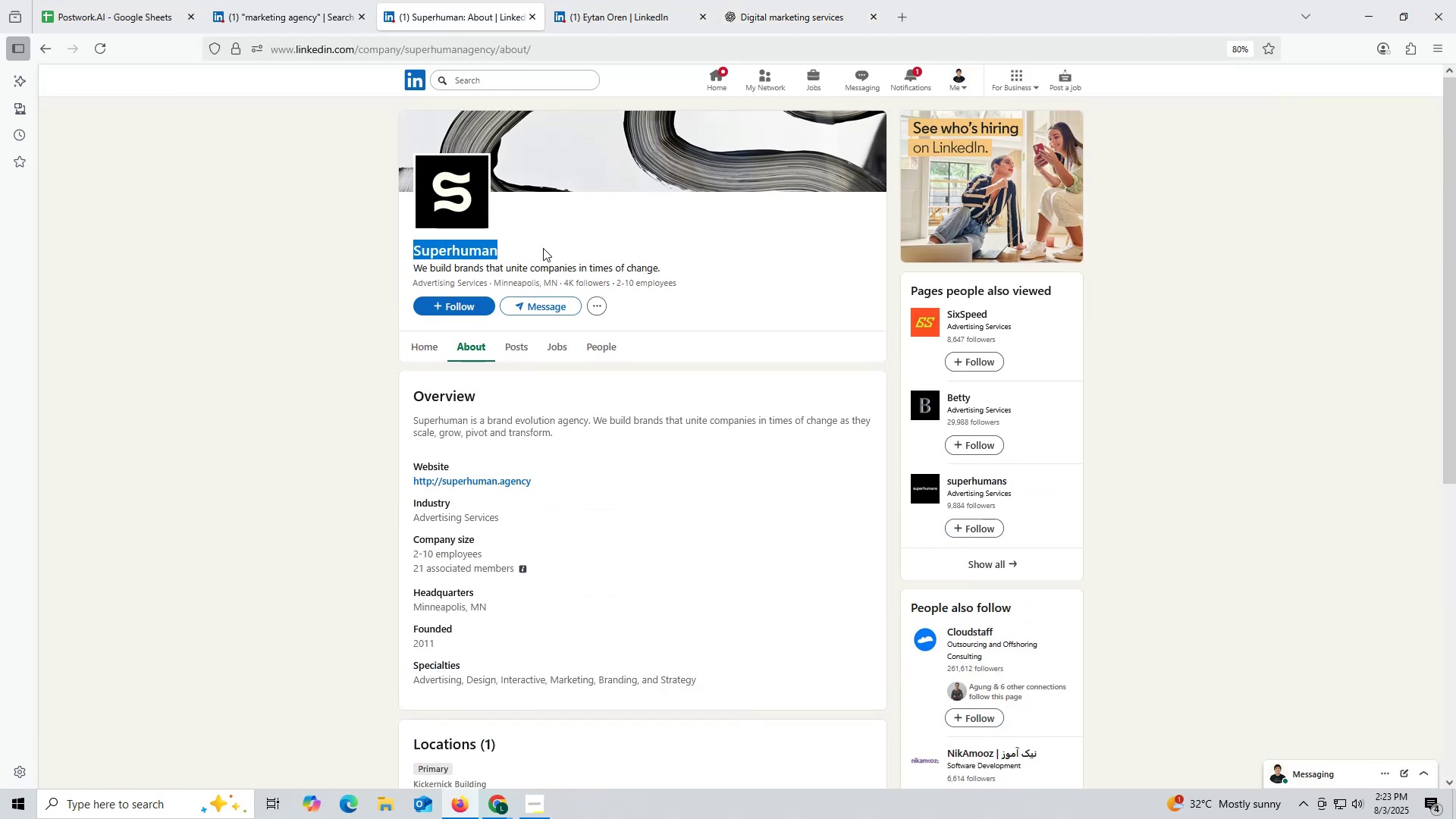 
key(Control+ControlLeft)
 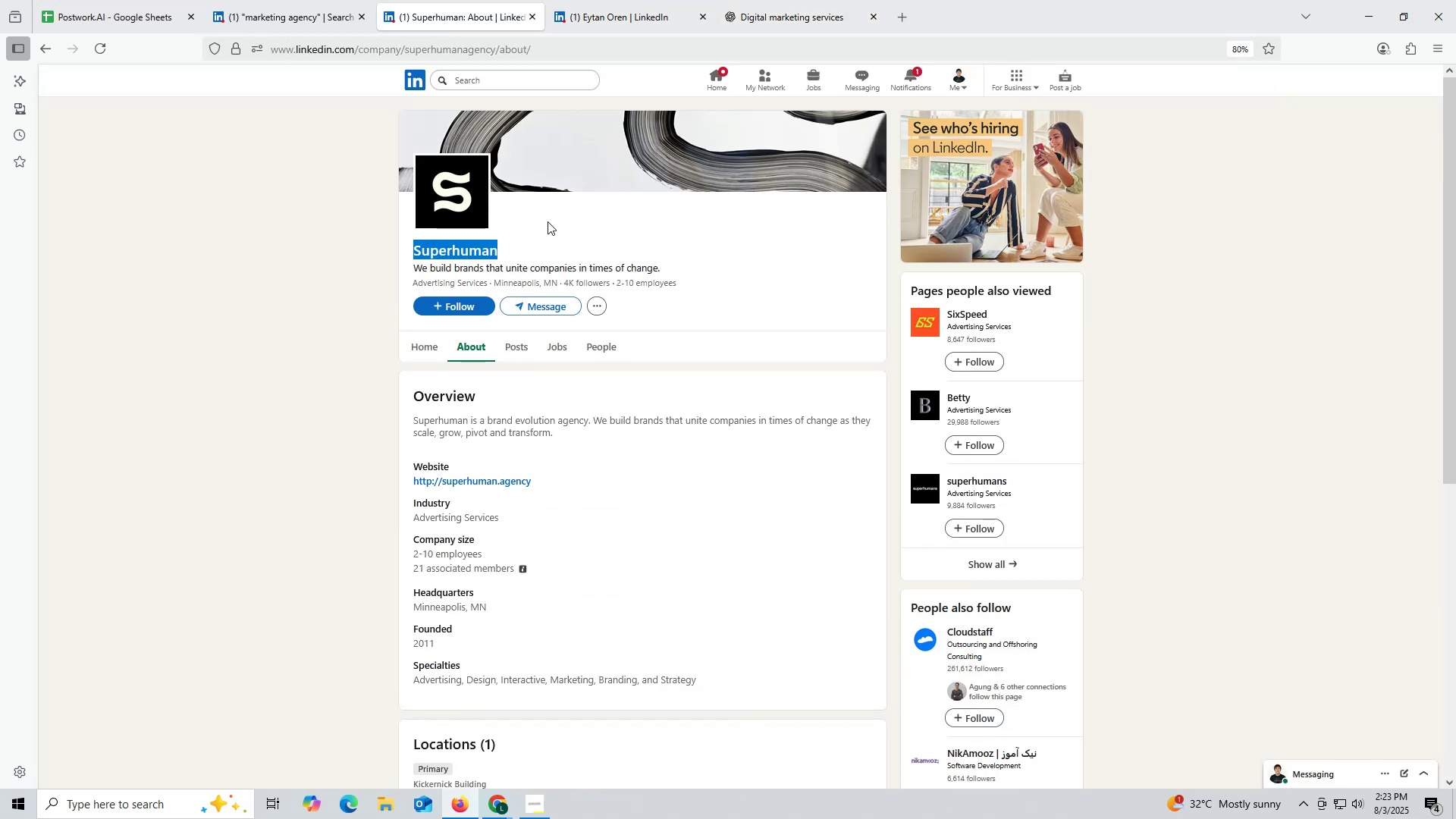 
key(Control+C)
 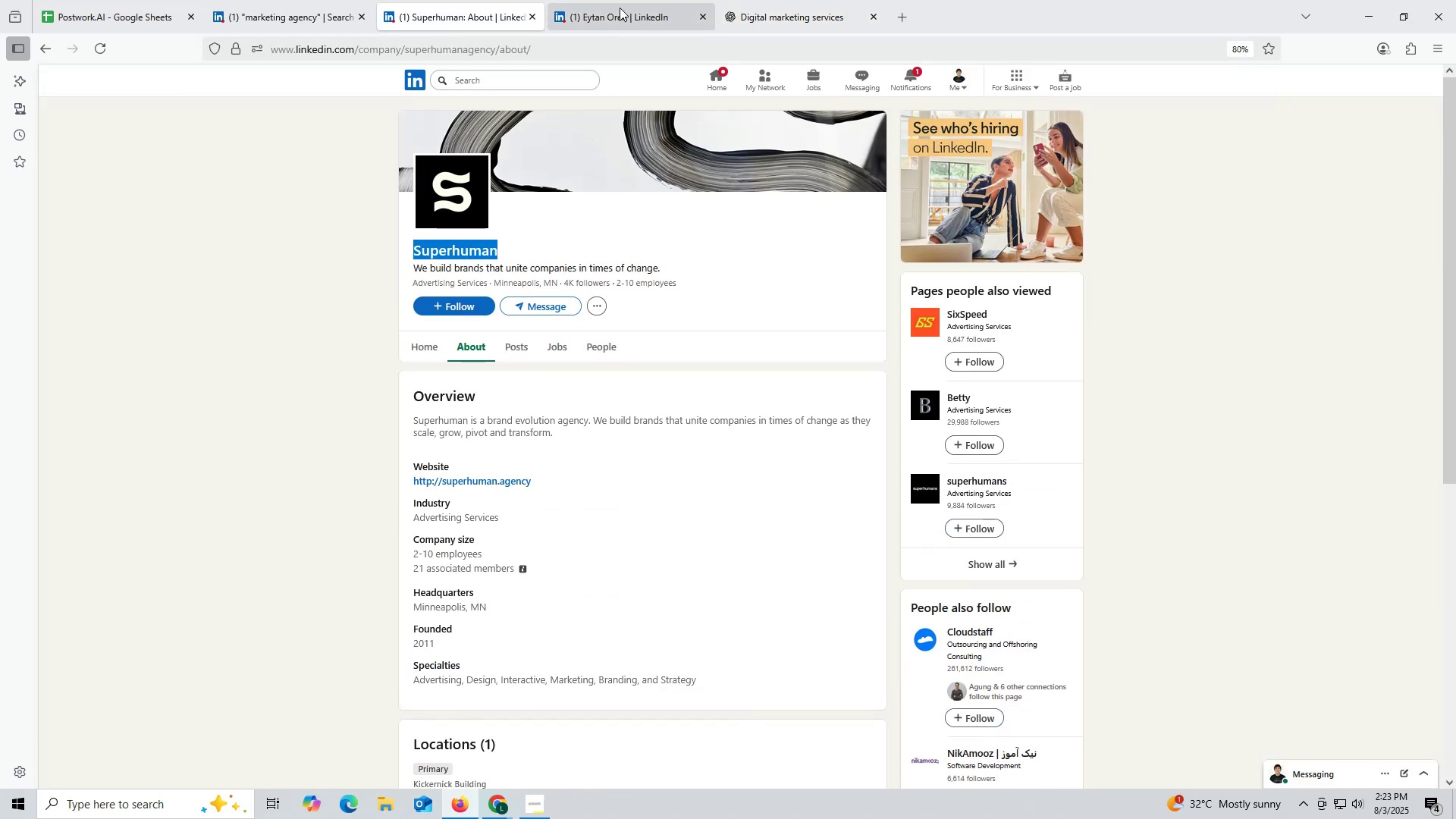 
left_click([620, 8])
 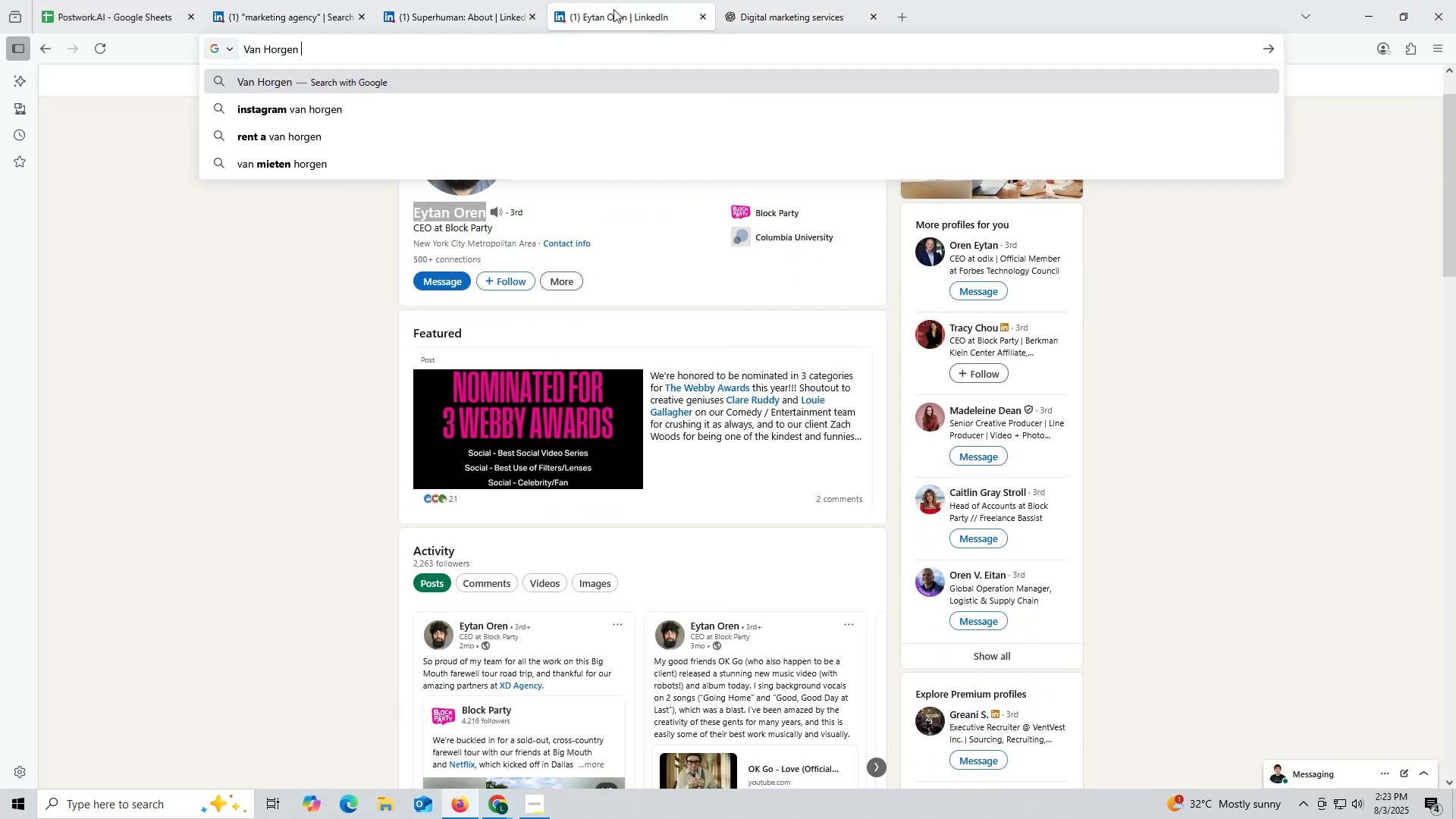 
key(Control+ControlLeft)
 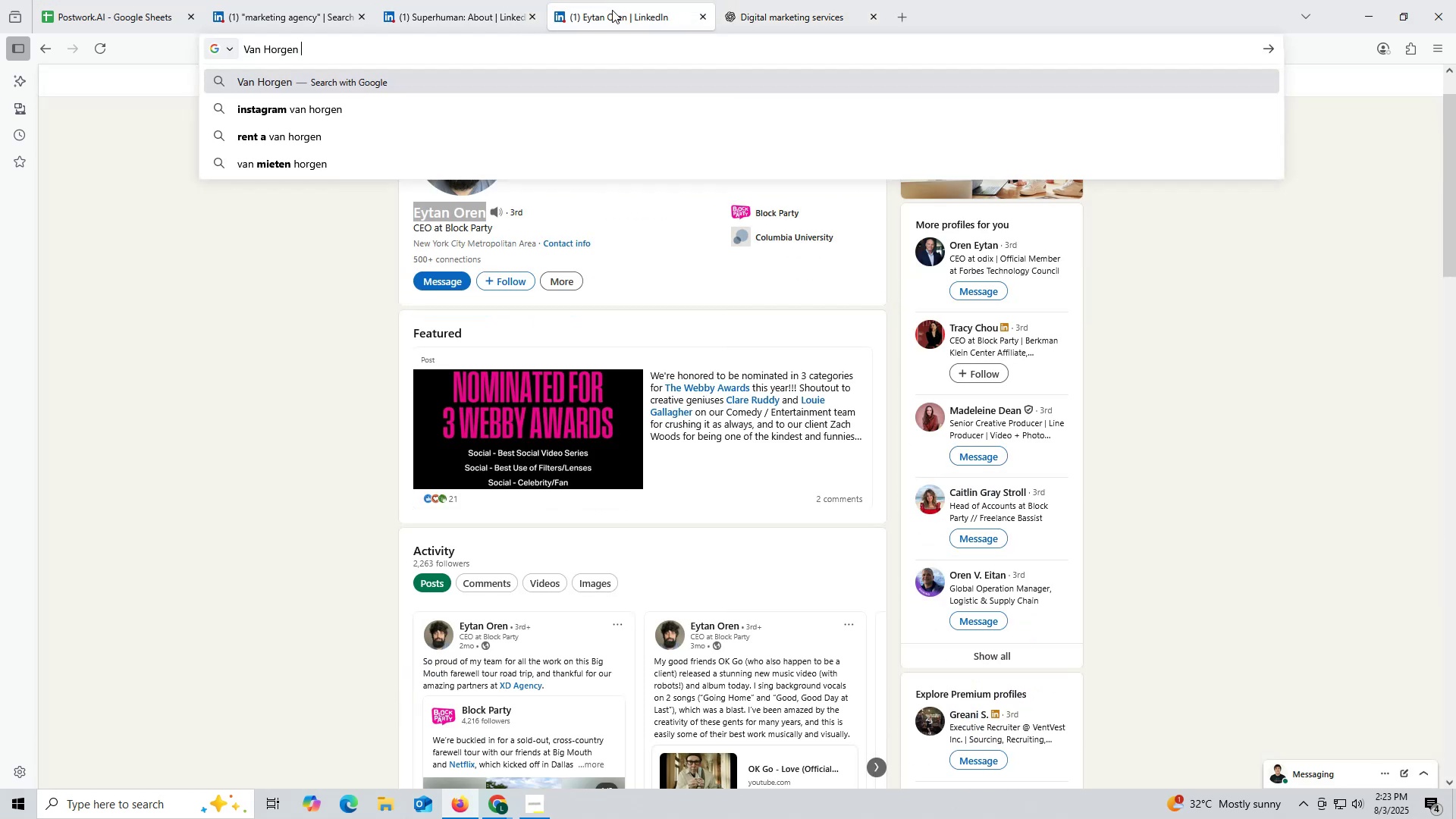 
key(Control+V)
 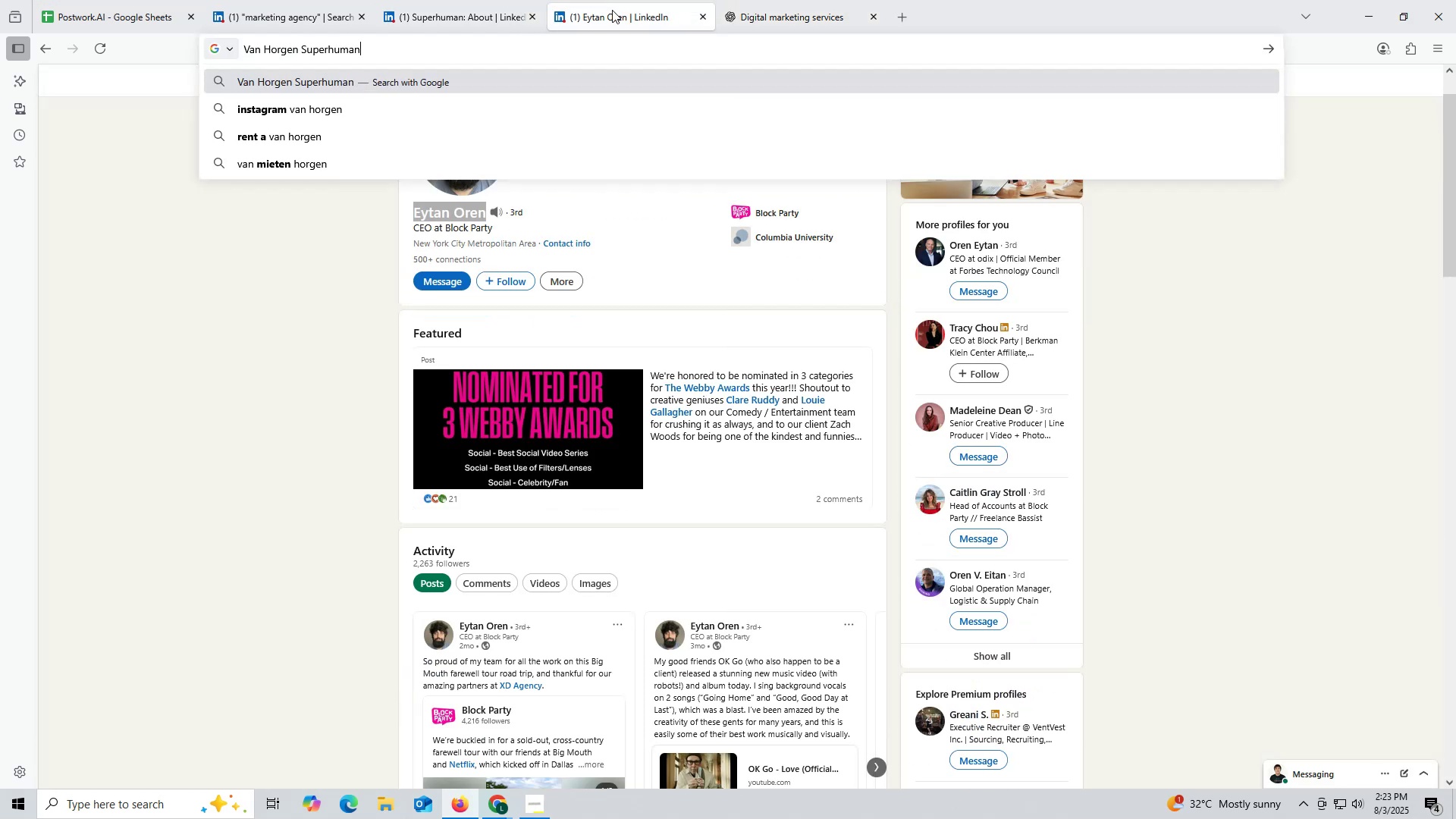 
type( li)
 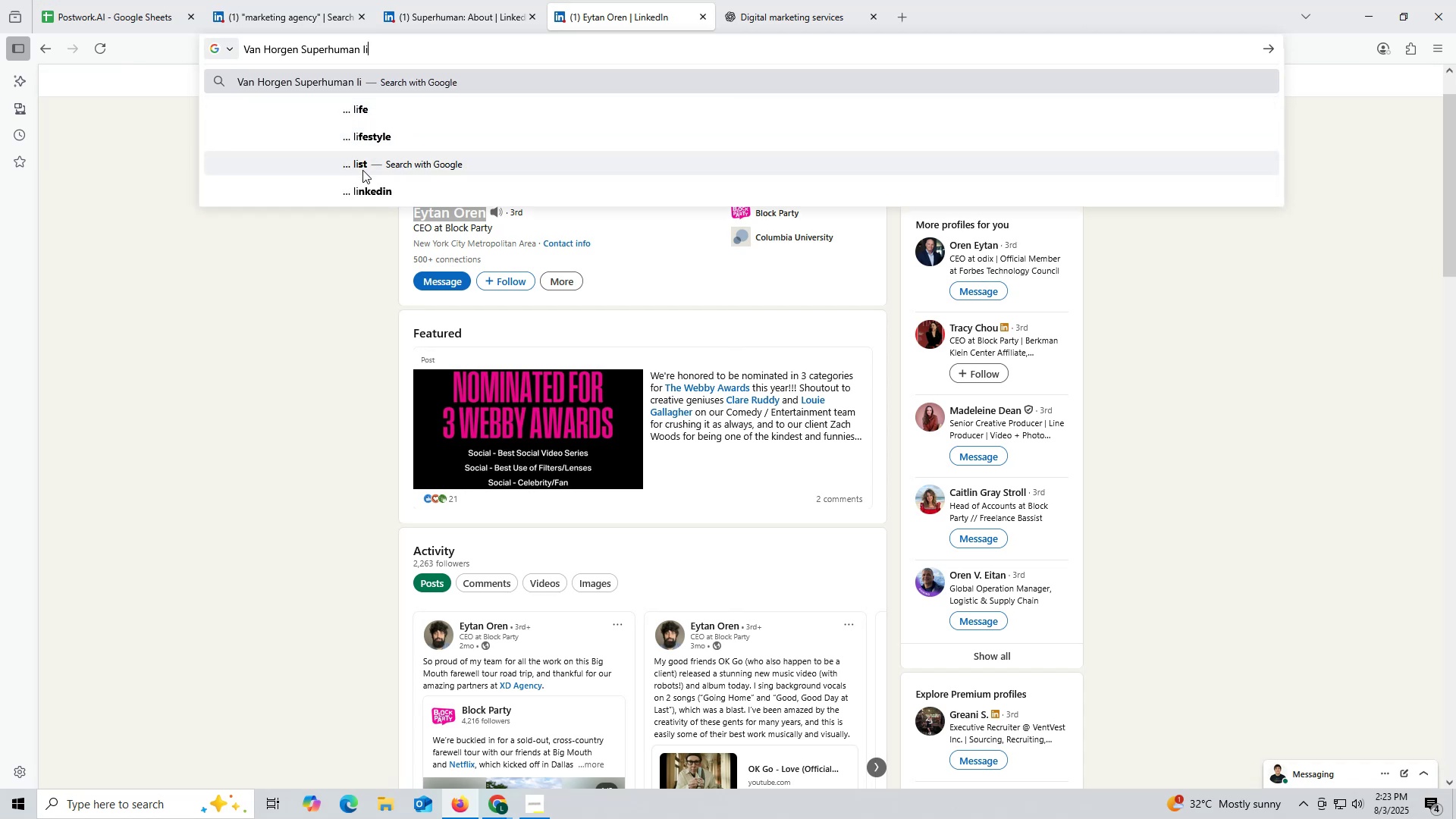 
left_click([378, 198])
 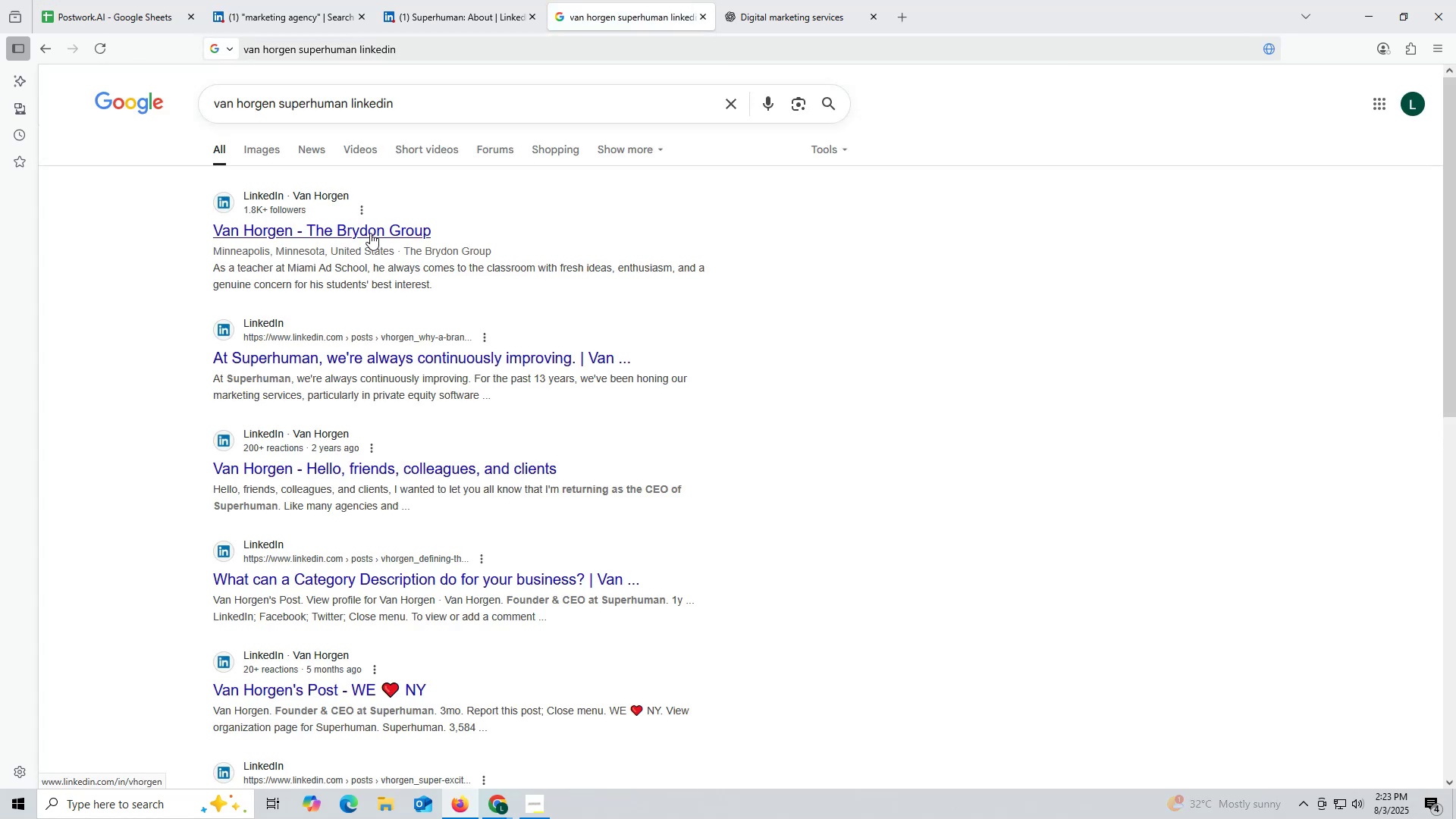 
left_click([369, 230])
 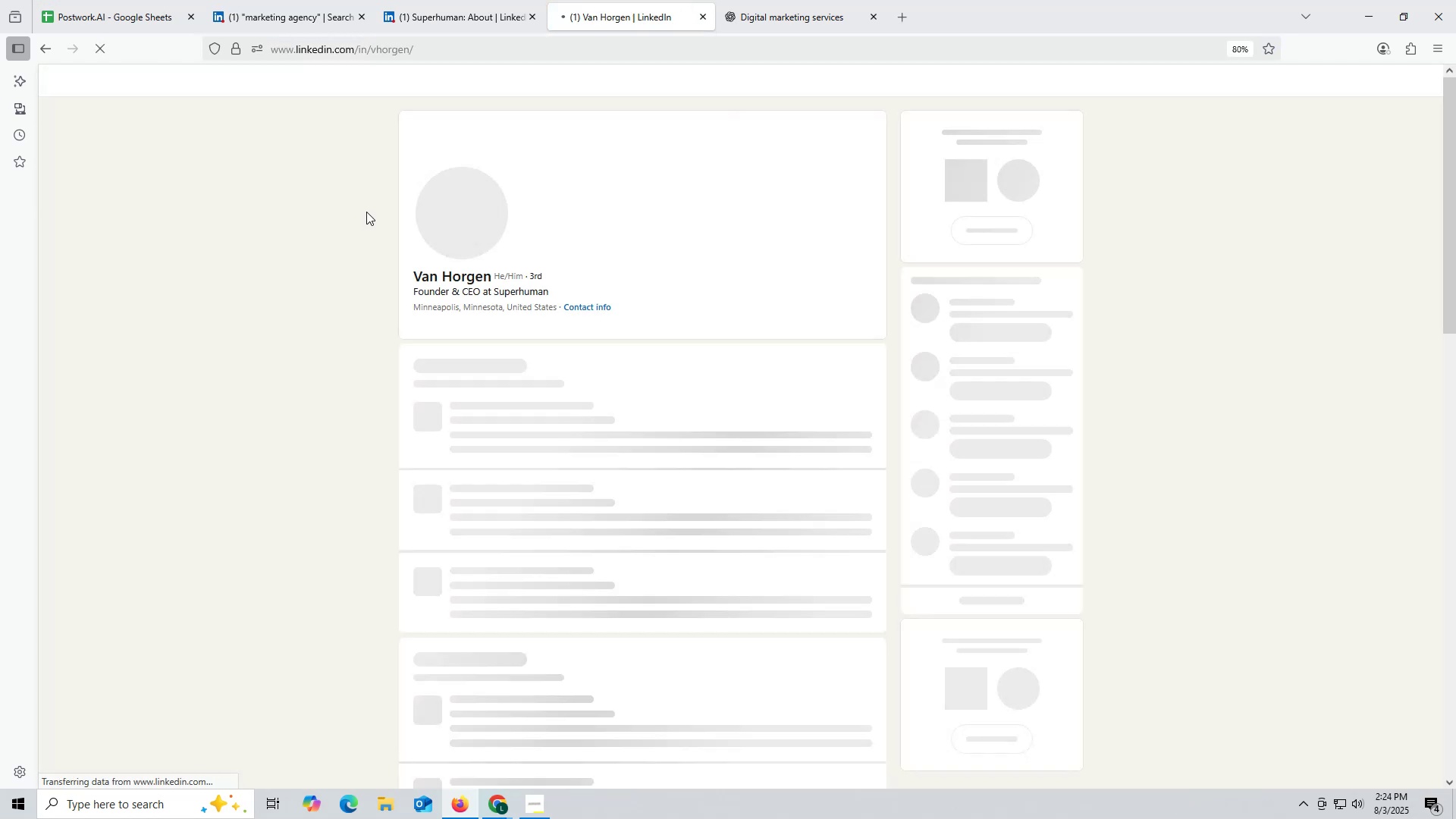 
mouse_move([387, 290])
 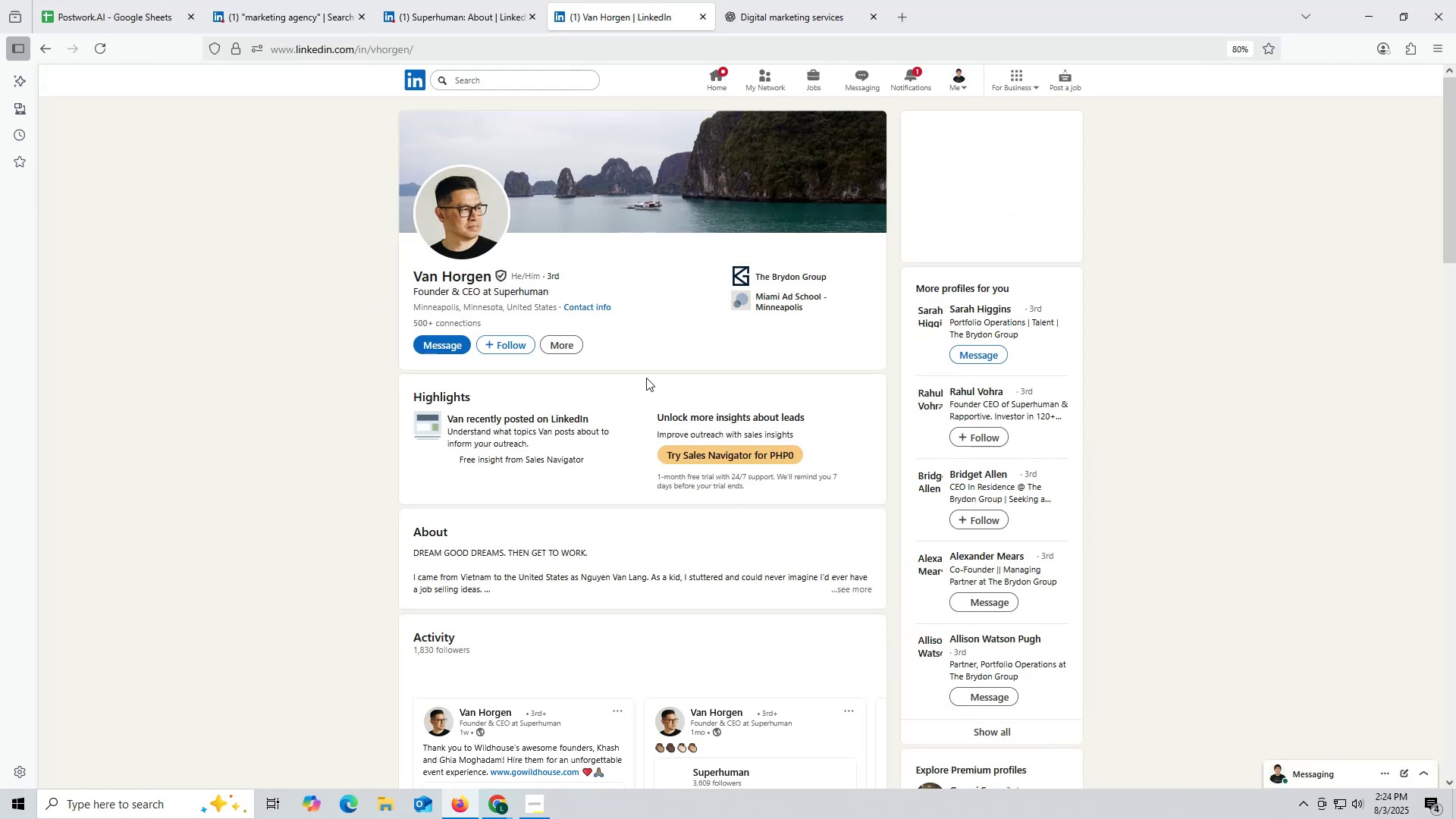 
scroll: coordinate [629, 380], scroll_direction: down, amount: 13.0
 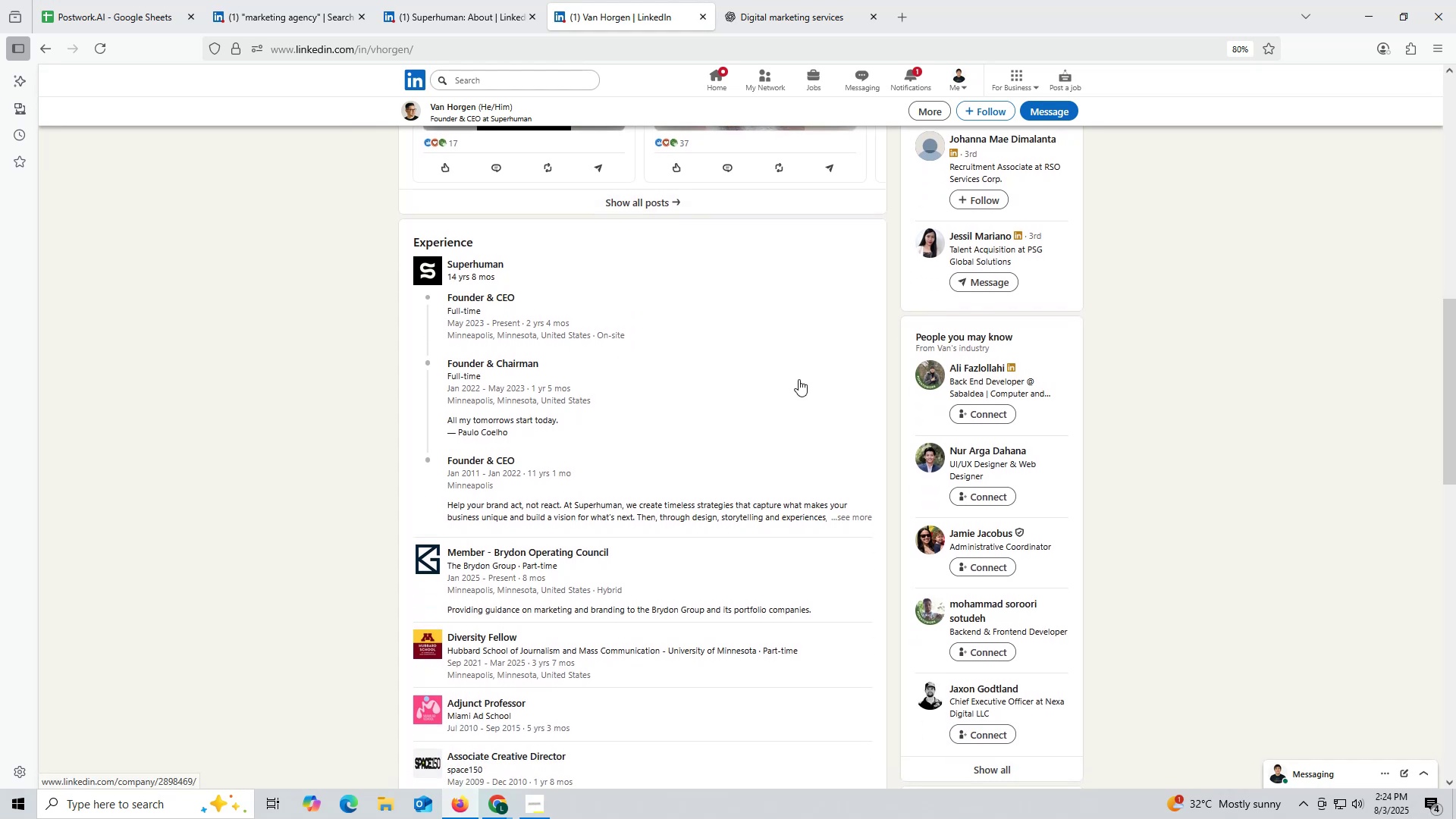 
scroll: coordinate [799, 379], scroll_direction: up, amount: 14.0
 